 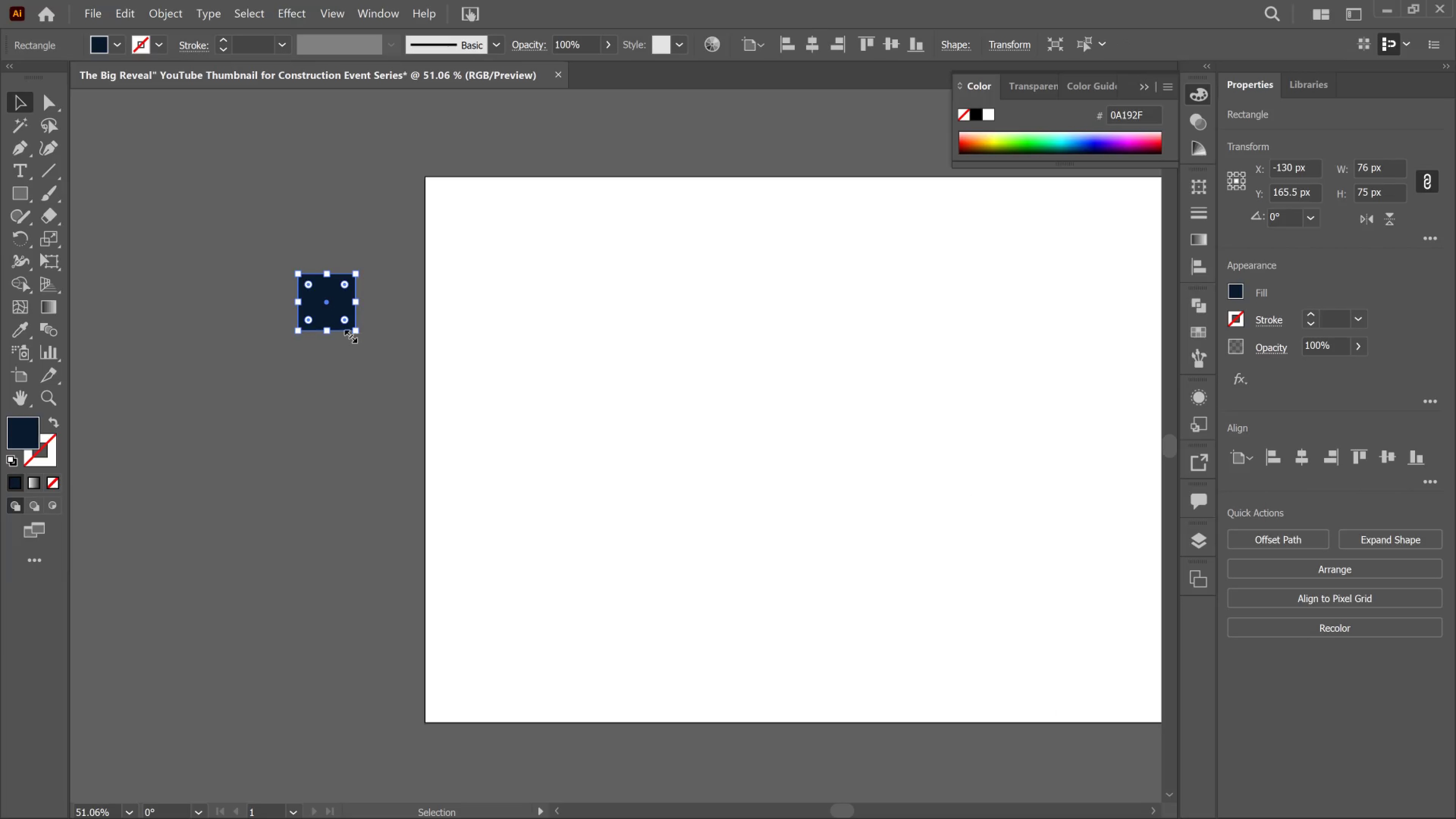 
hold_key(key=AltLeft, duration=3.06)
left_click_drag(start_coordinate=[334, 320], to_coordinate=[338, 405])
 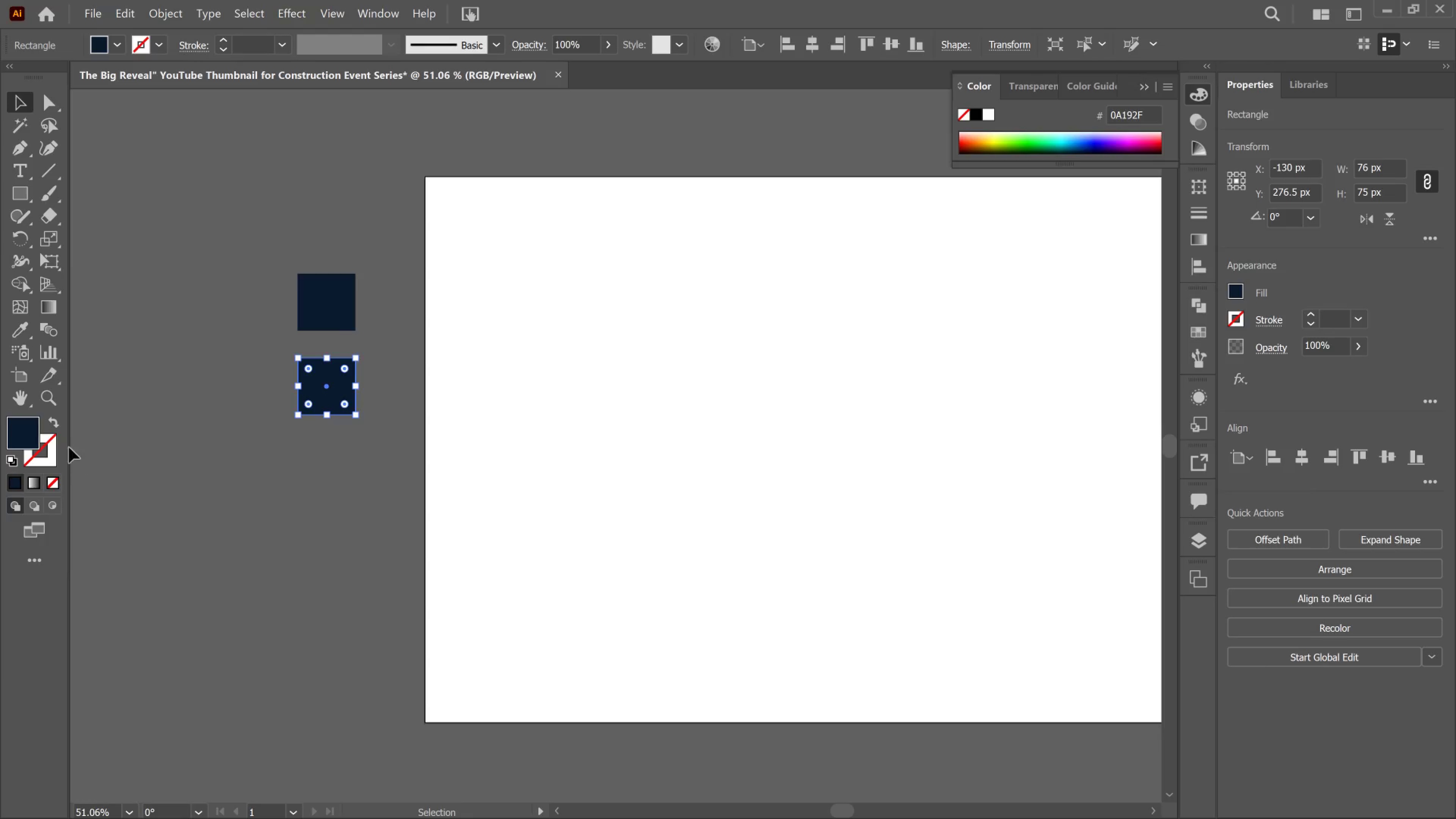 
hold_key(key=ShiftLeft, duration=1.5)
 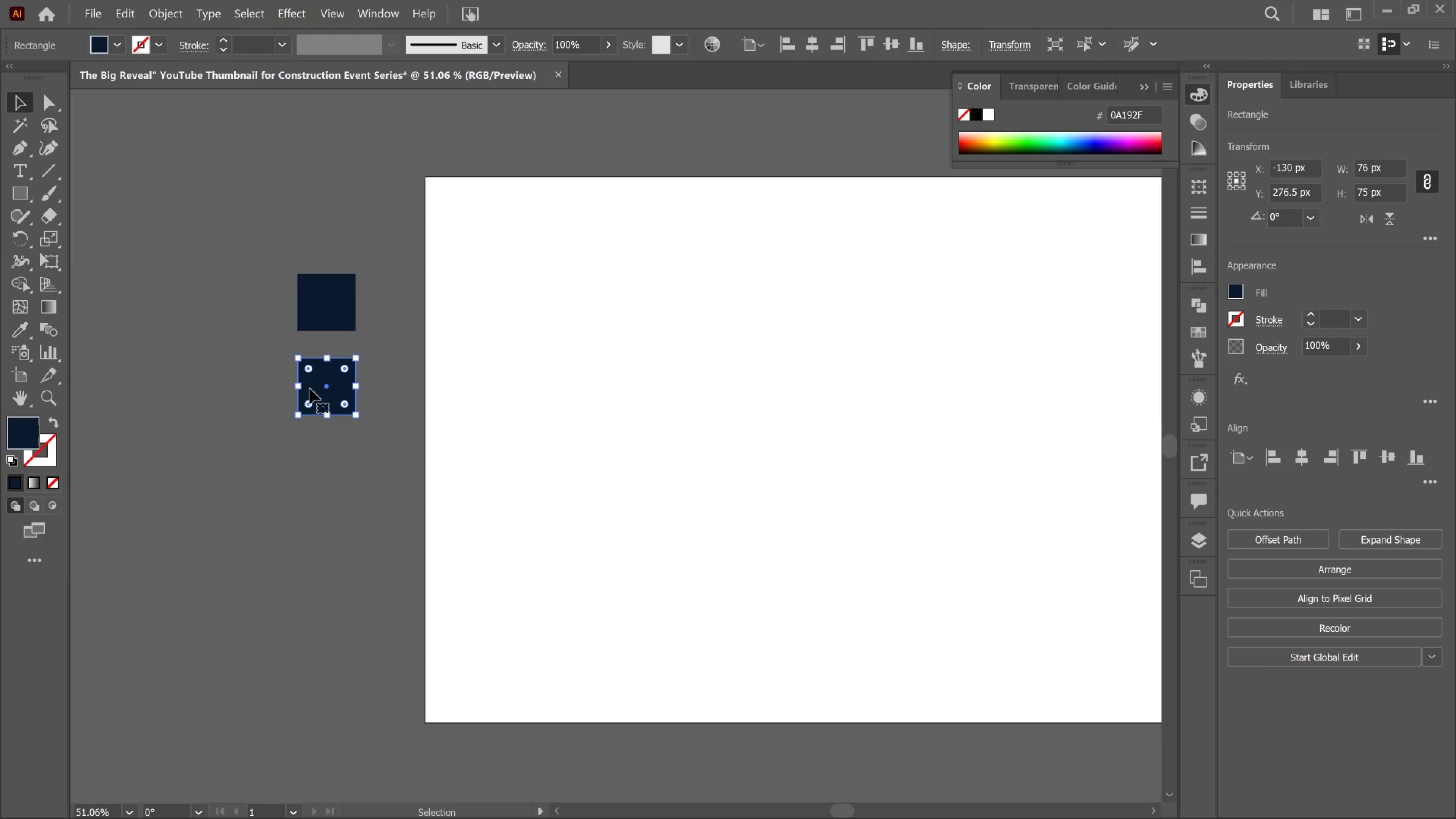 
key(Alt+CapsLock)
 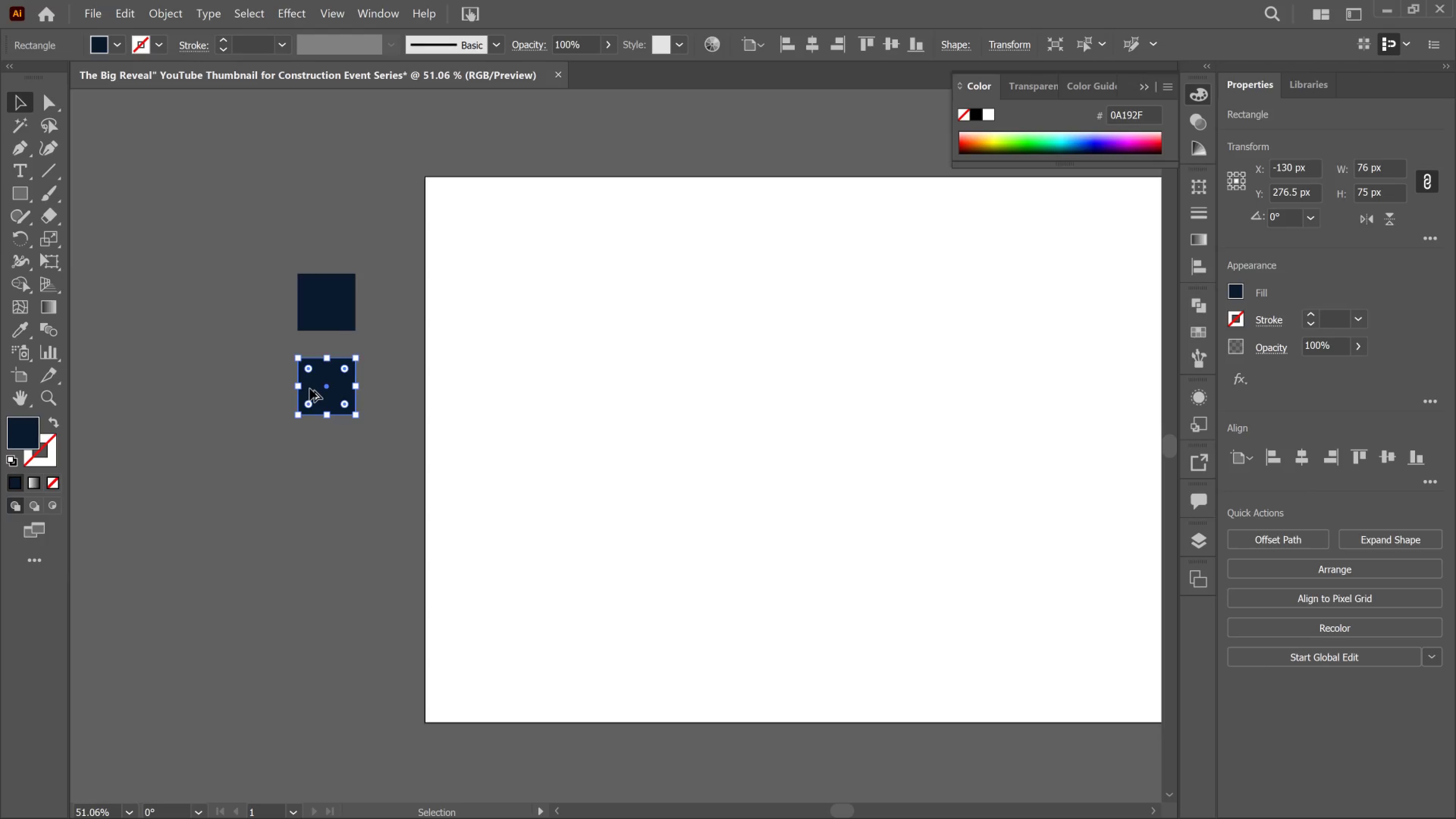 
key(Alt+CapsLock)
 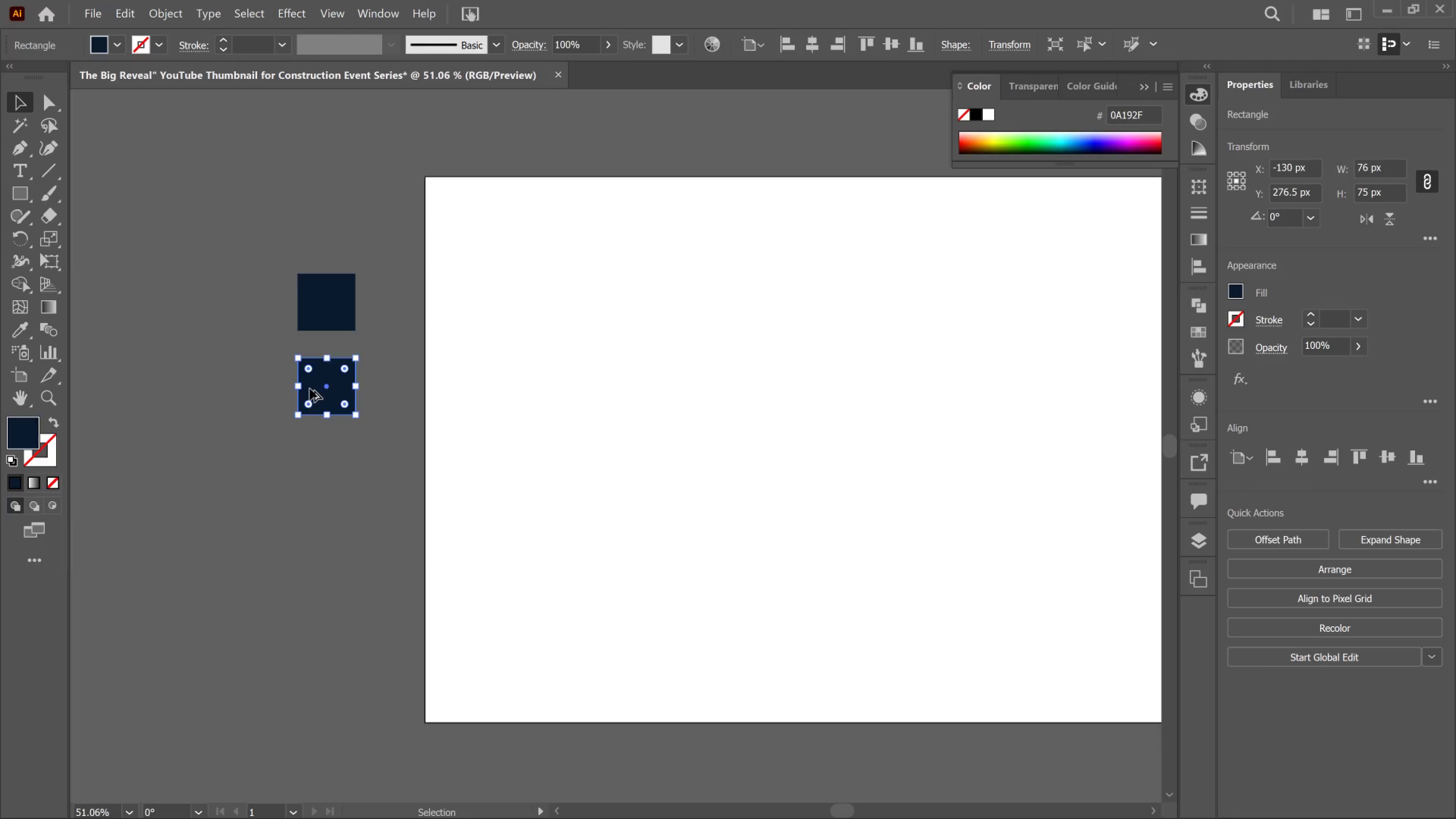 
key(Alt+Tab)
 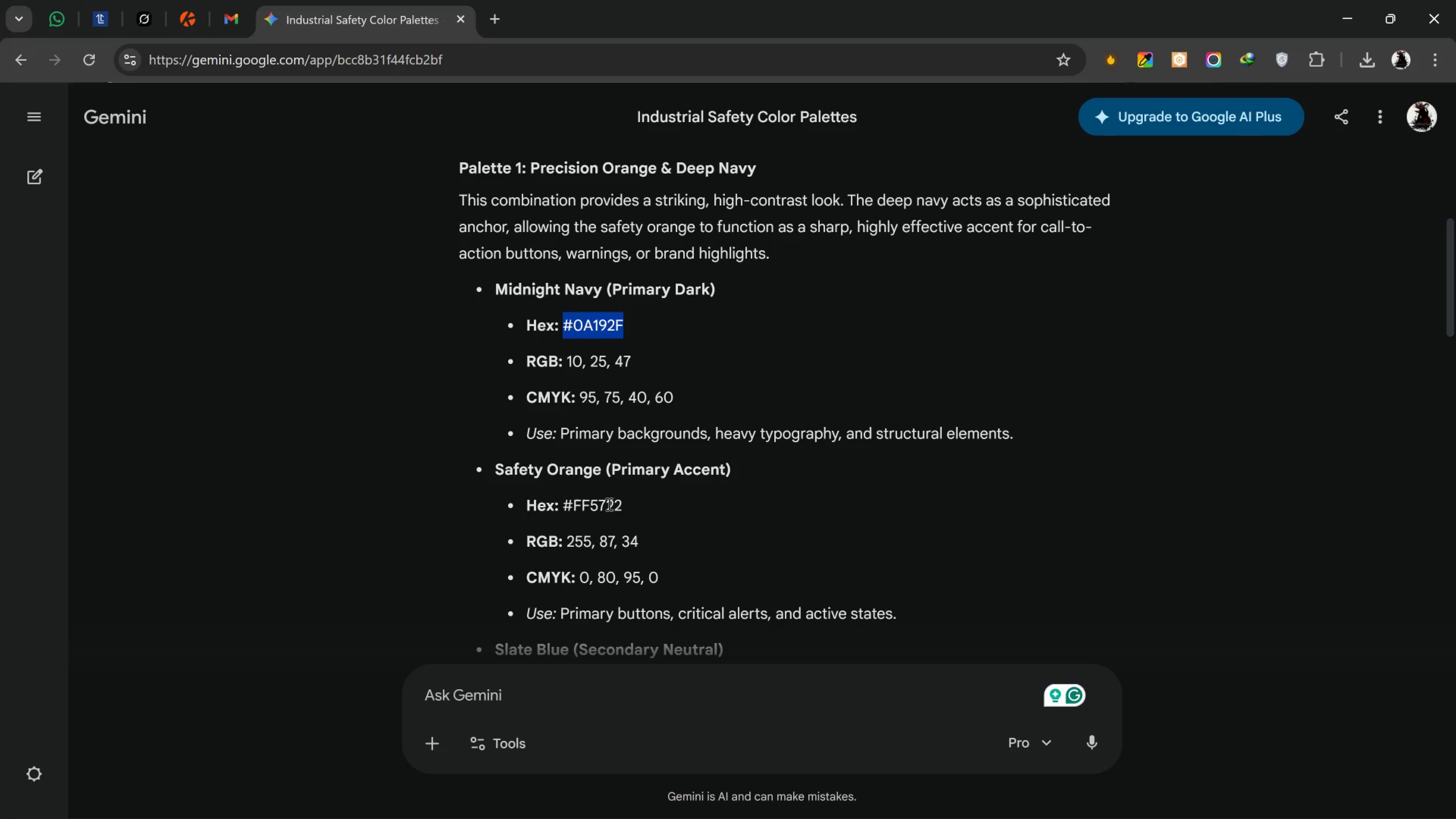 
left_click_drag(start_coordinate=[626, 510], to_coordinate=[563, 508])
 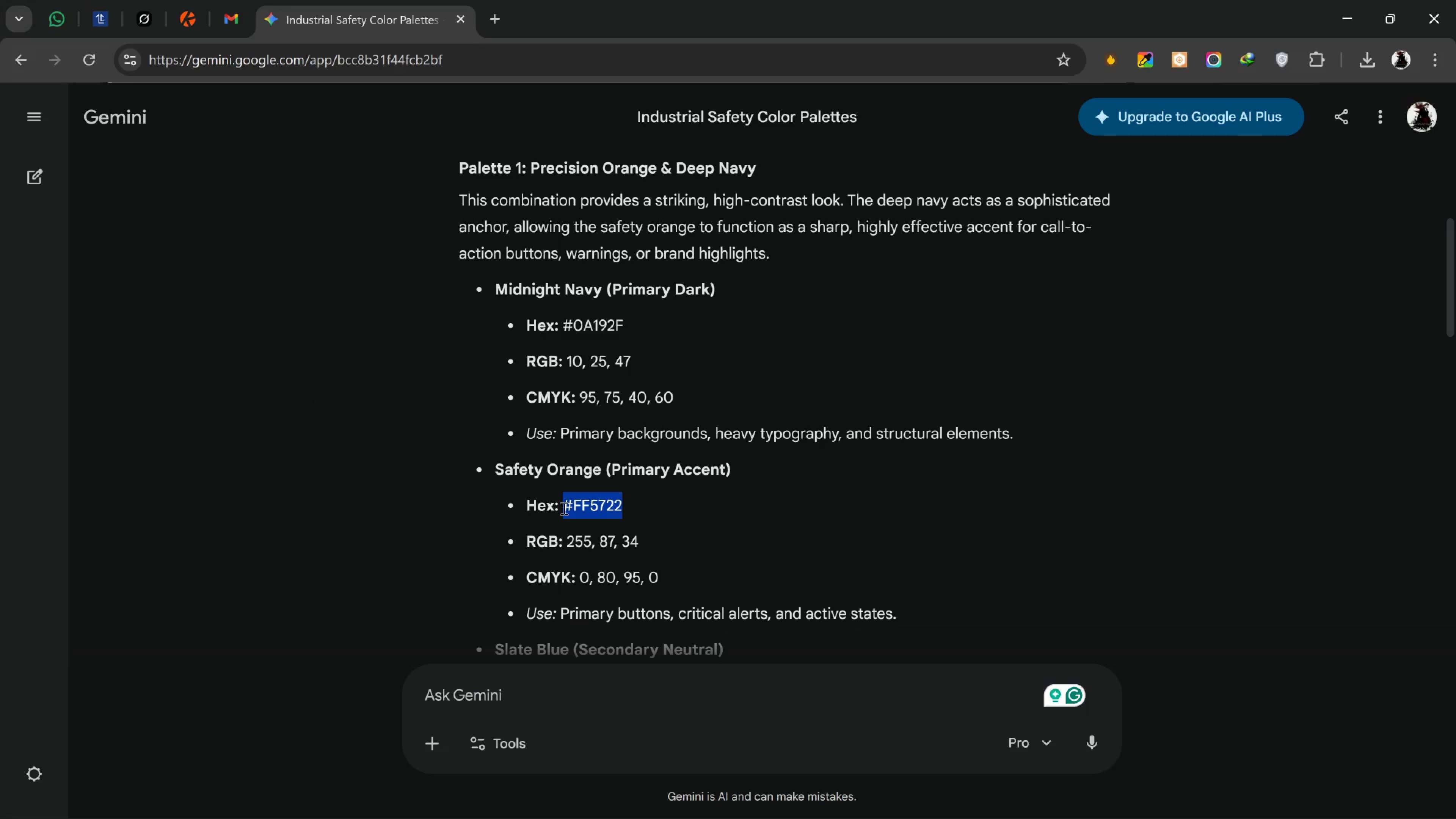 
key(Control+C)
 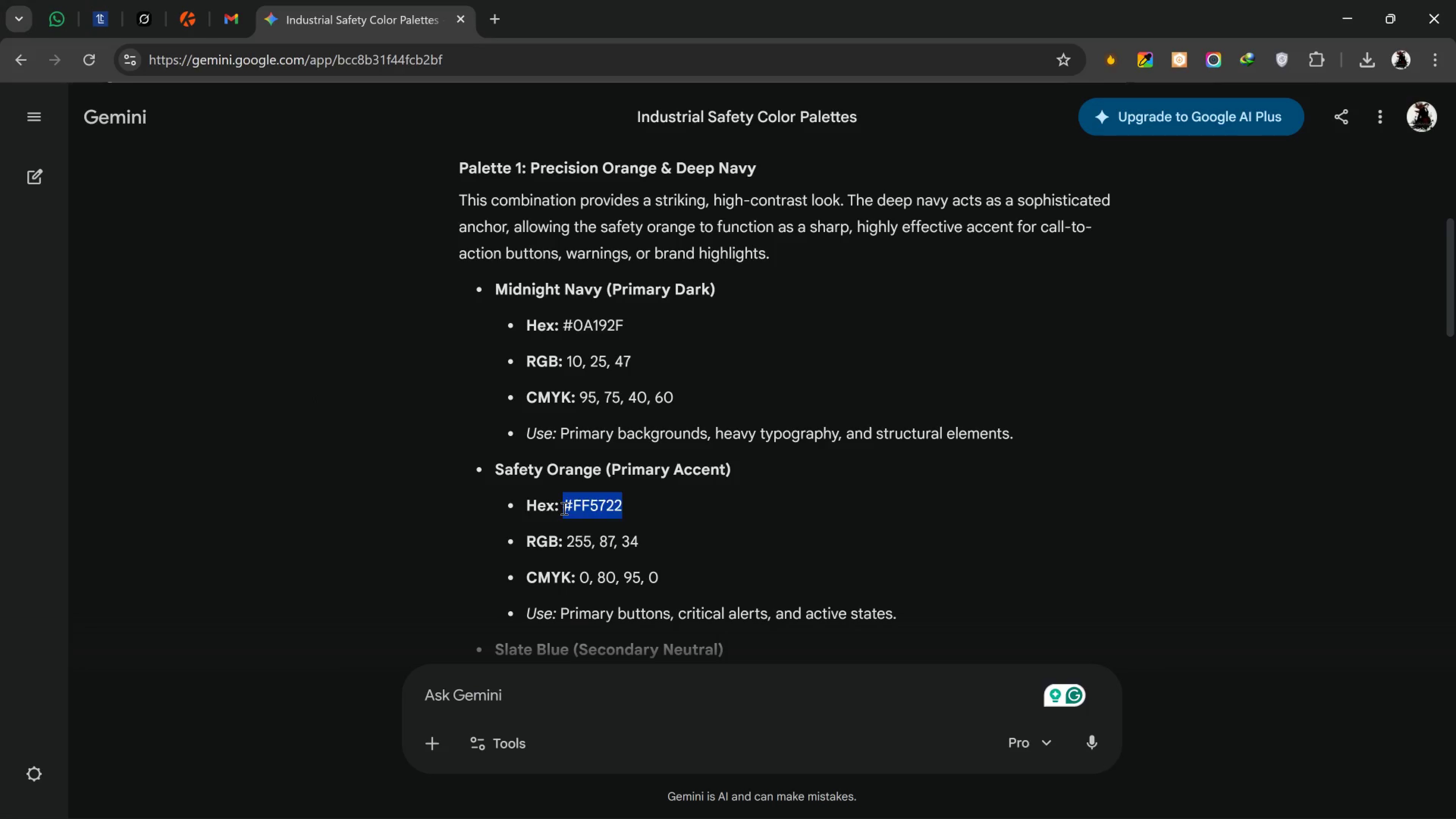 
key(Alt+AltLeft)
 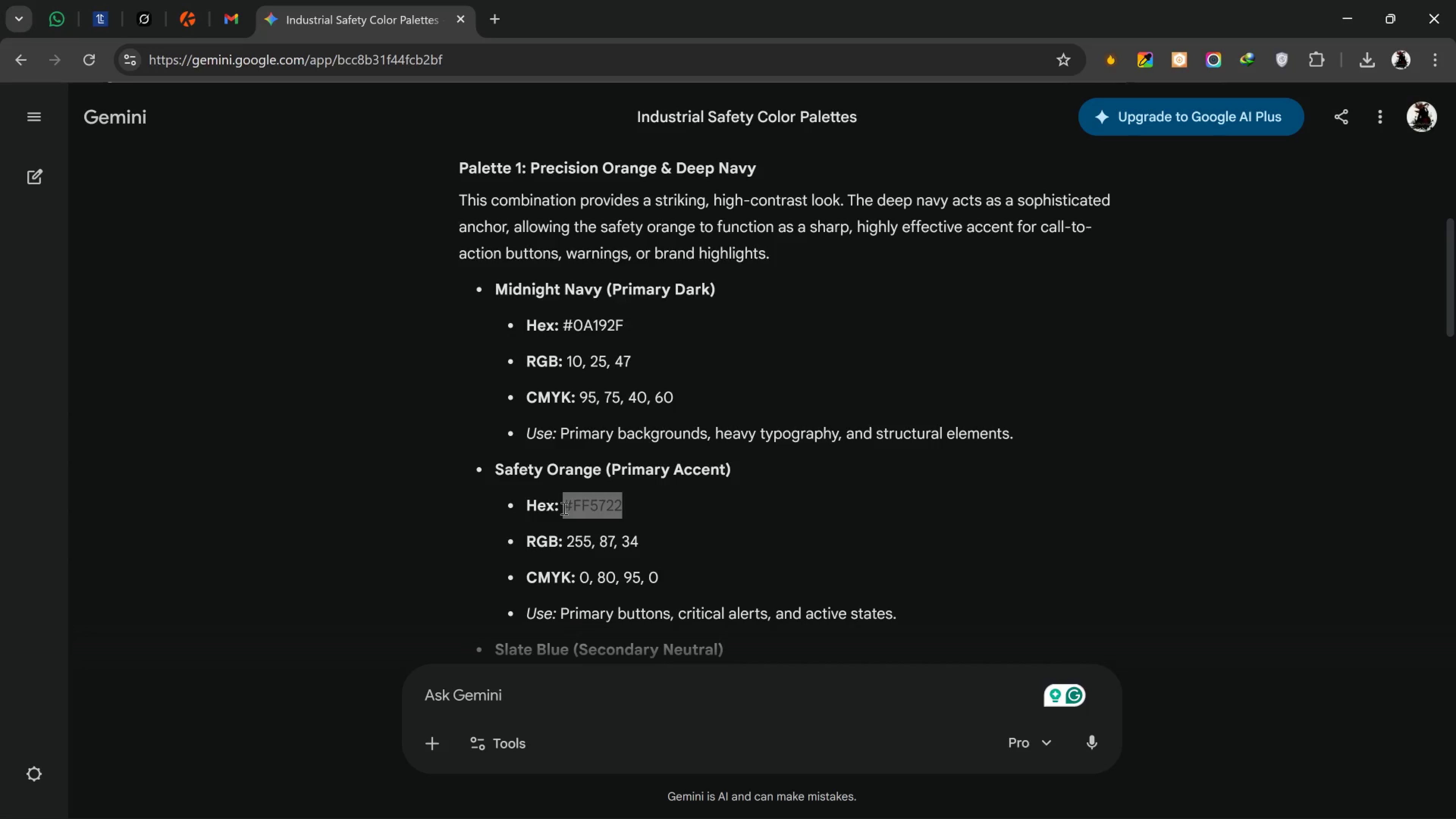 
key(Alt+Tab)
 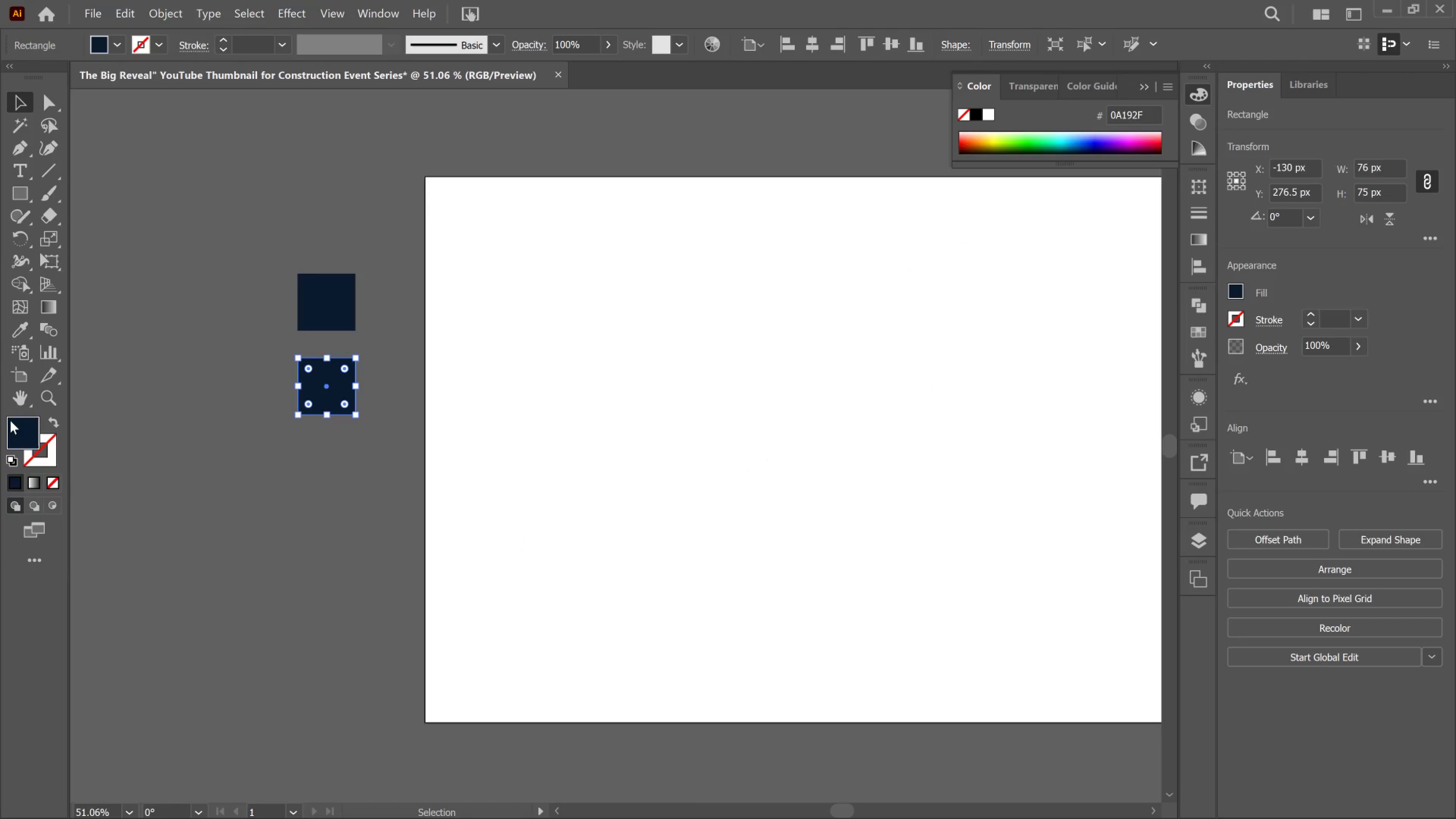 
double_click([10, 420])
 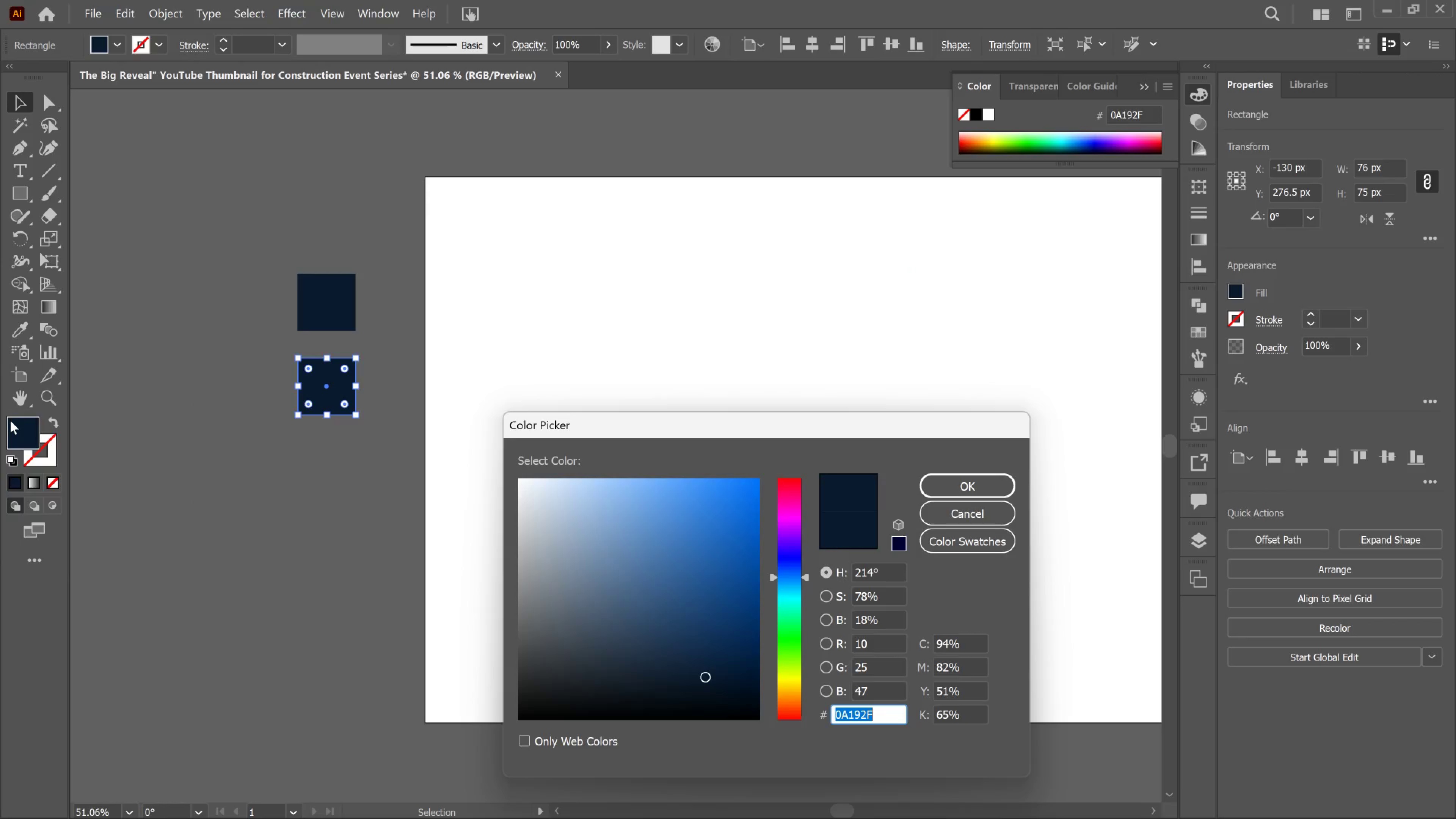 
key(Control+V)
 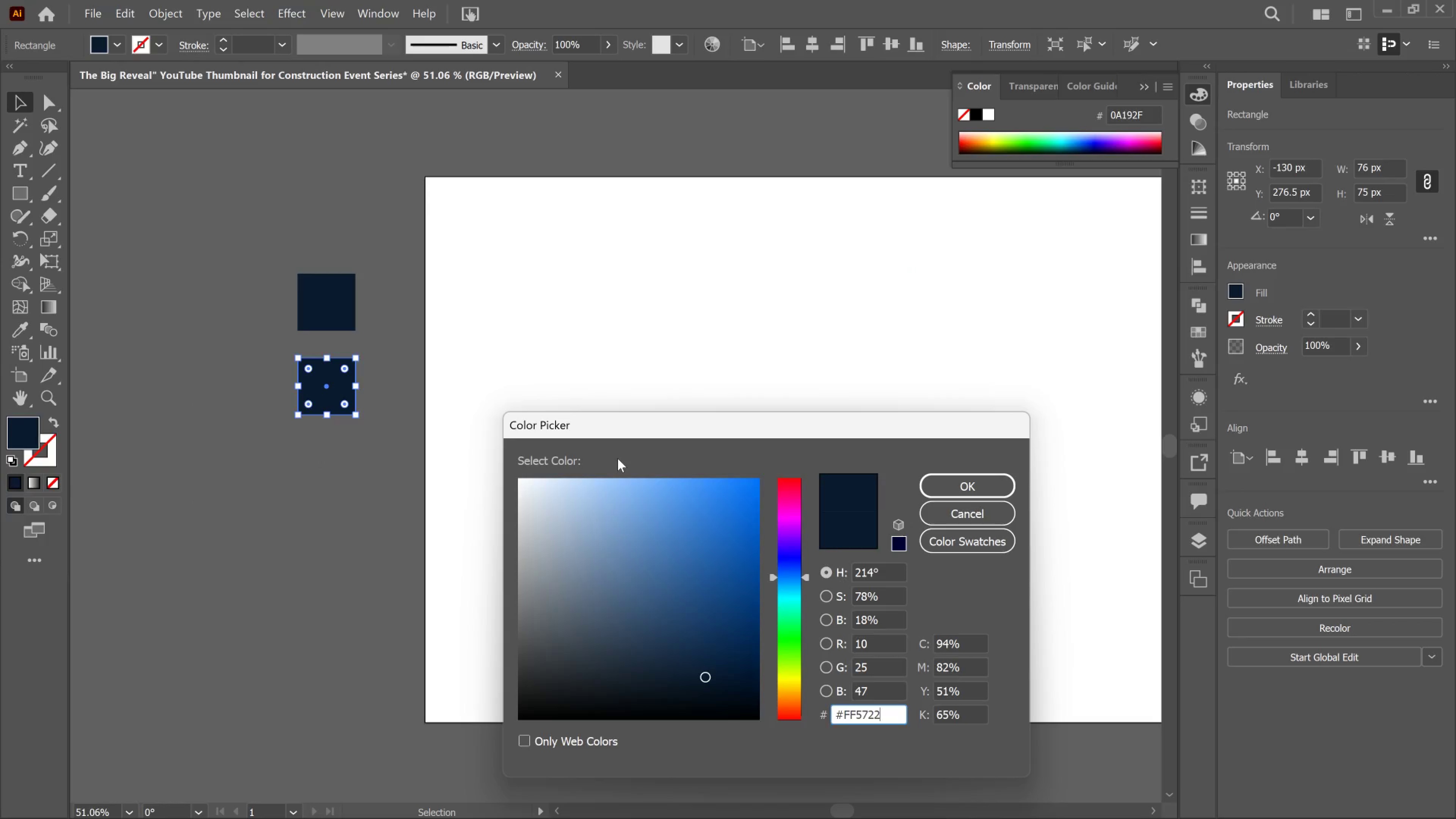 
key(Enter)
 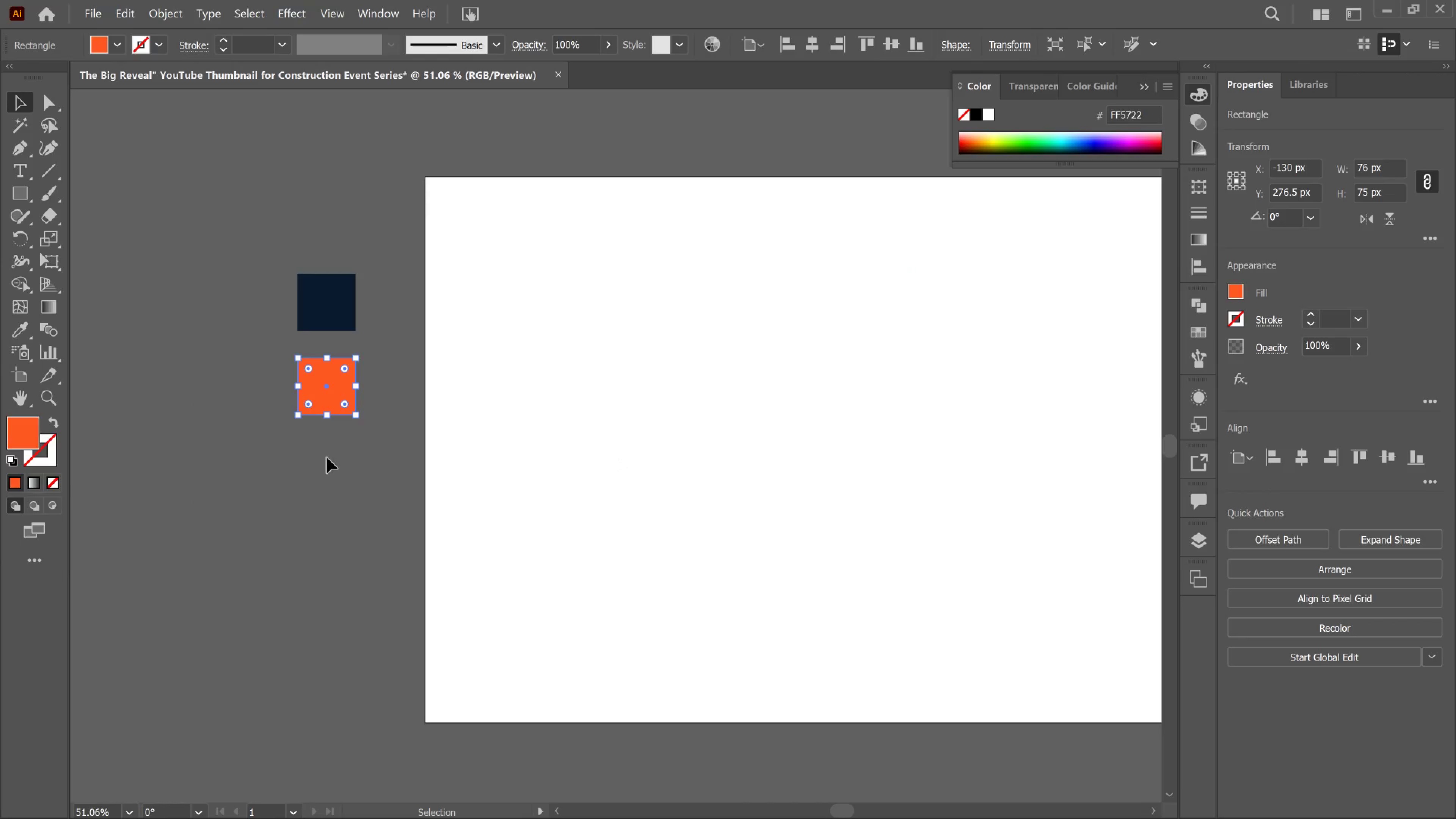 
left_click([327, 458])
 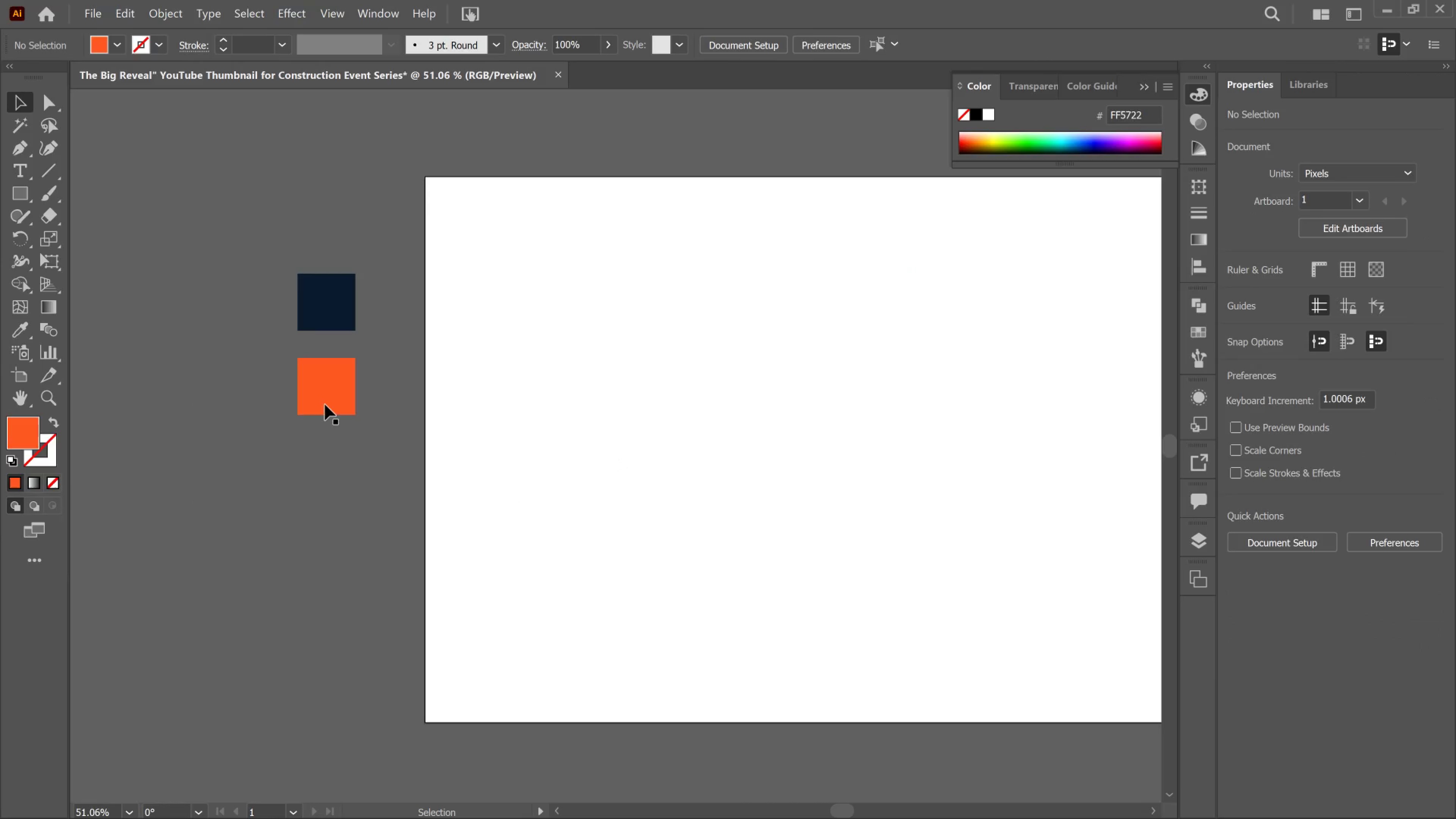 
left_click([325, 405])
 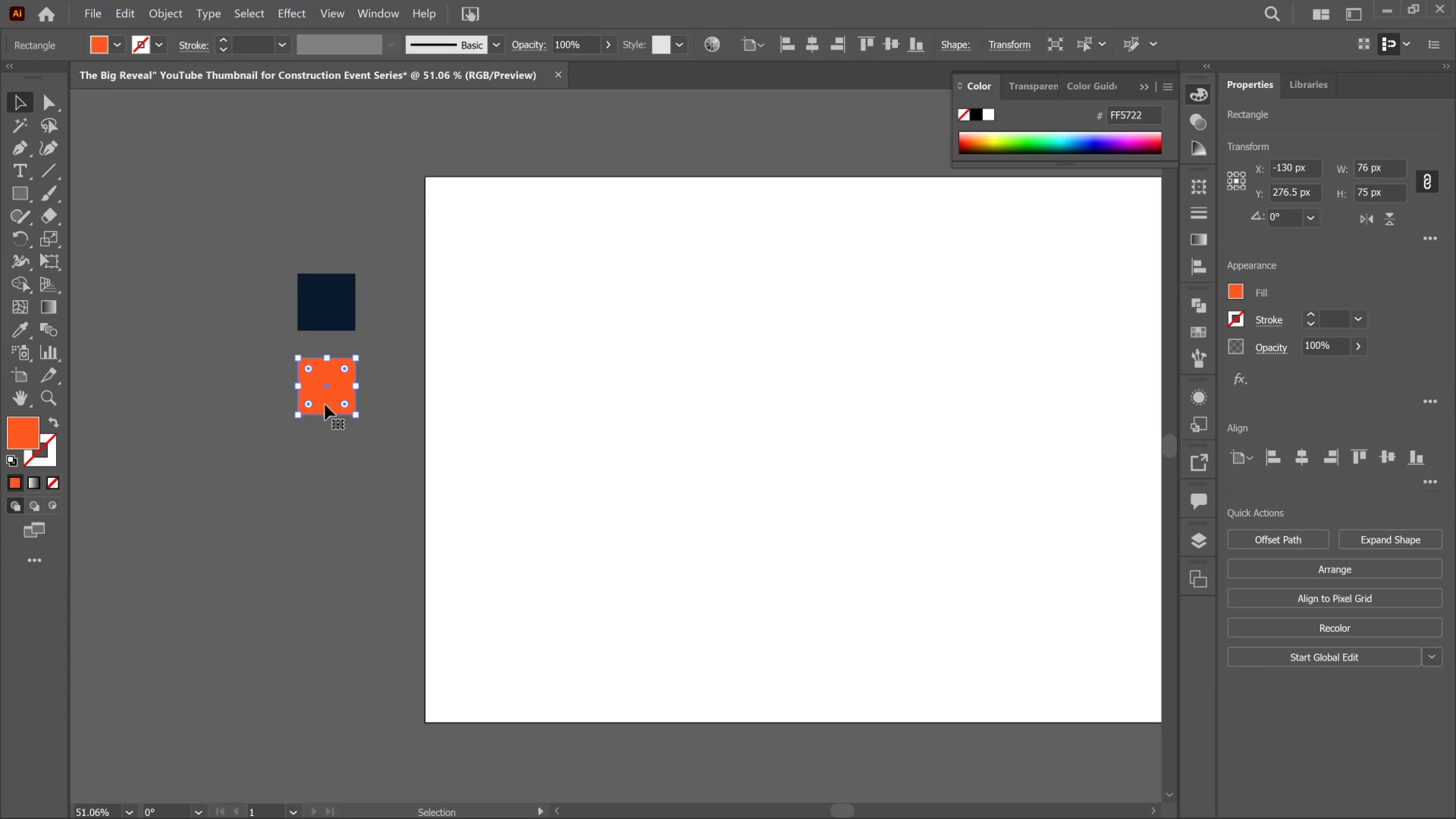 
hold_key(key=AltLeft, duration=4.35)
left_click_drag(start_coordinate=[325, 405], to_coordinate=[315, 486])
 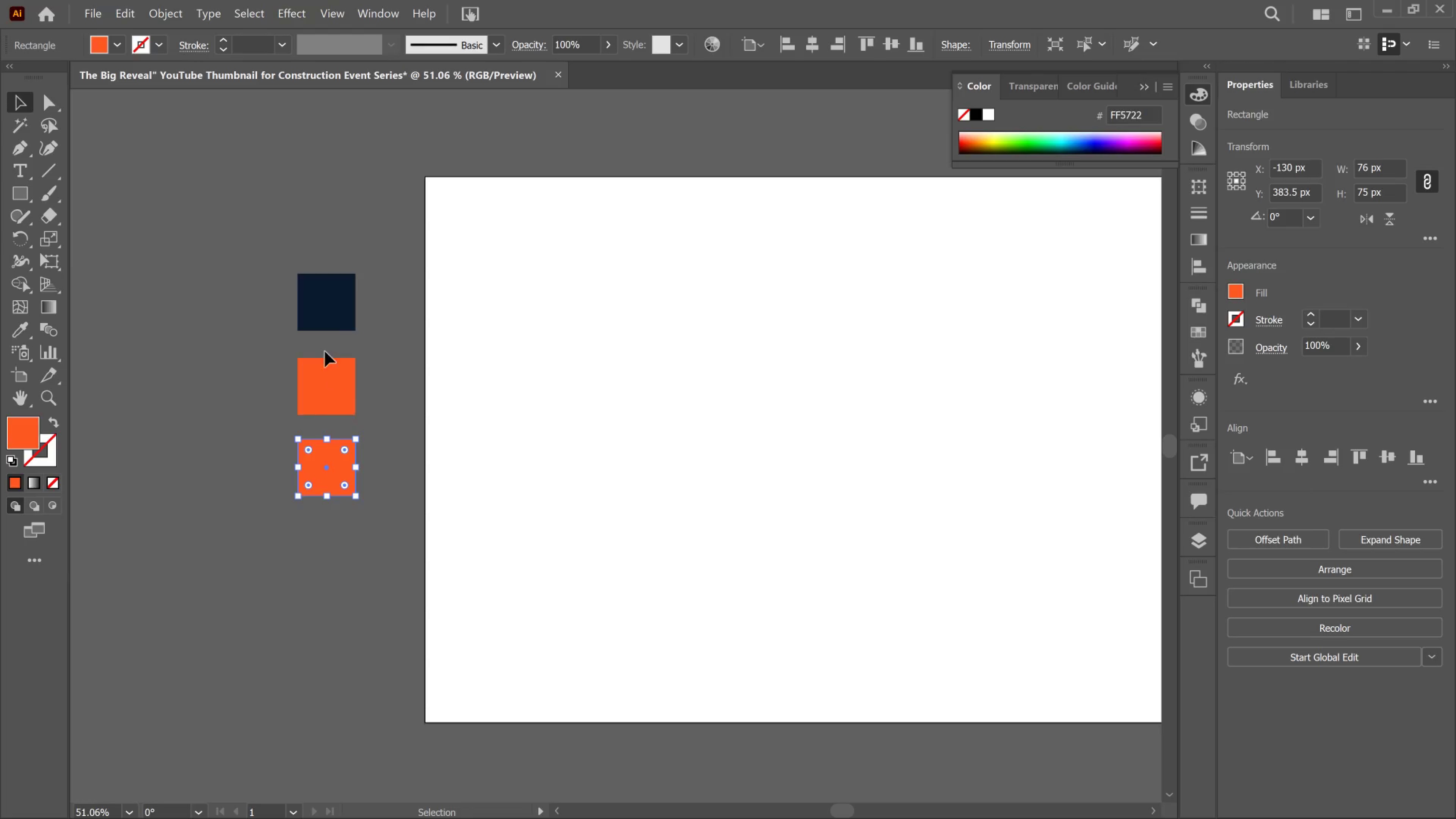 
hold_key(key=ShiftLeft, duration=3.49)
 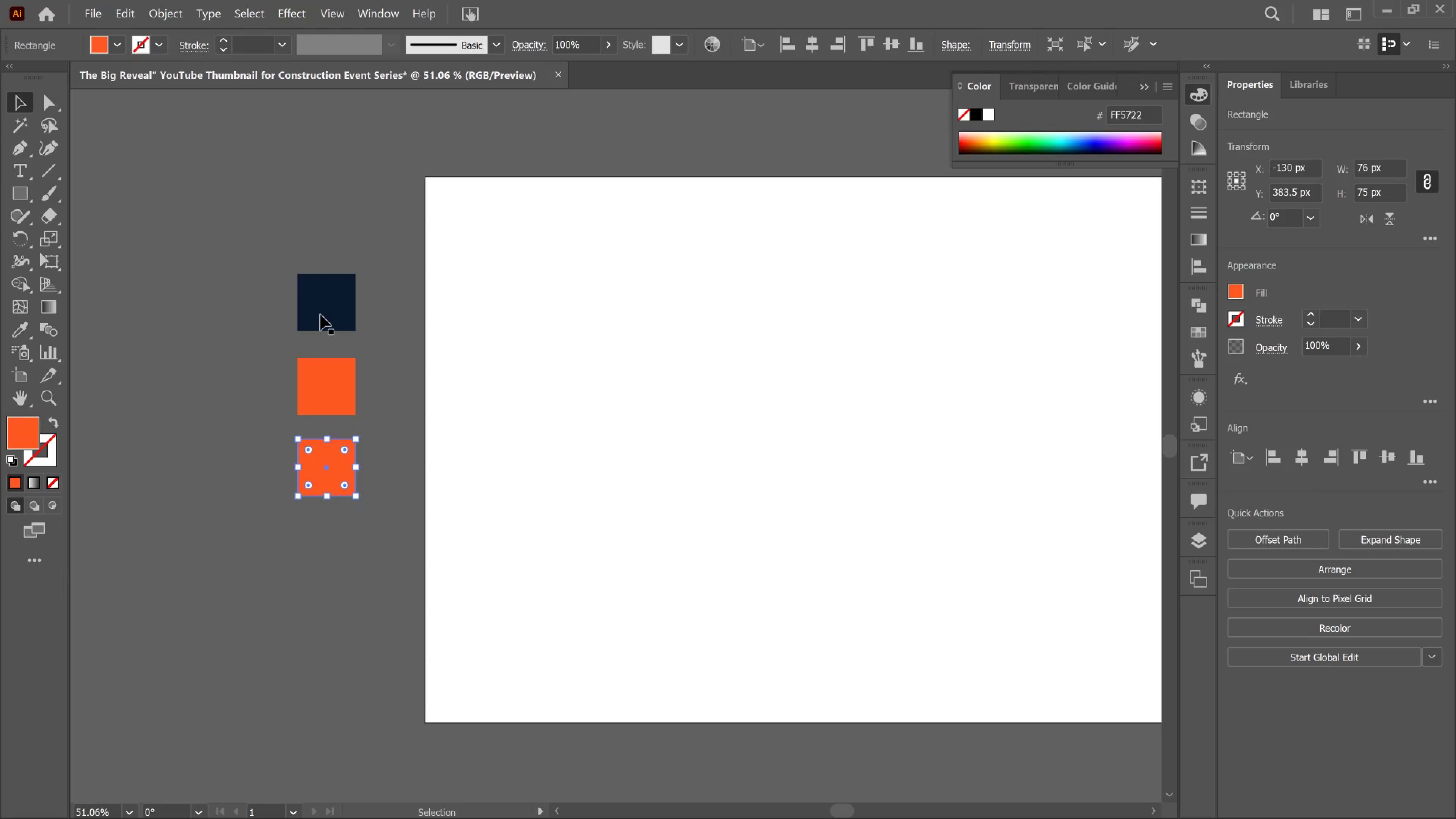 
left_click([320, 315])
 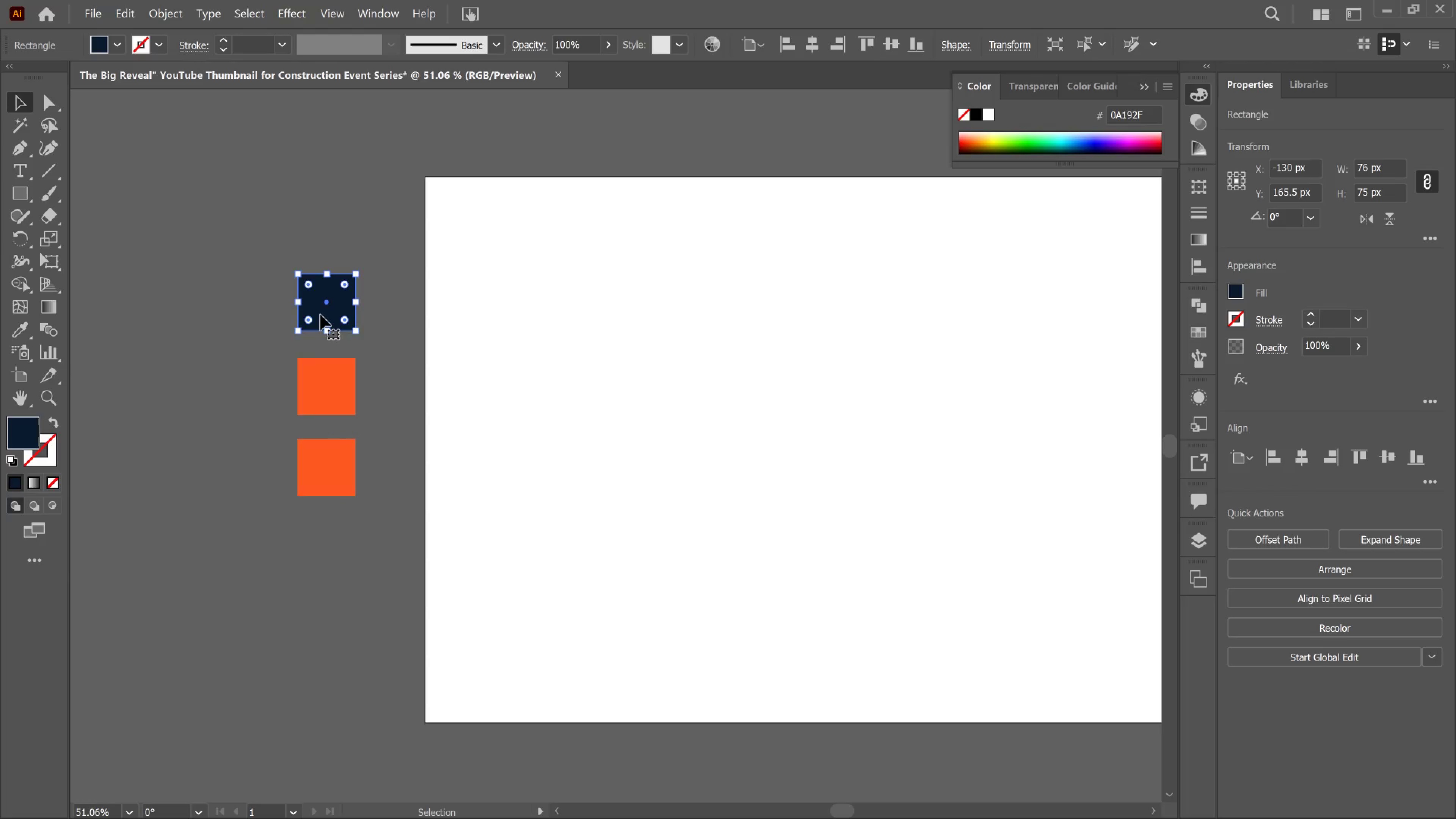 
key(Shift+ArrowDown)
 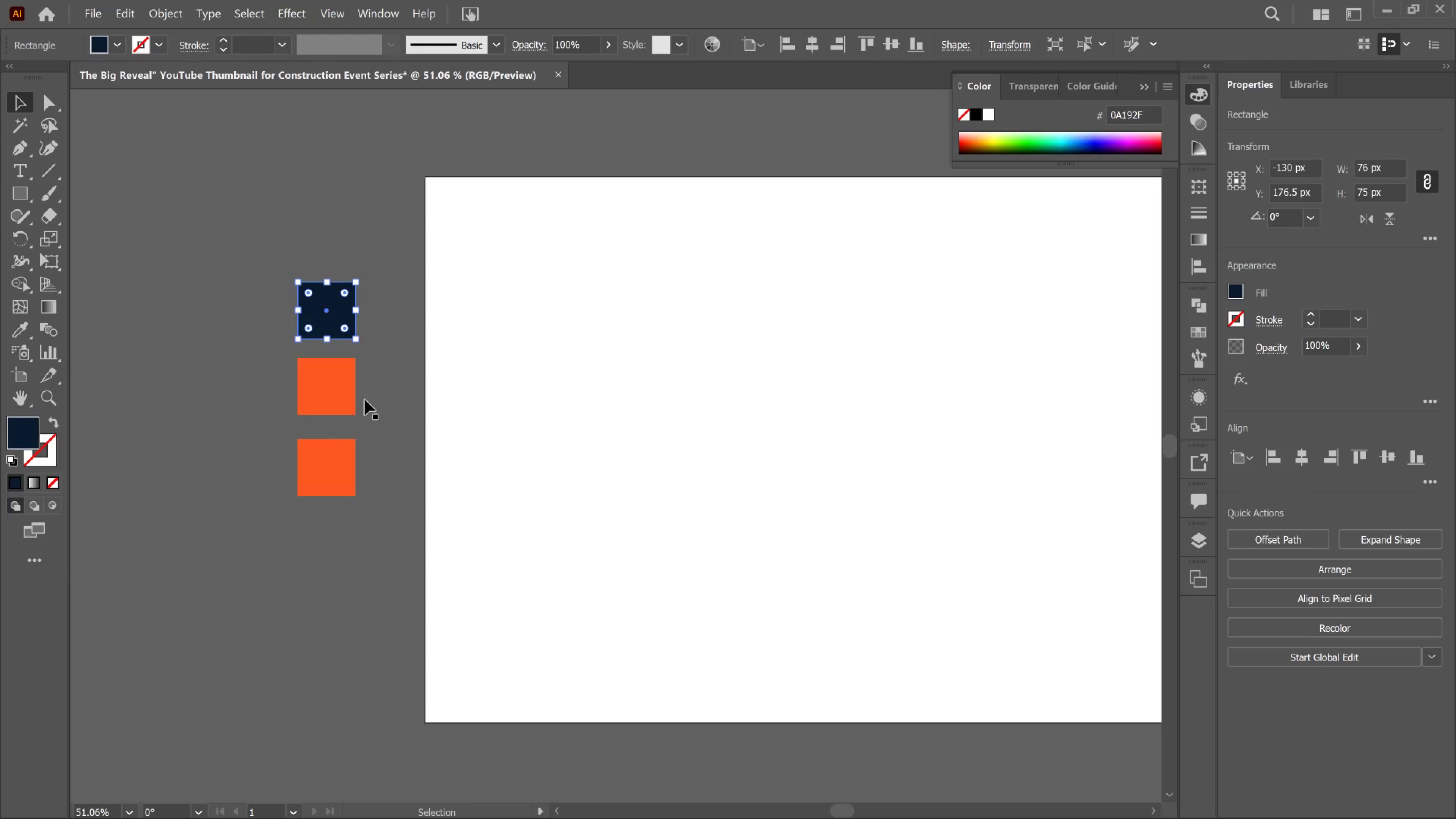 
left_click([372, 408])
 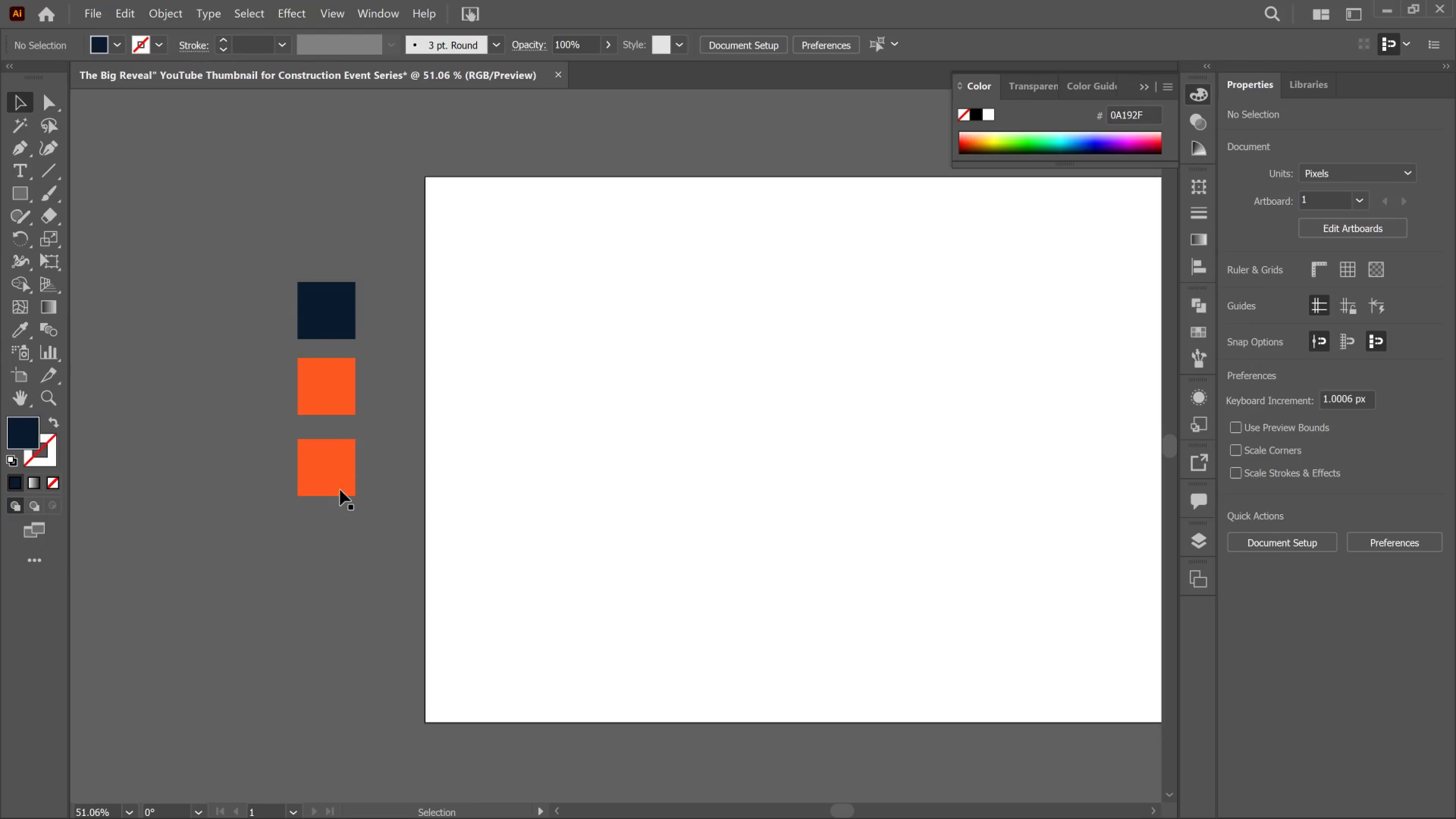 
left_click([340, 479])
 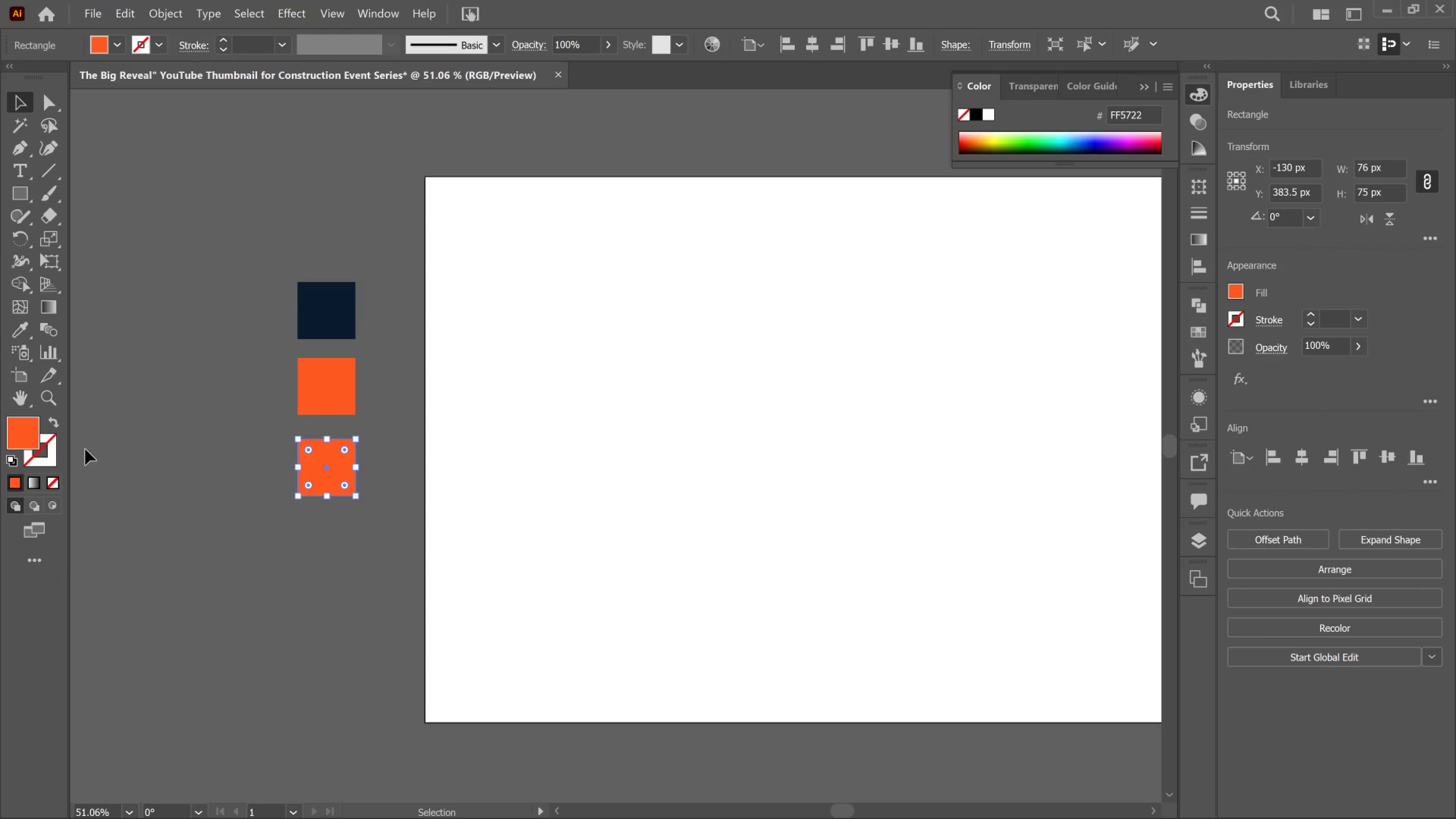 
key(Alt+Tab)
 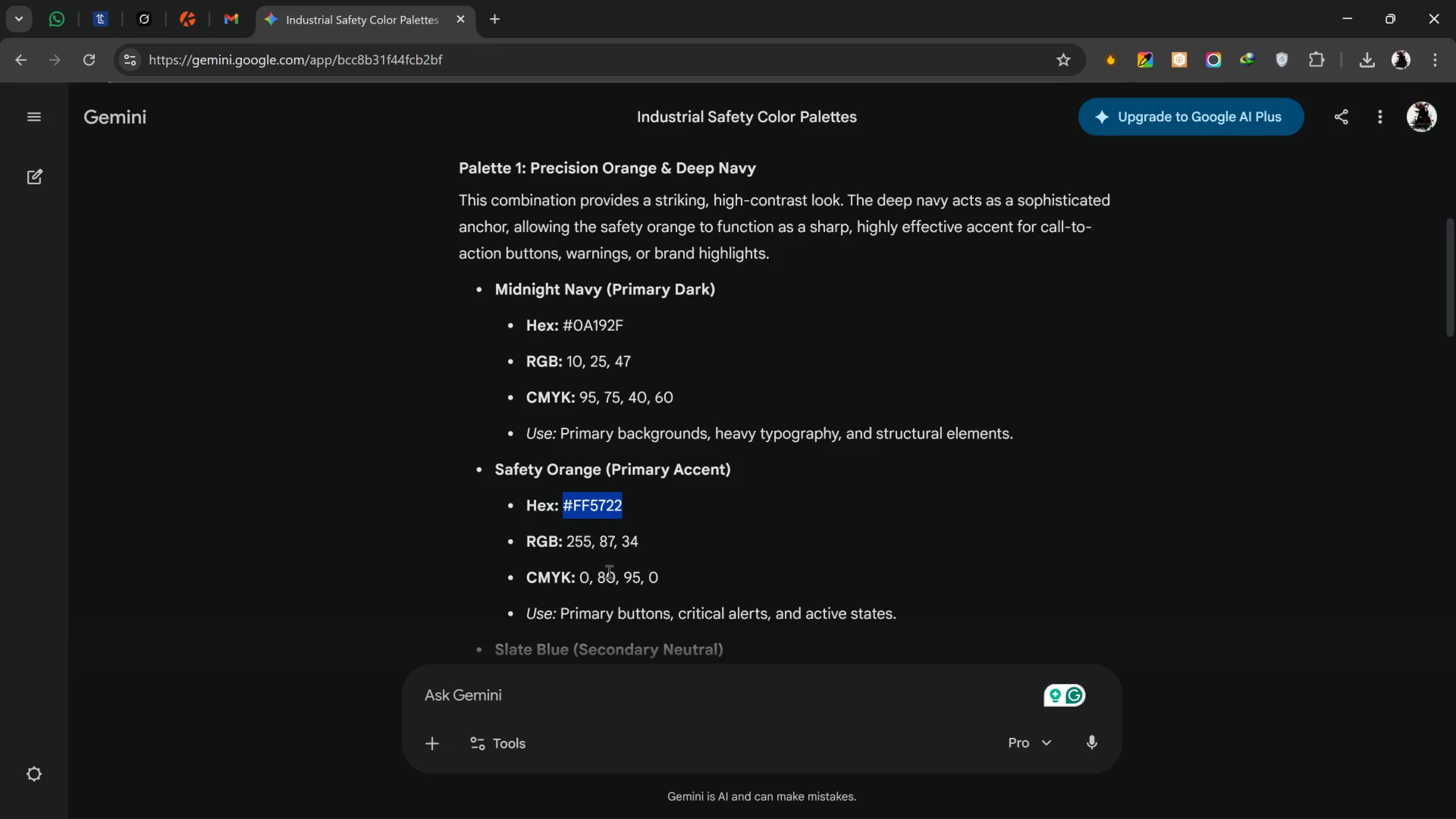 
scroll: coordinate [608, 571], scroll_direction: down, amount: 1.0
 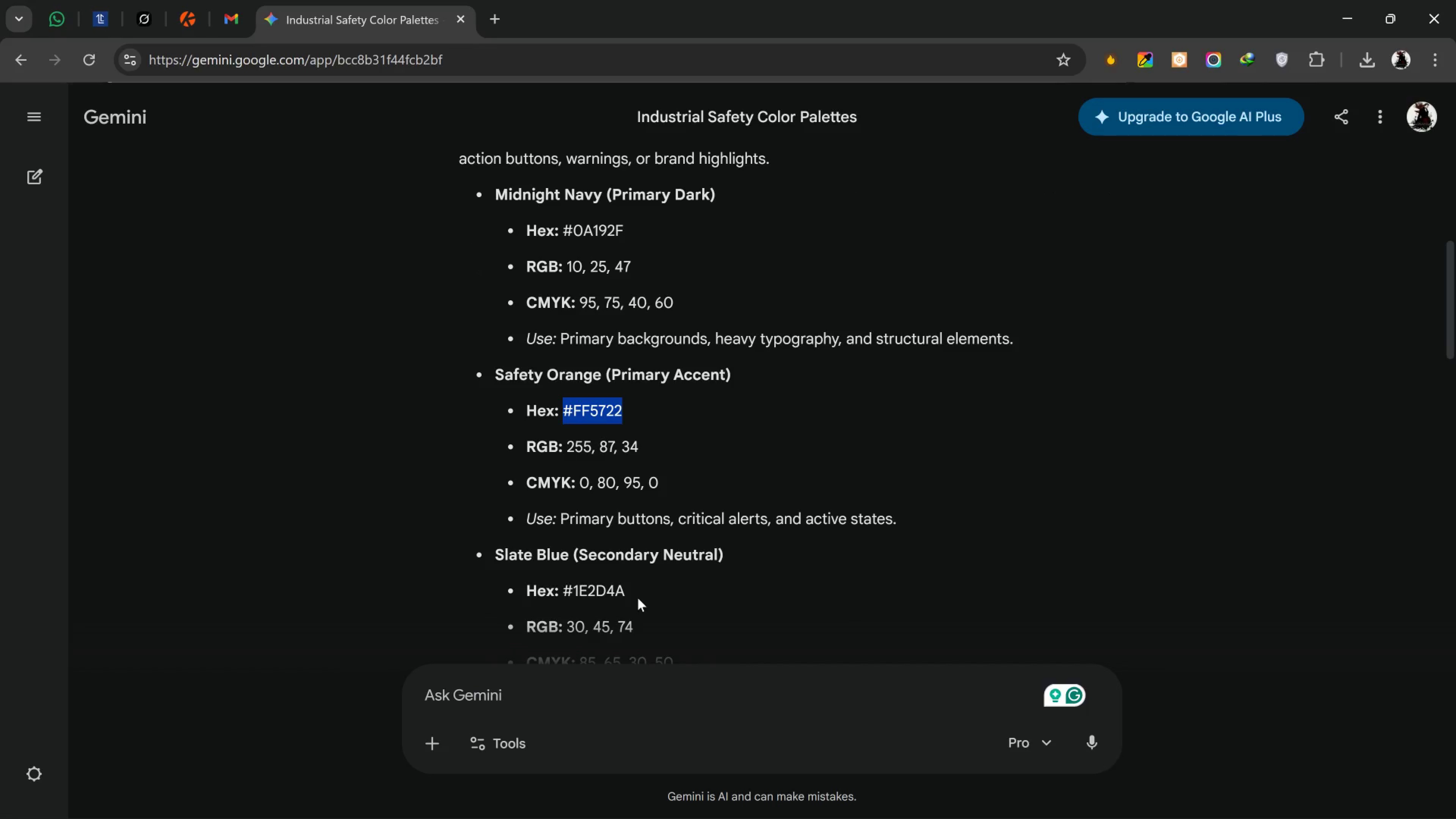 
left_click_drag(start_coordinate=[638, 598], to_coordinate=[573, 594])
 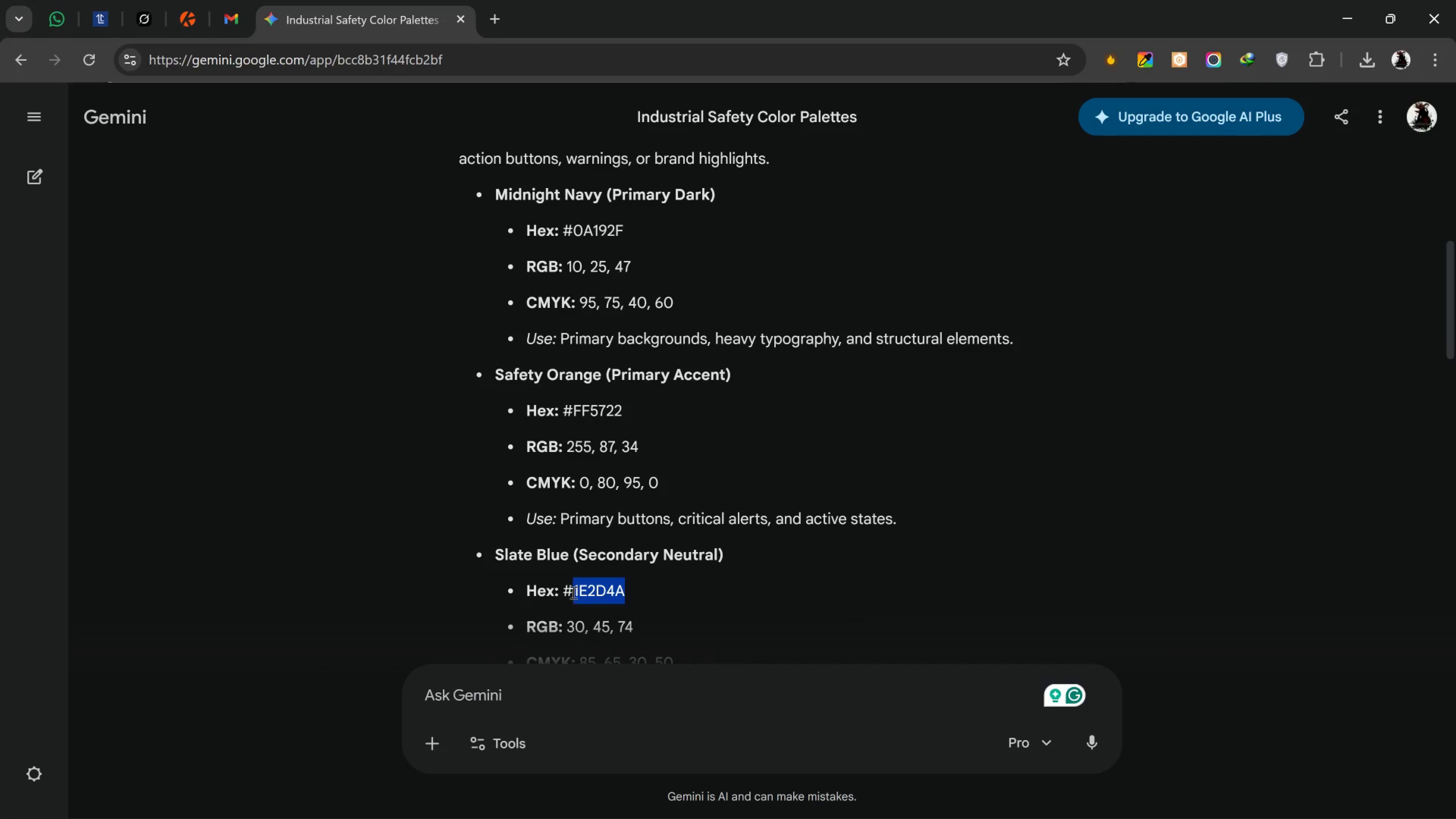 
key(Control+C)
 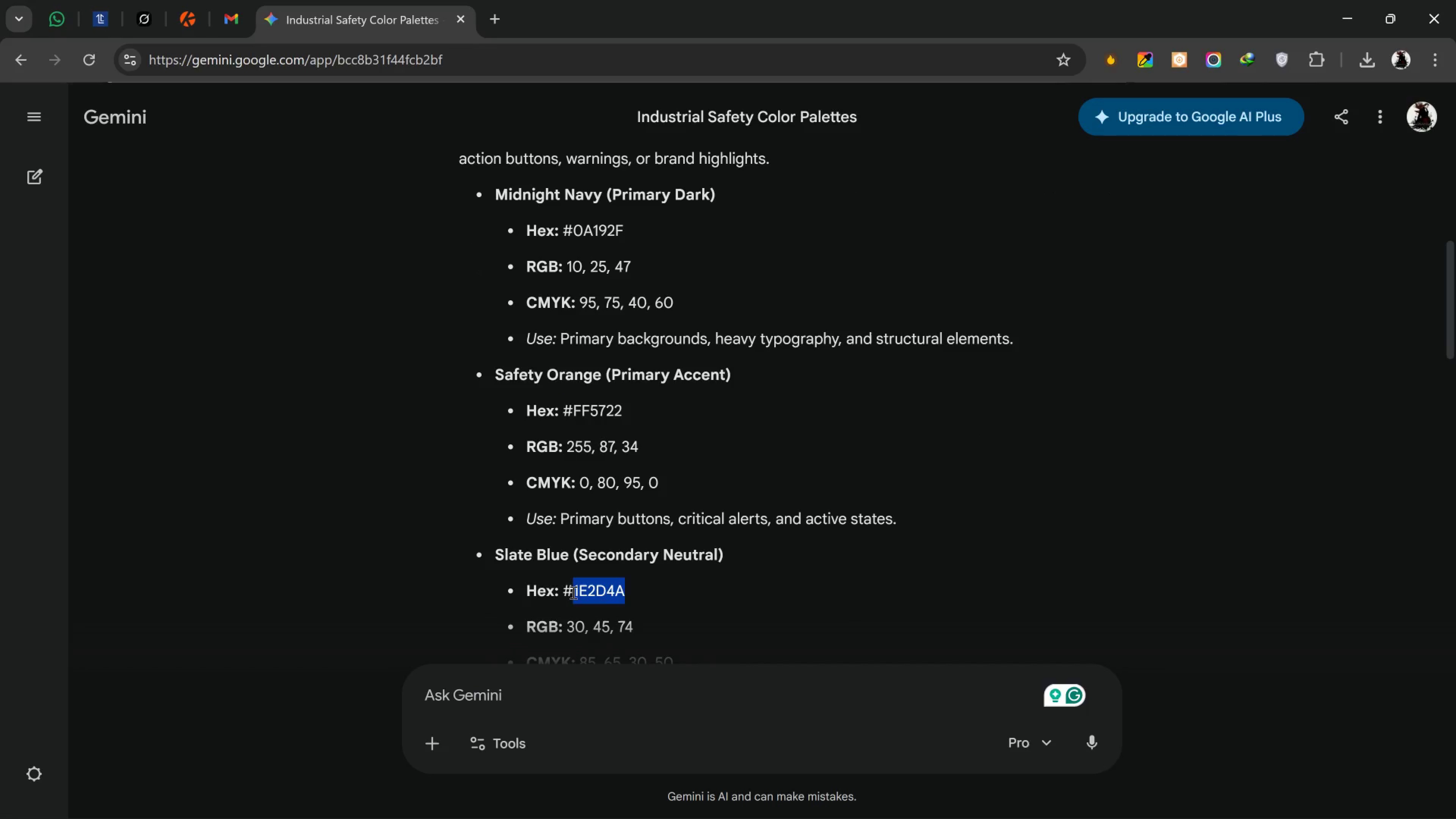 
key(Control+ControlLeft)
 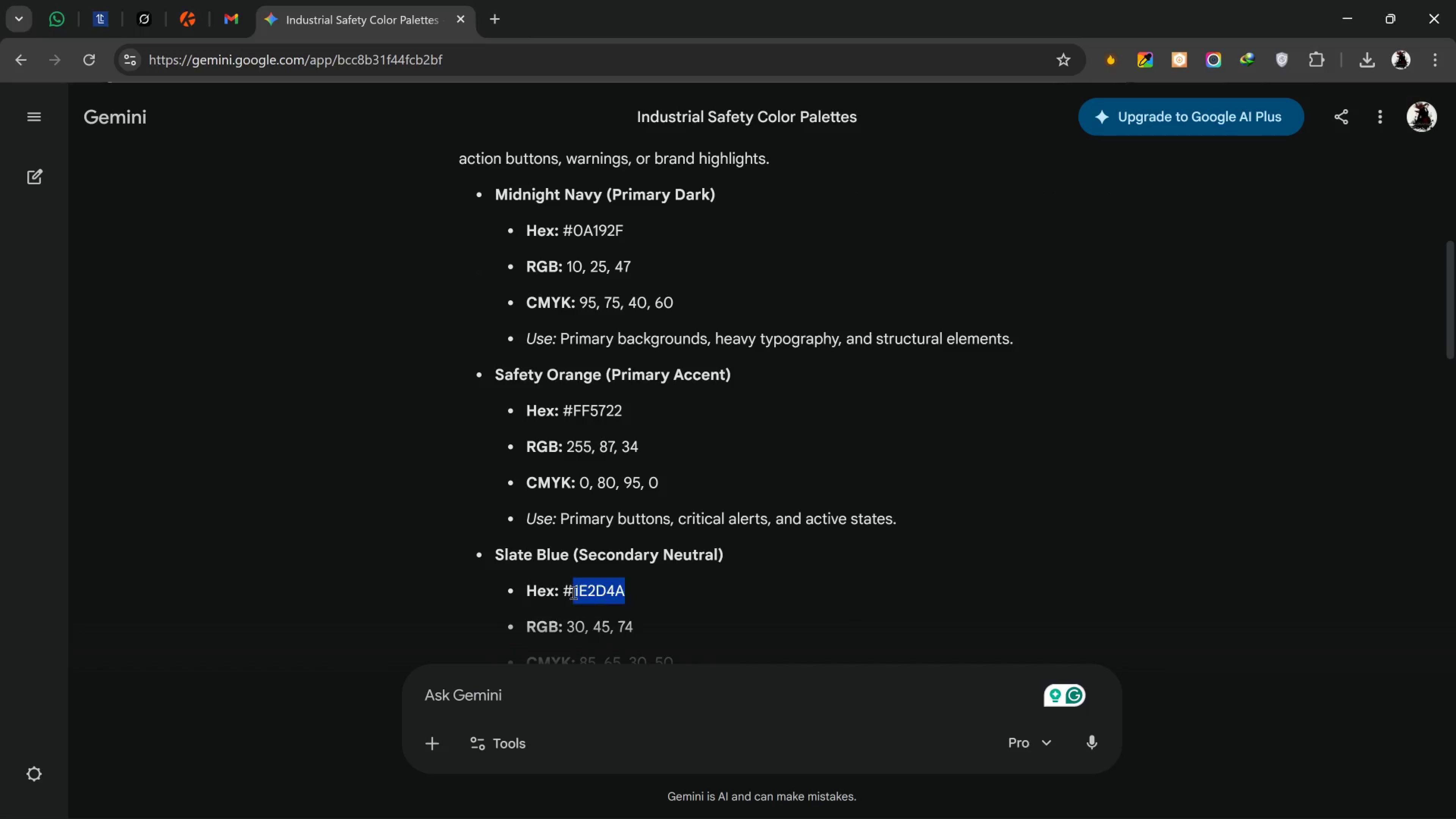 
key(Control+ControlLeft)
 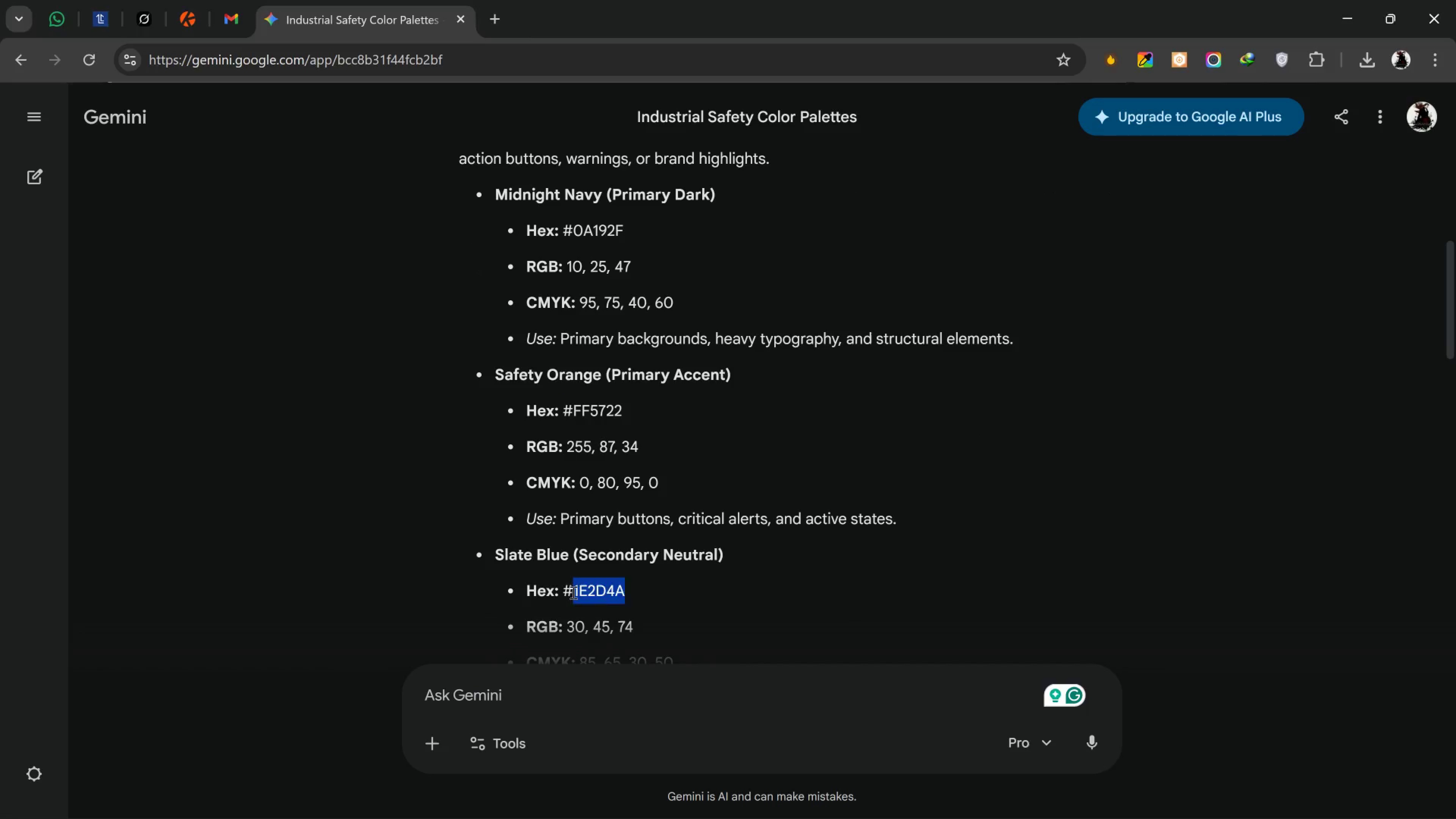 
key(Alt+Tab)
 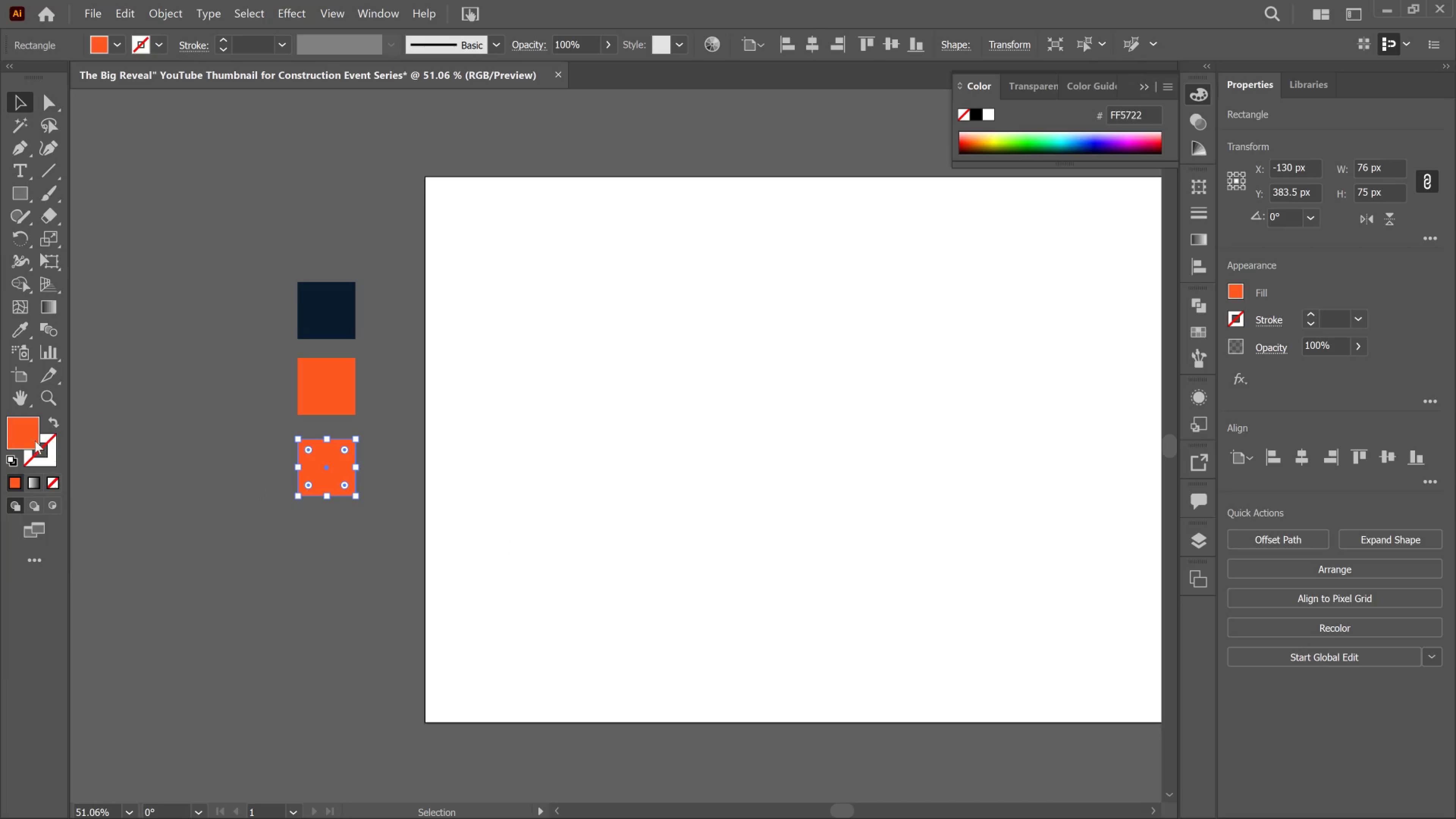 
double_click([20, 436])
 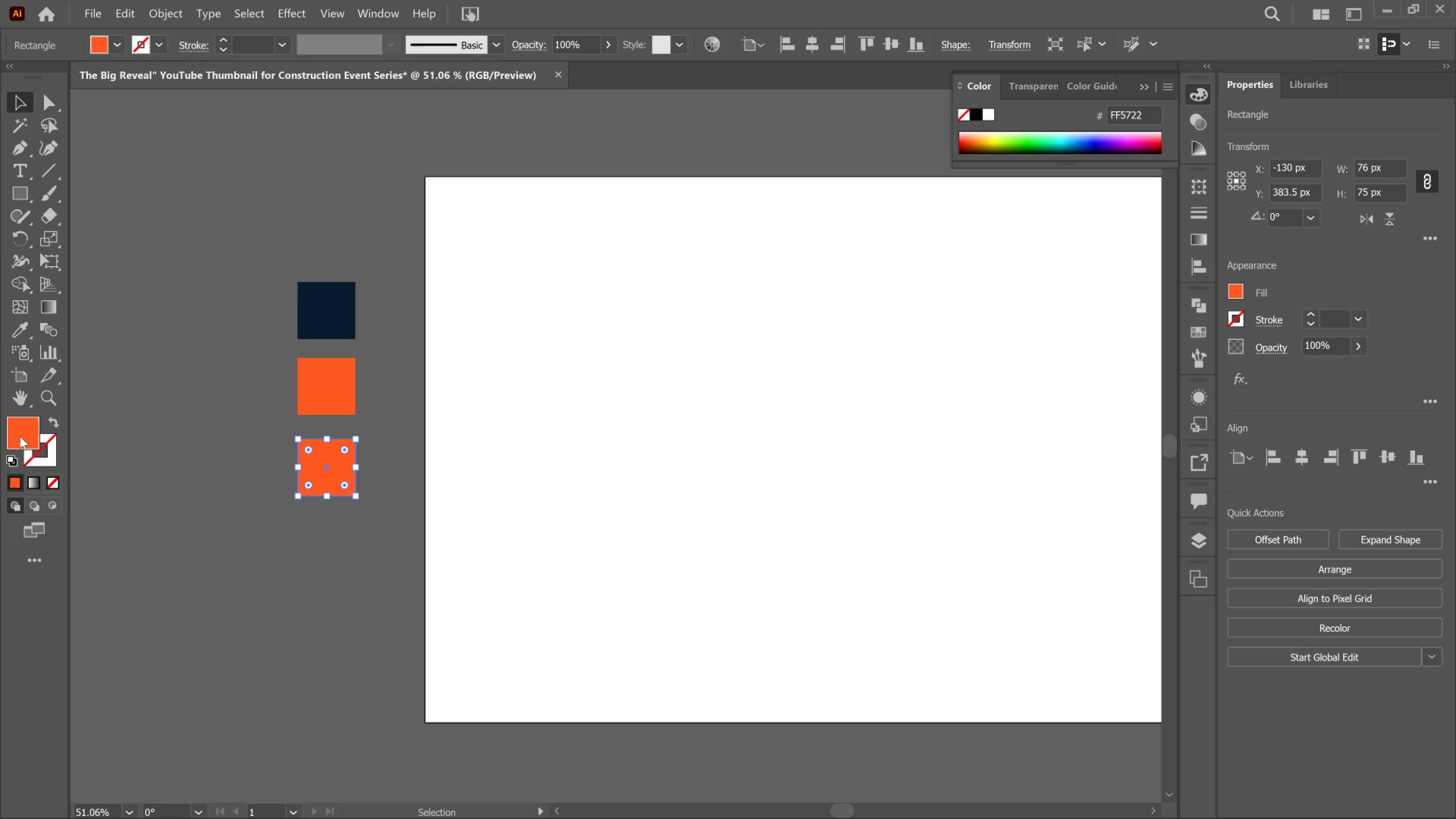 
double_click([20, 436])
 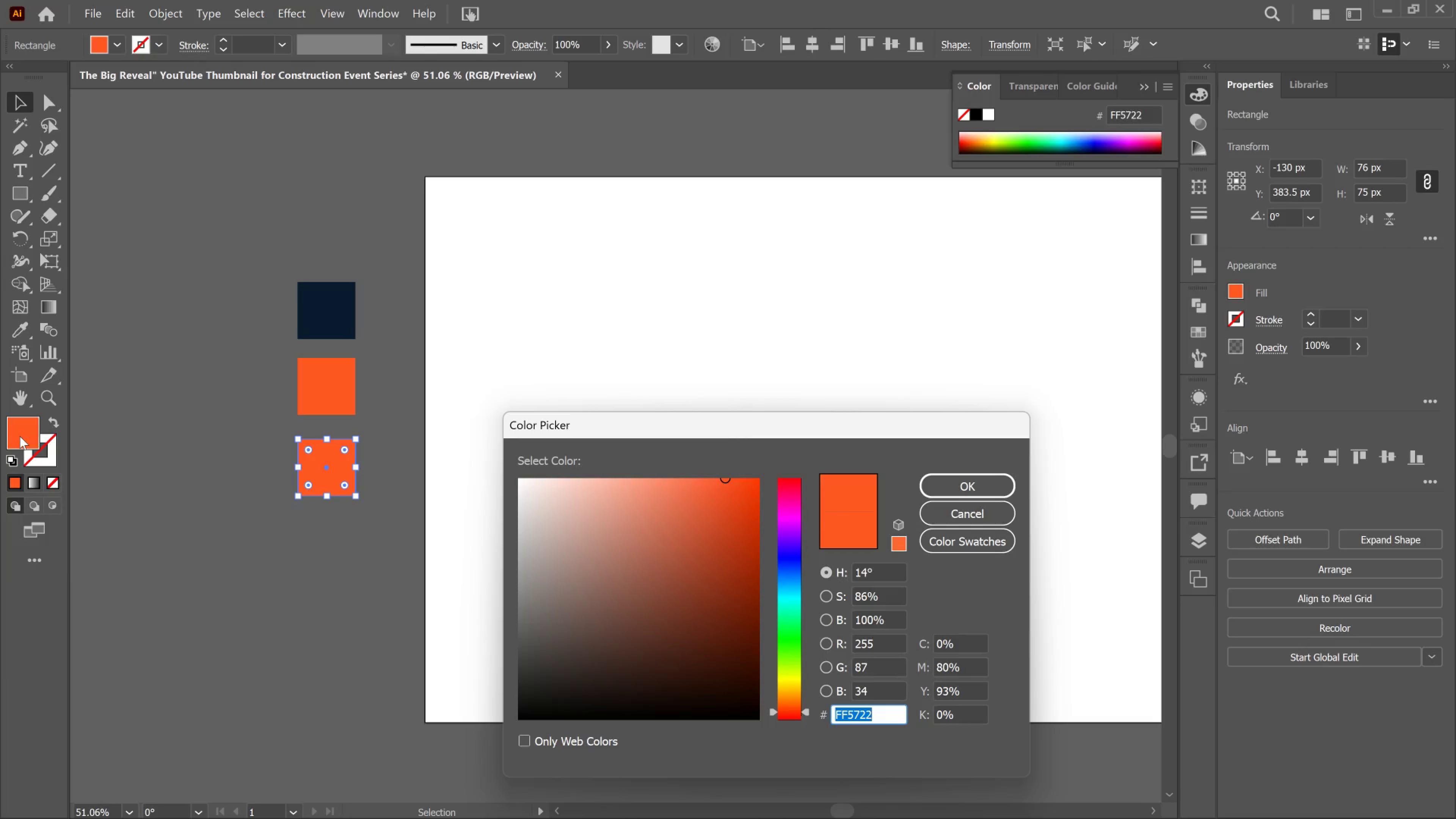 
key(Control+V)
 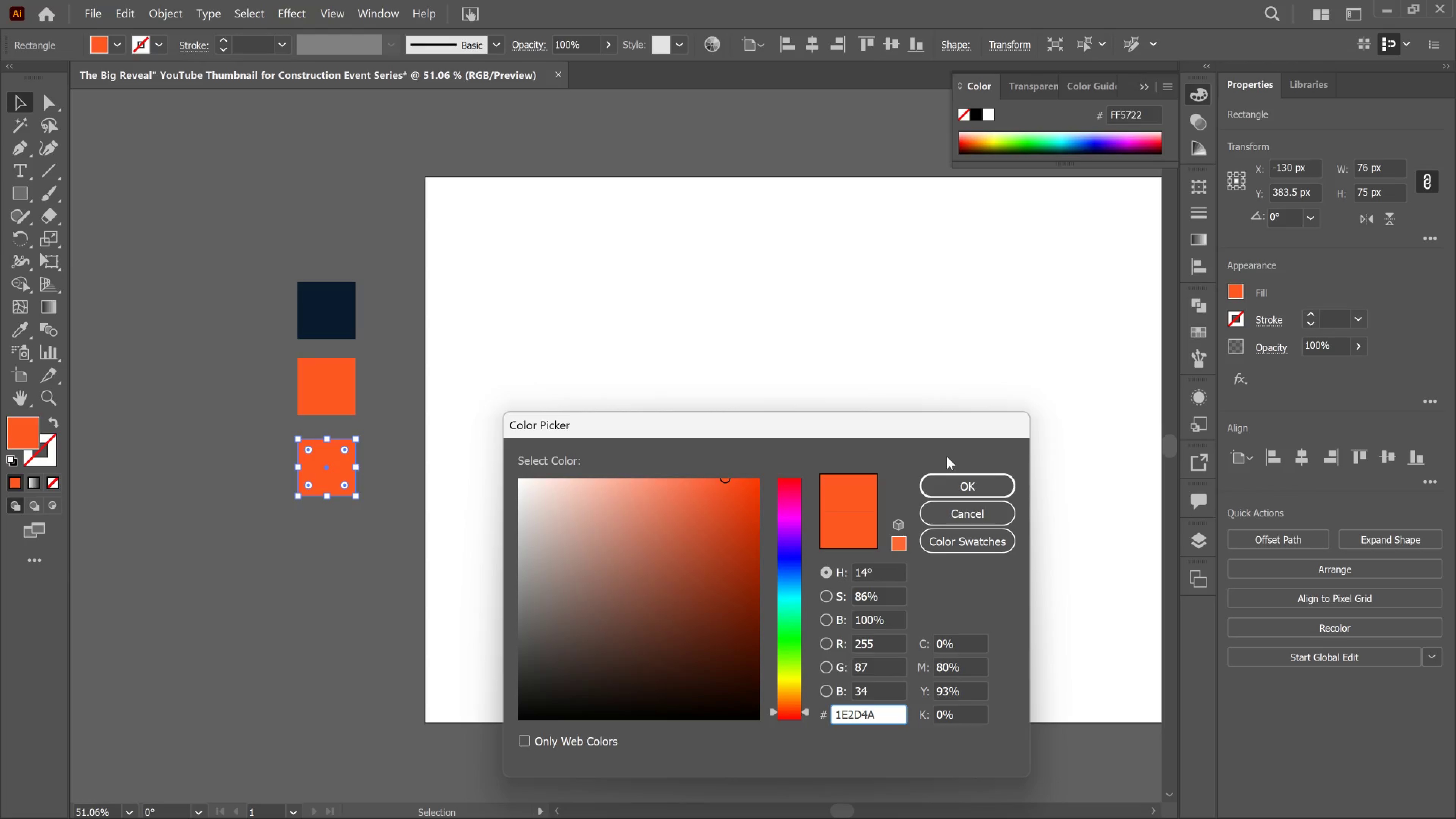 
key(Enter)
 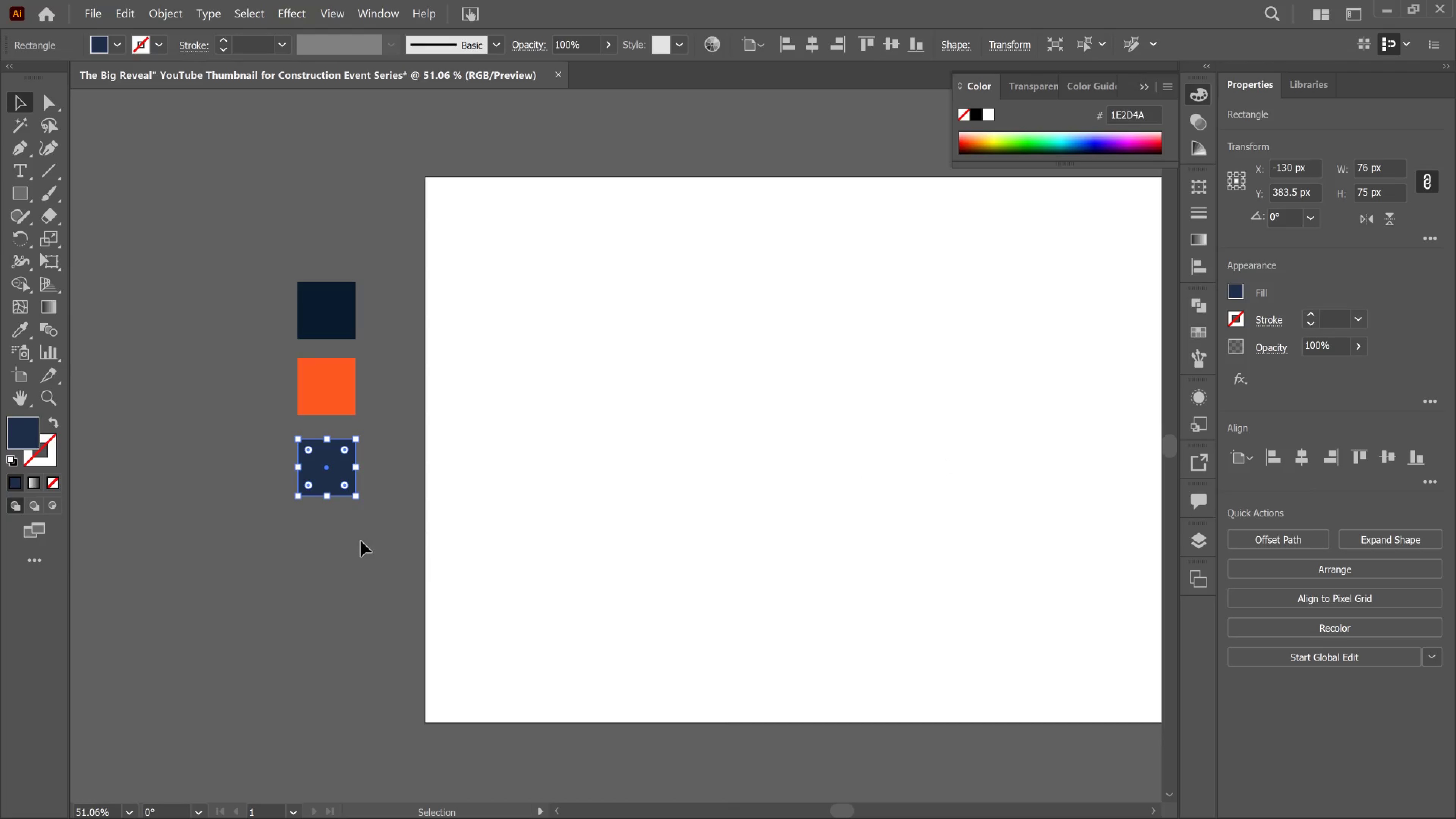 
left_click([359, 543])
 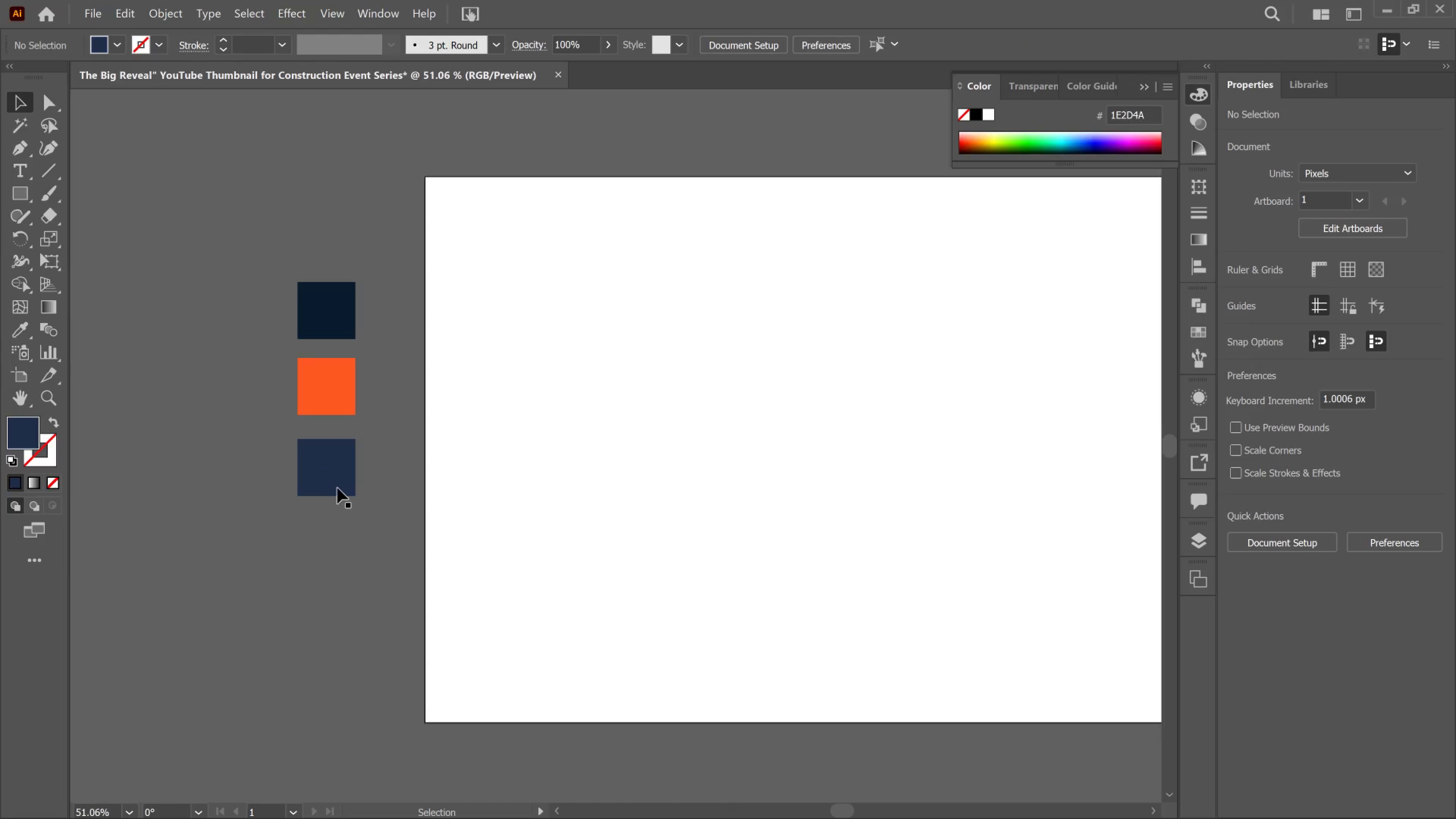 
left_click([337, 484])
 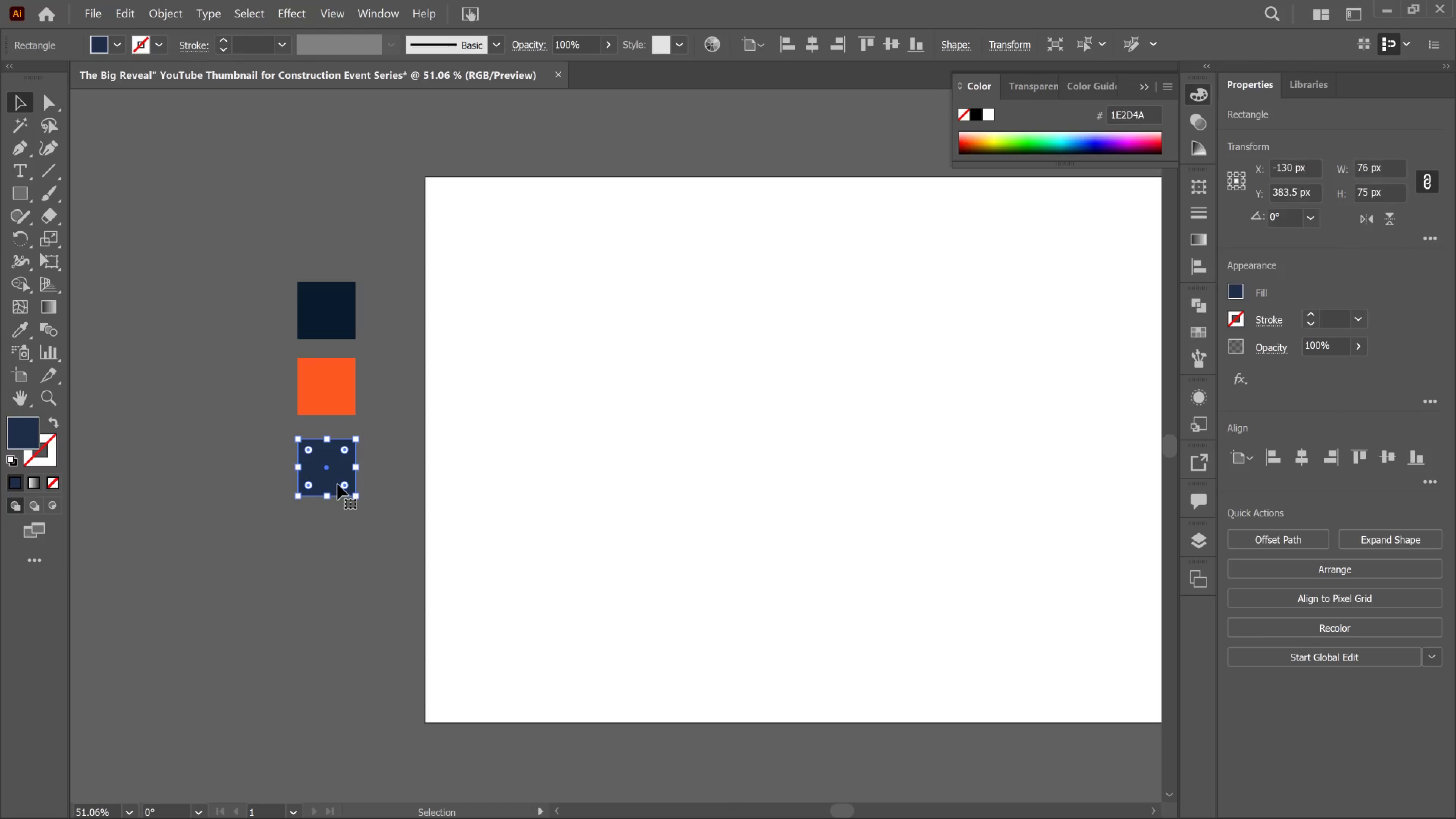 
hold_key(key=AltLeft, duration=3.44)
left_click_drag(start_coordinate=[337, 484], to_coordinate=[342, 567])
 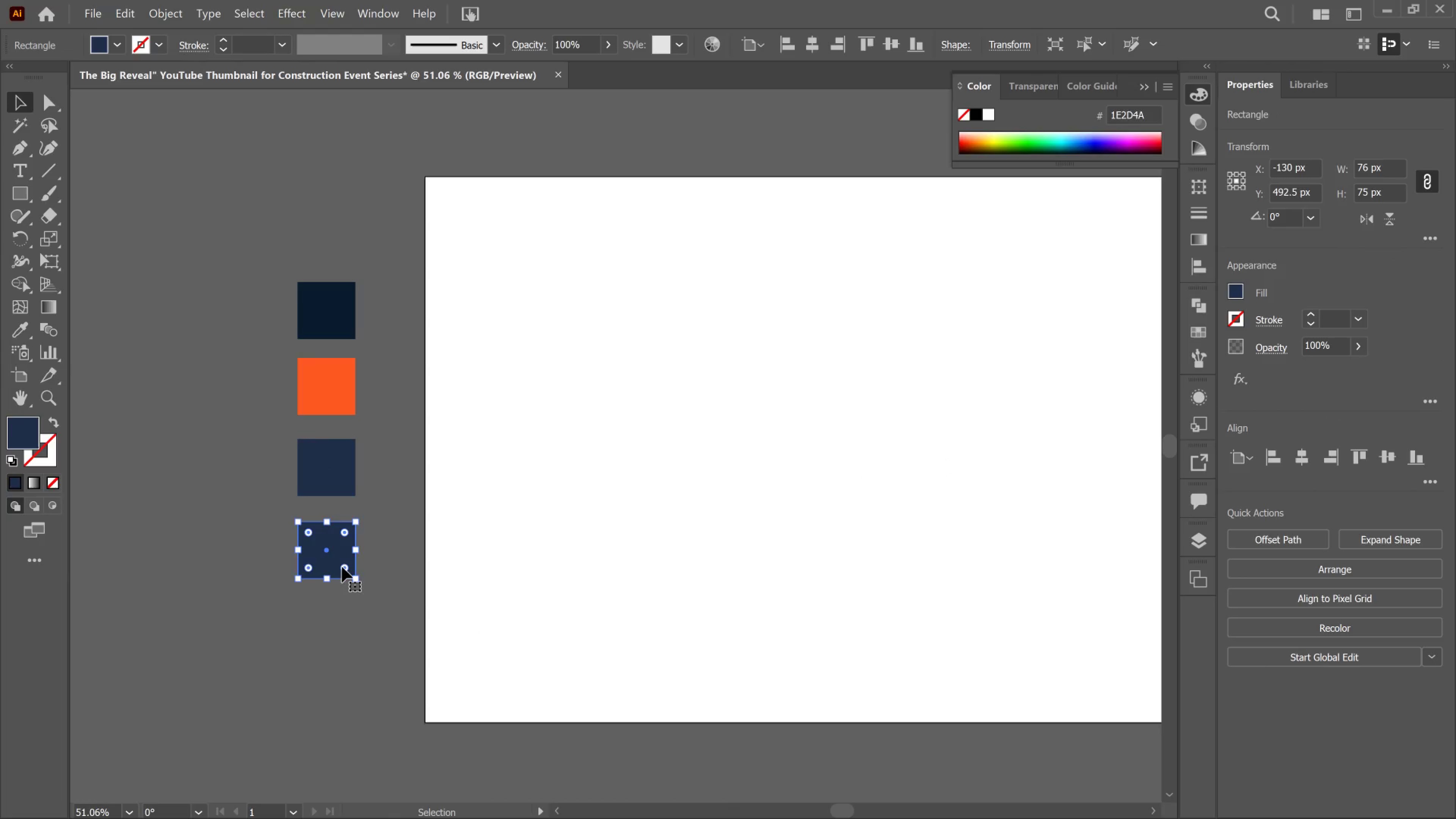 
hold_key(key=ShiftLeft, duration=2.44)
 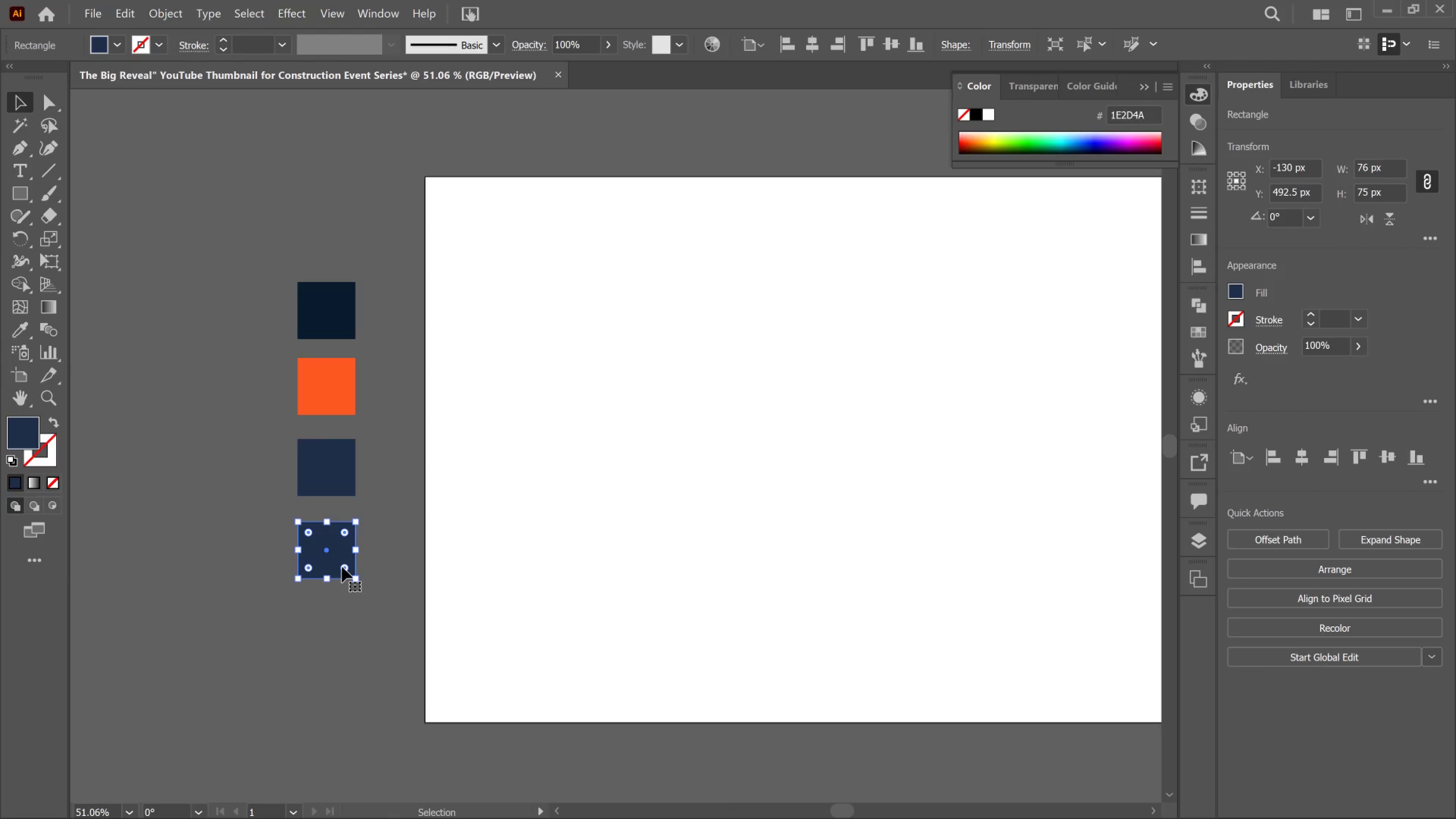 
key(Alt+Tab)
 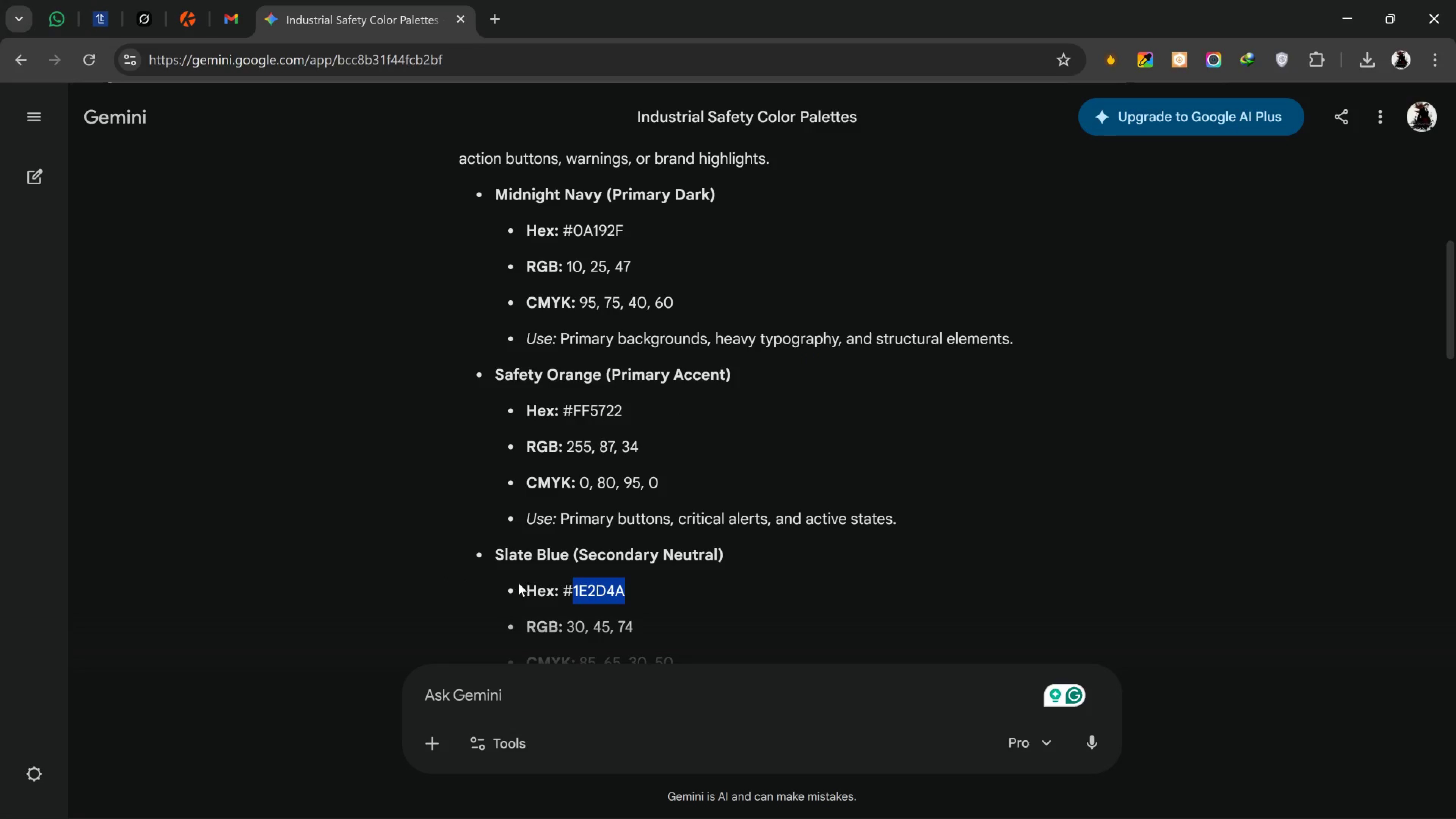 
scroll: coordinate [600, 594], scroll_direction: down, amount: 2.0
 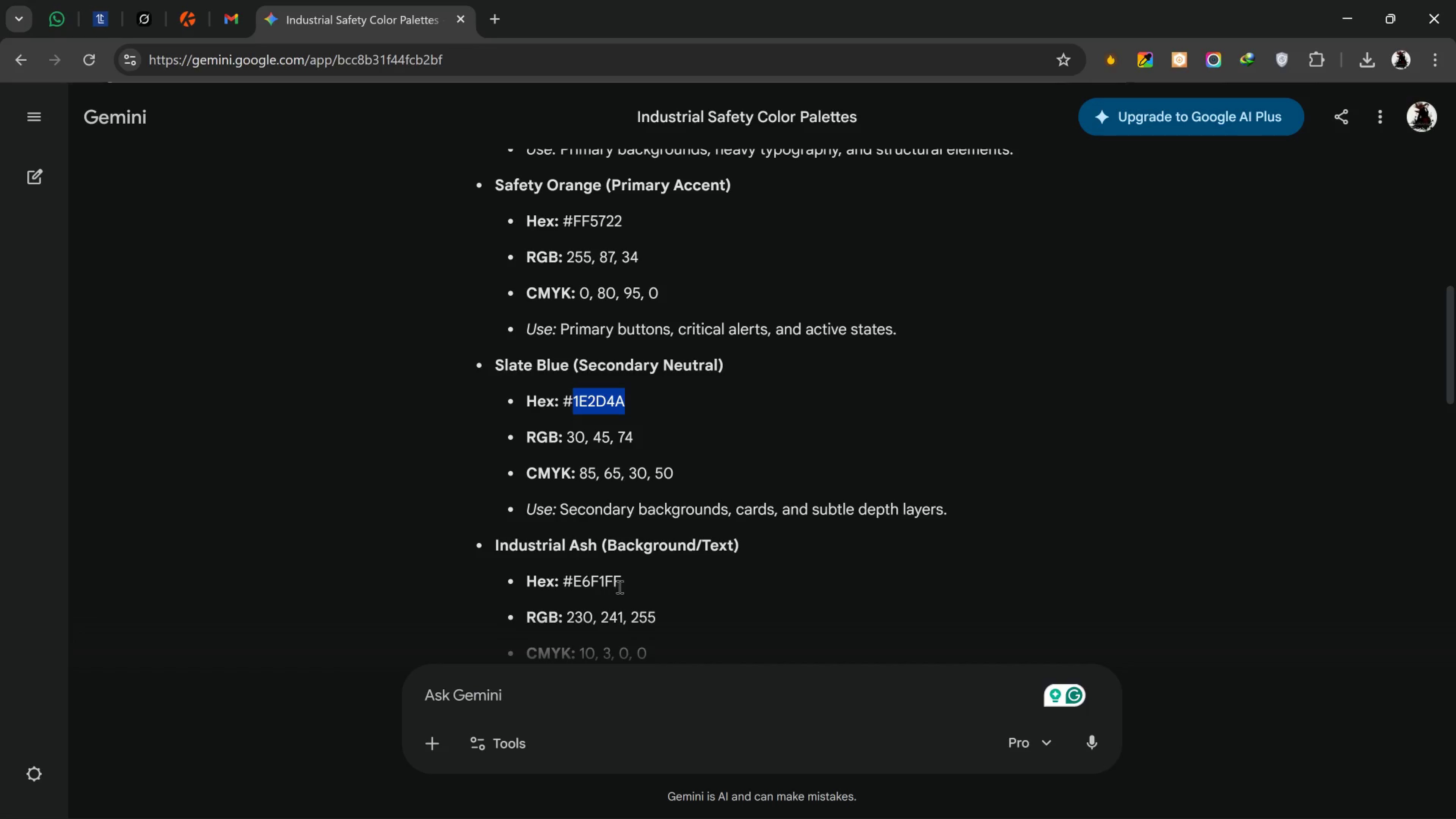 
left_click_drag(start_coordinate=[621, 585], to_coordinate=[568, 582])
 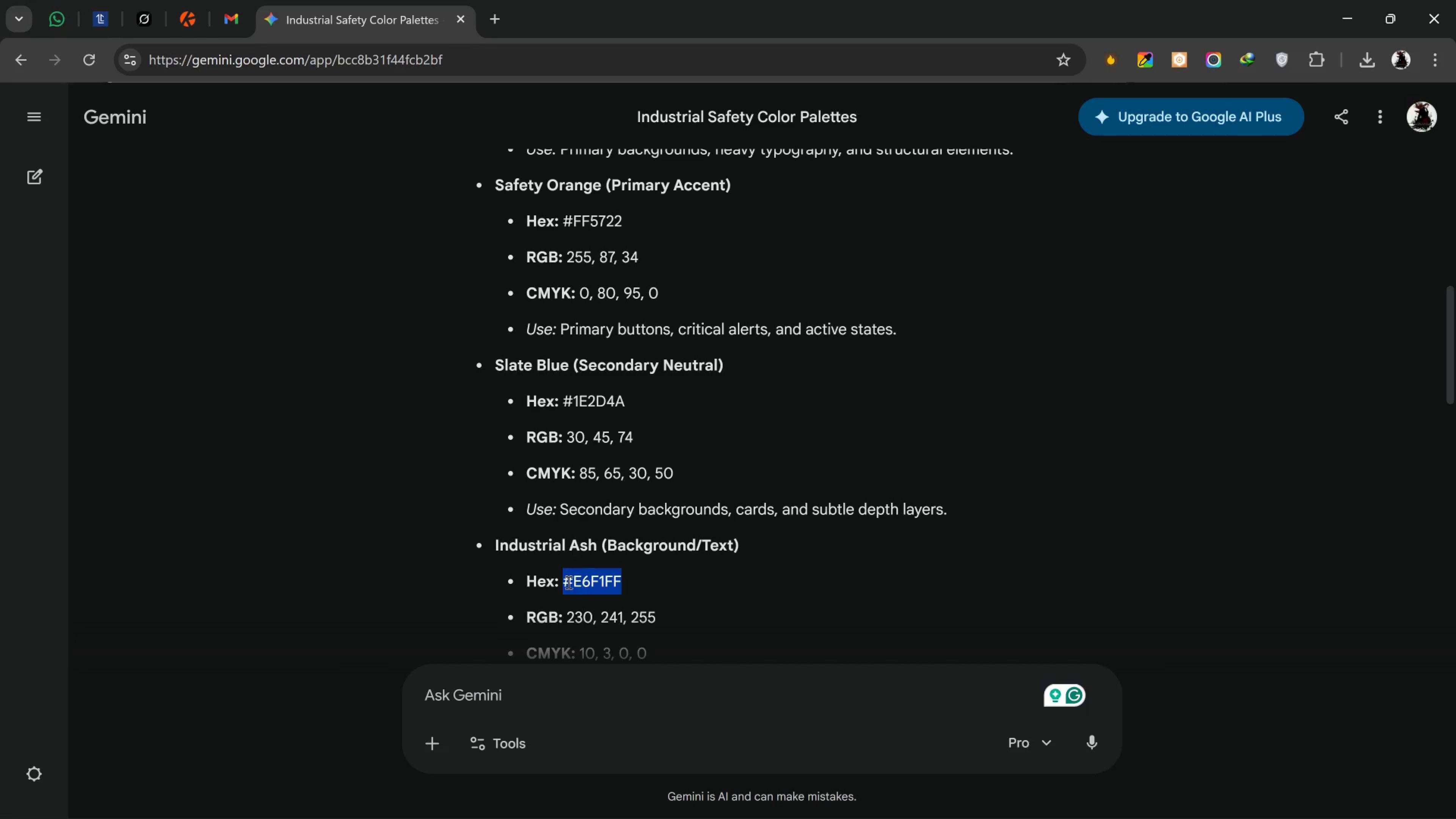 
key(Control+C)
 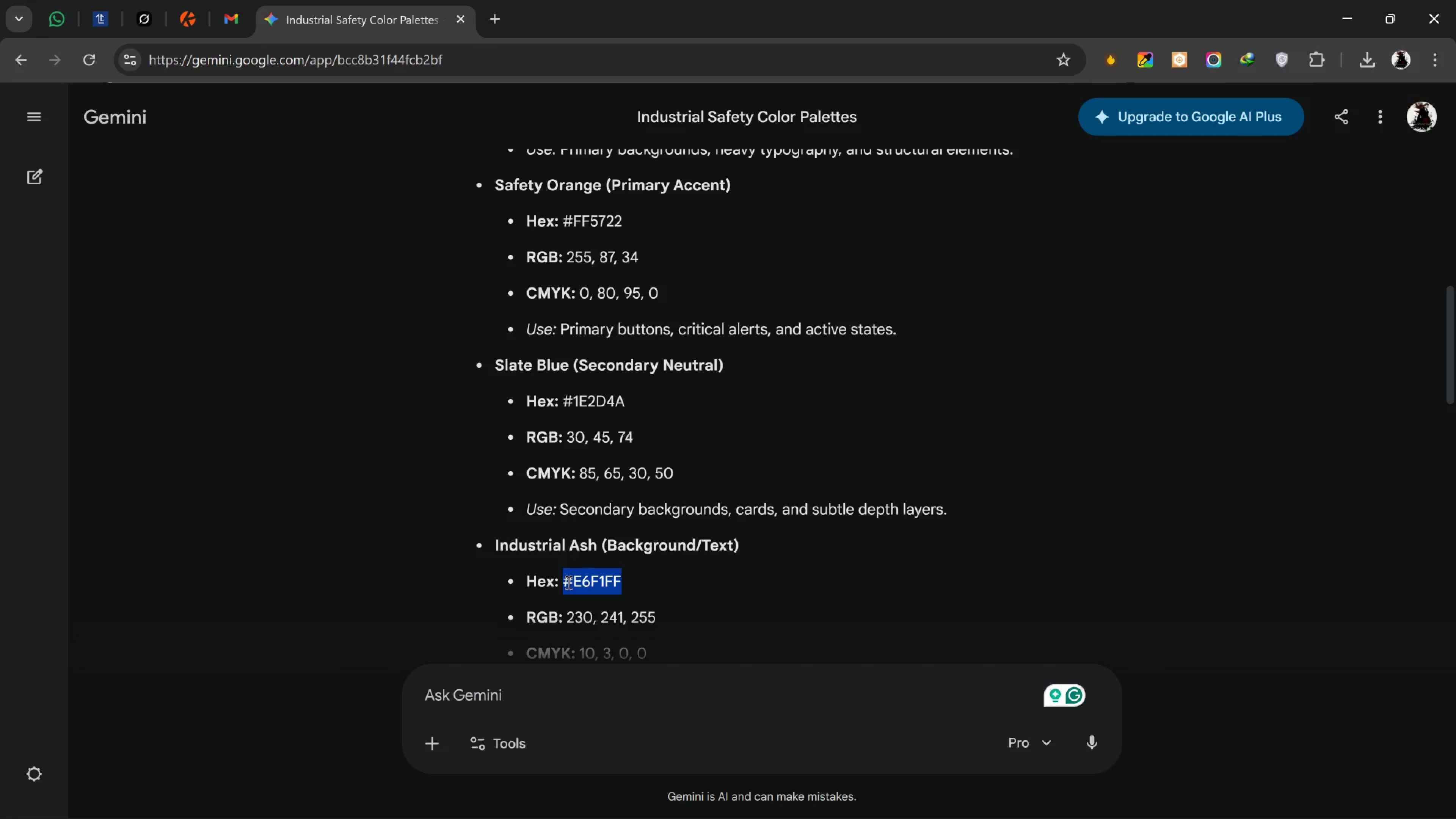 
key(Alt+Tab)
 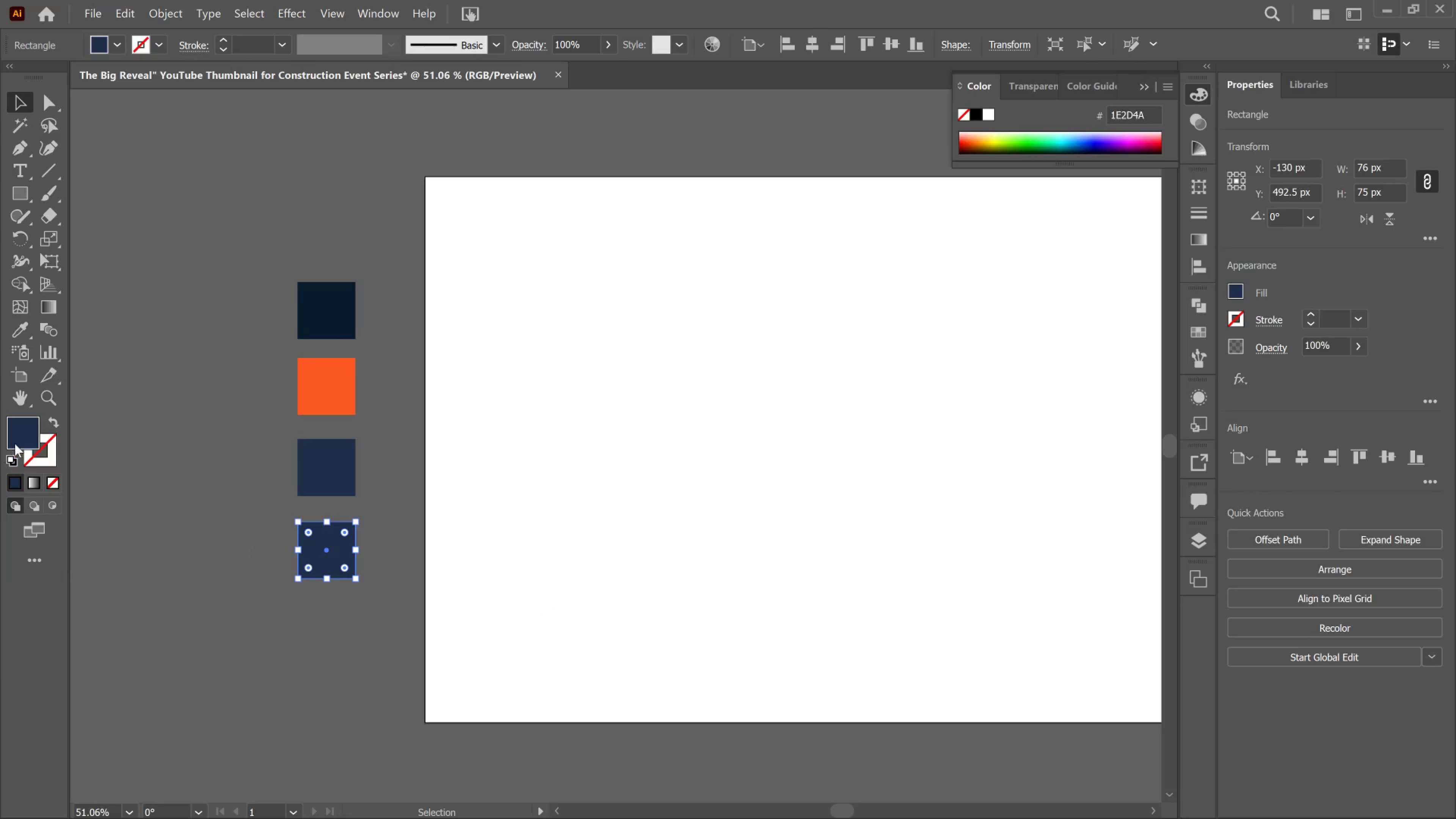 
double_click([24, 429])
 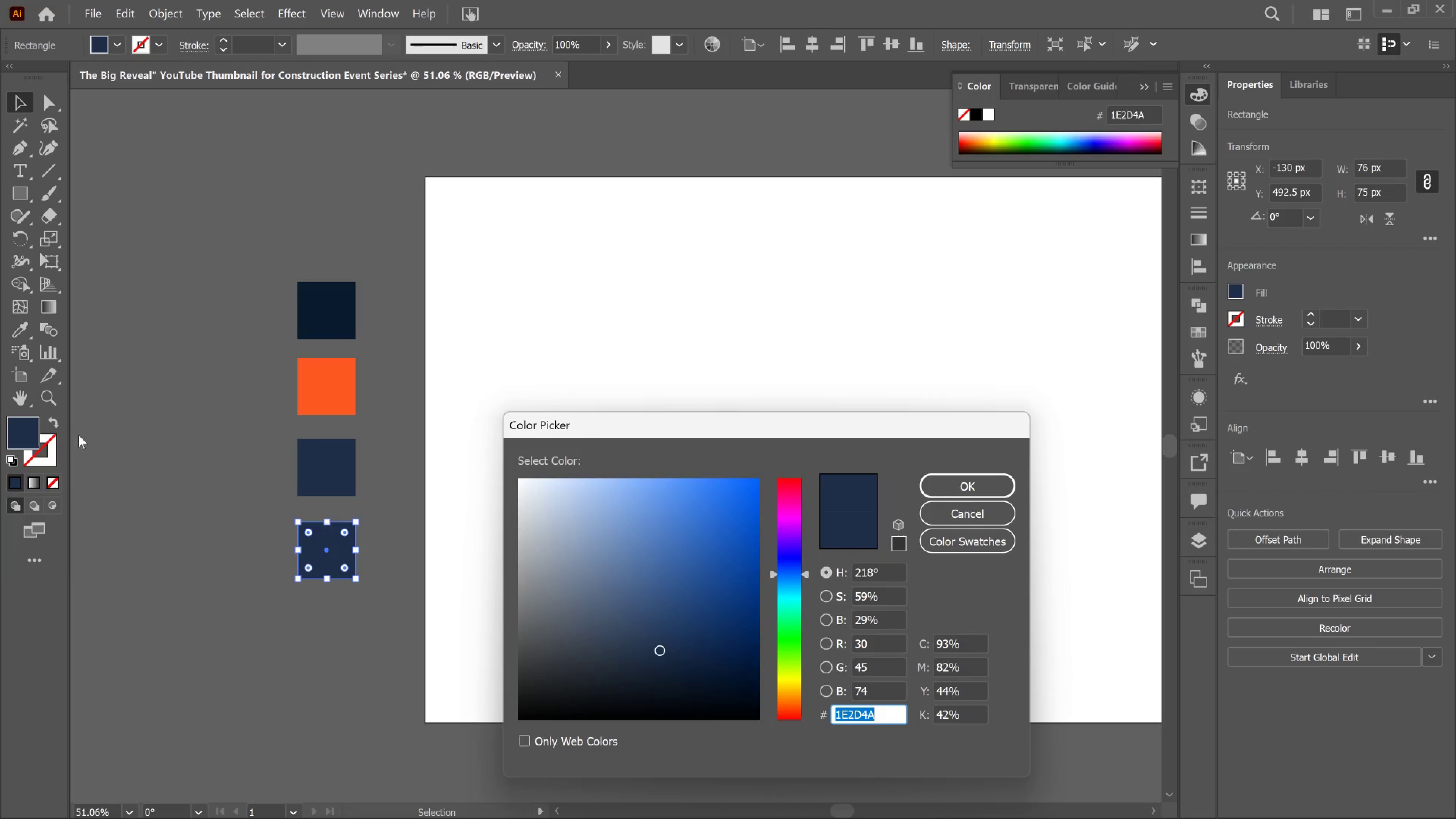 
key(Control+V)
 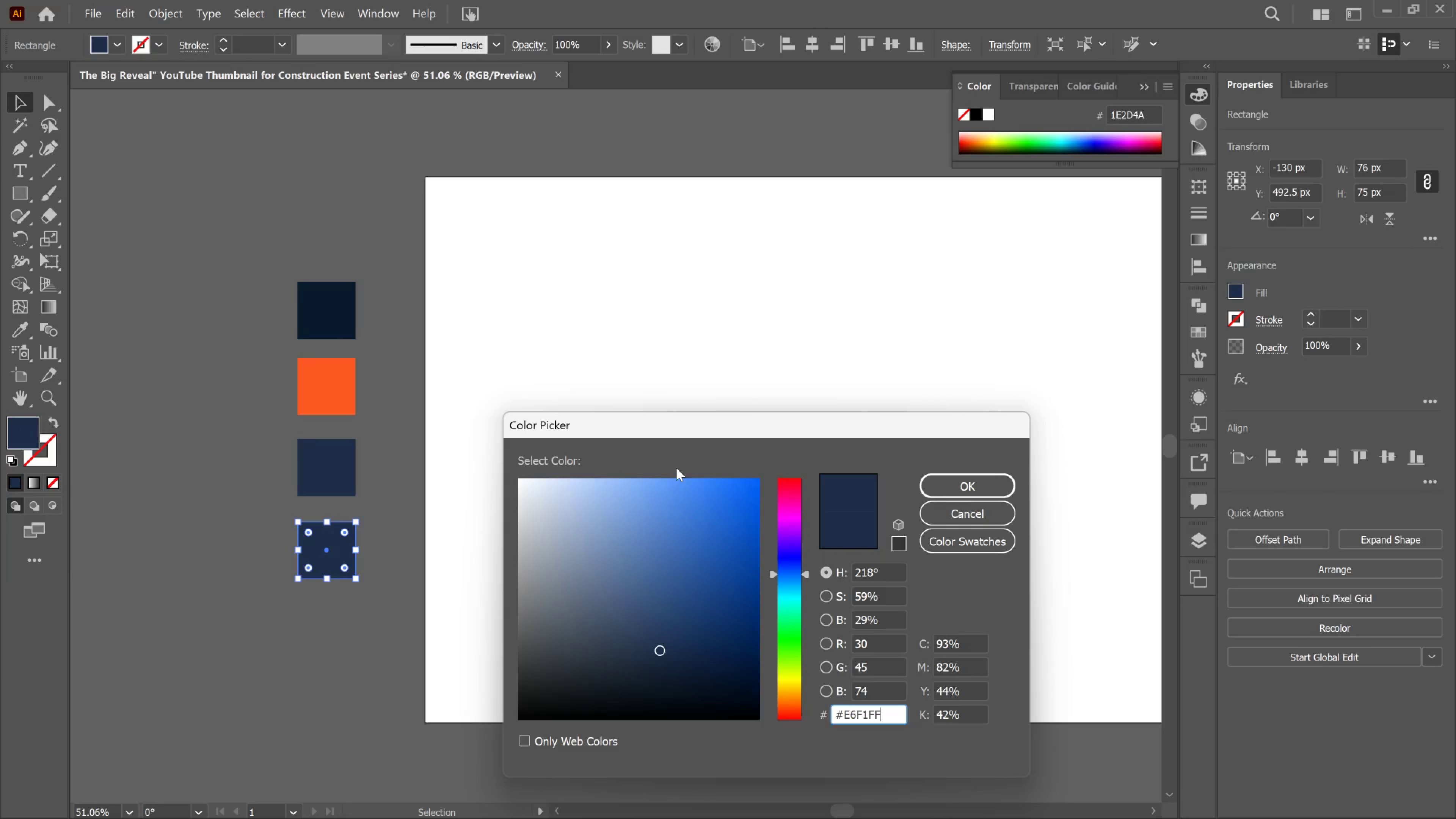 
key(Enter)
 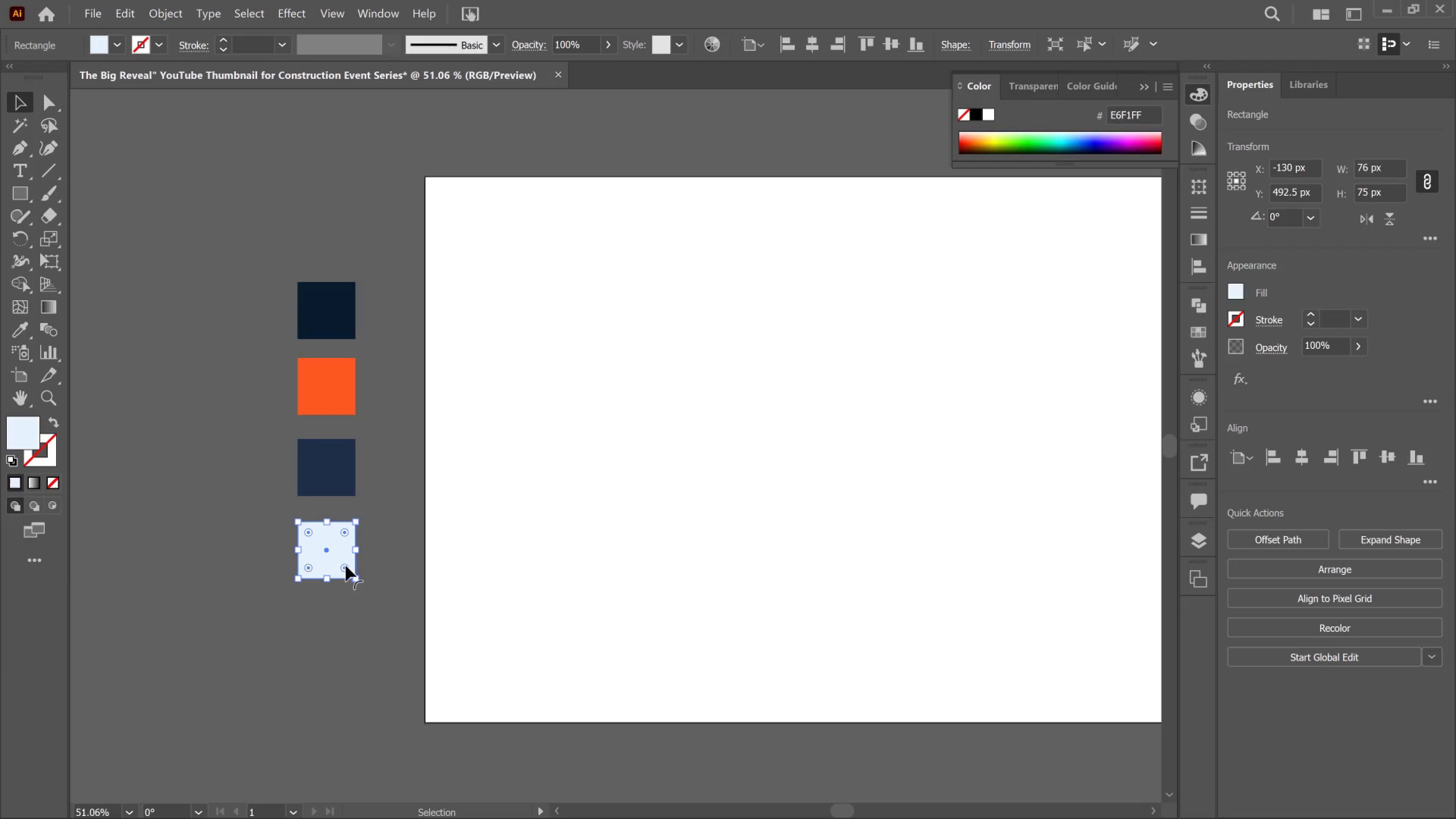 
hold_key(key=AltLeft, duration=0.59)
 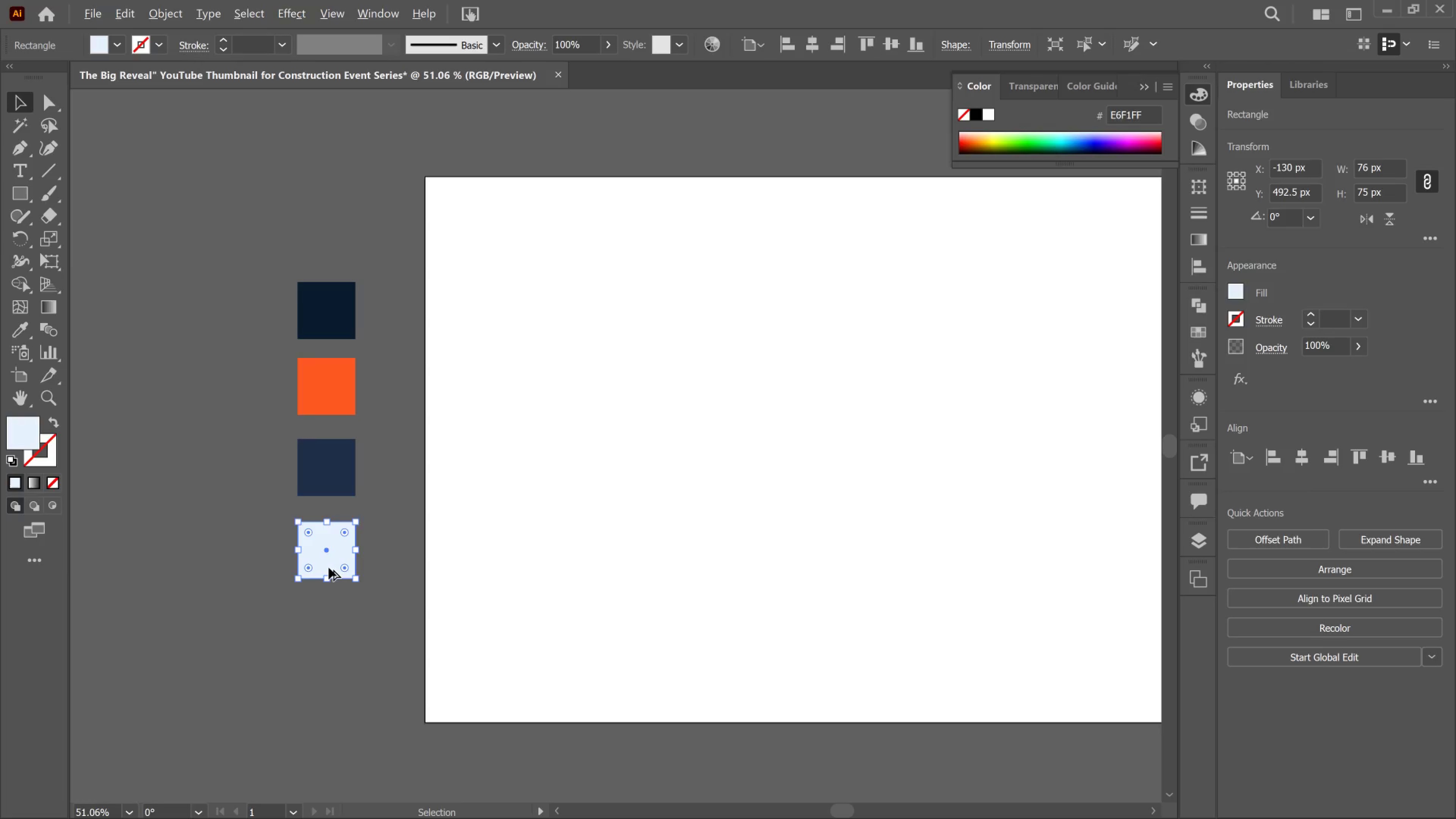 
hold_key(key=ControlLeft, duration=0.49)
 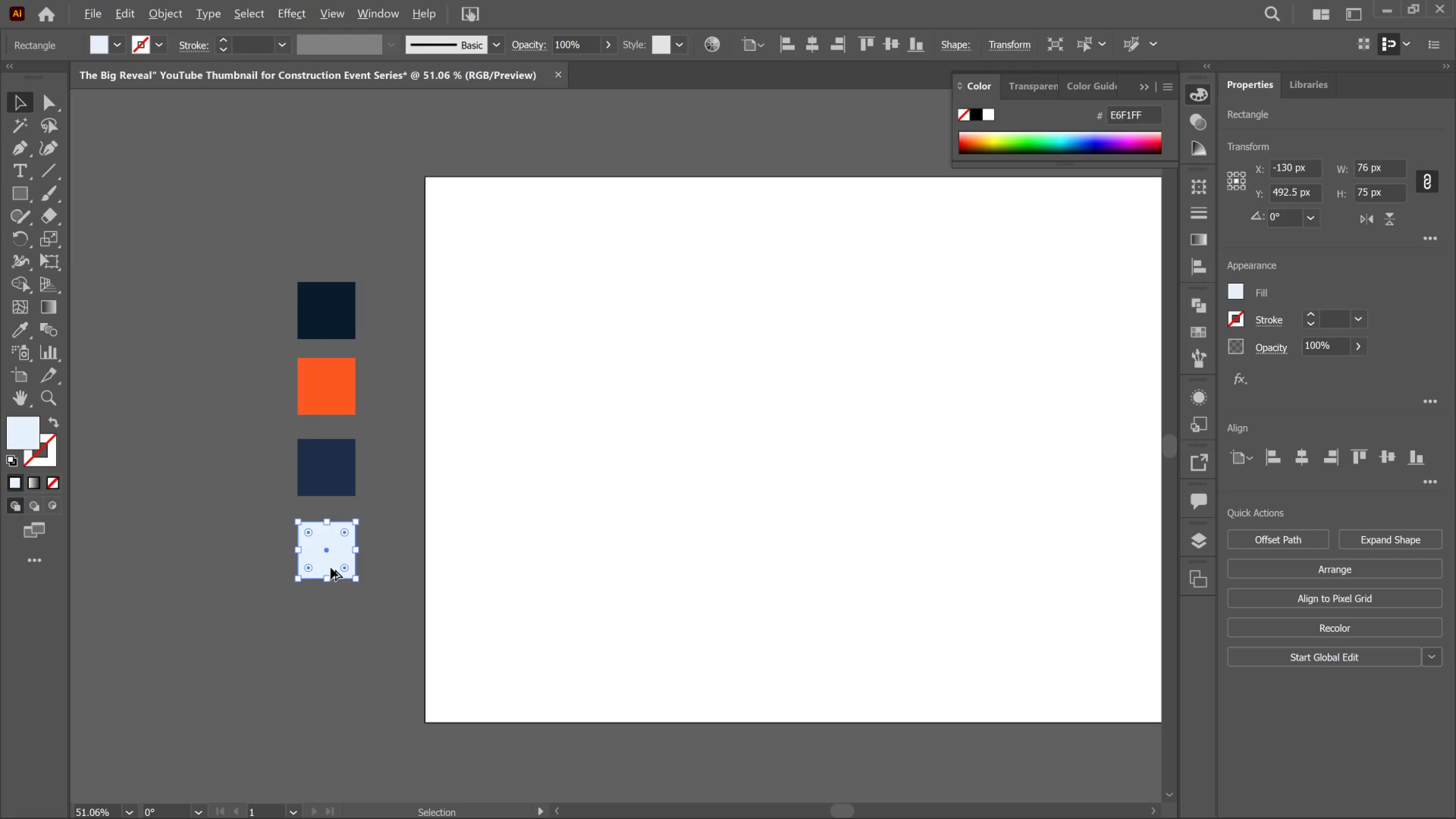 
hold_key(key=AltLeft, duration=4.64)
left_click_drag(start_coordinate=[329, 568], to_coordinate=[311, 647])
 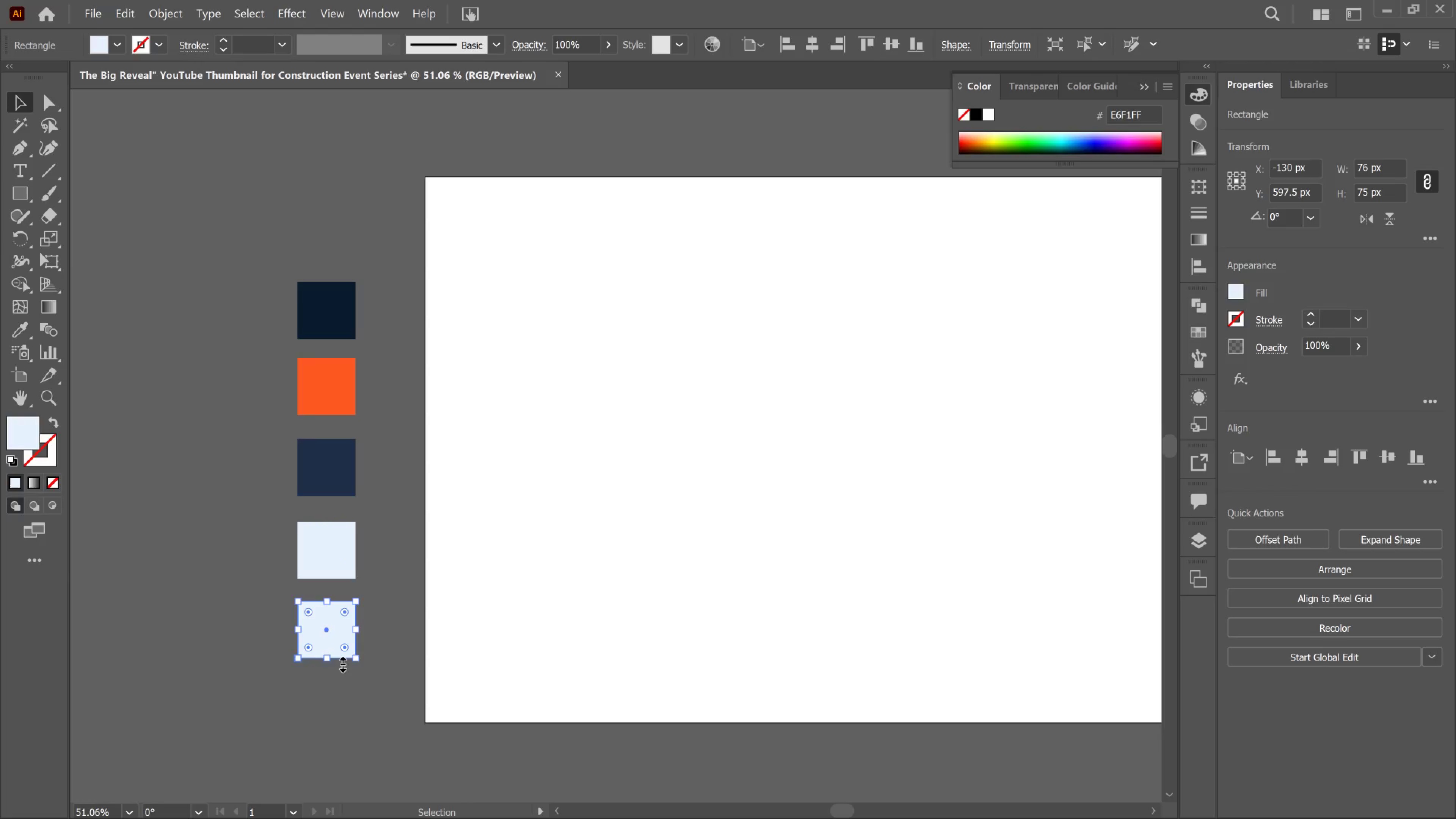 
hold_key(key=ShiftLeft, duration=3.15)
 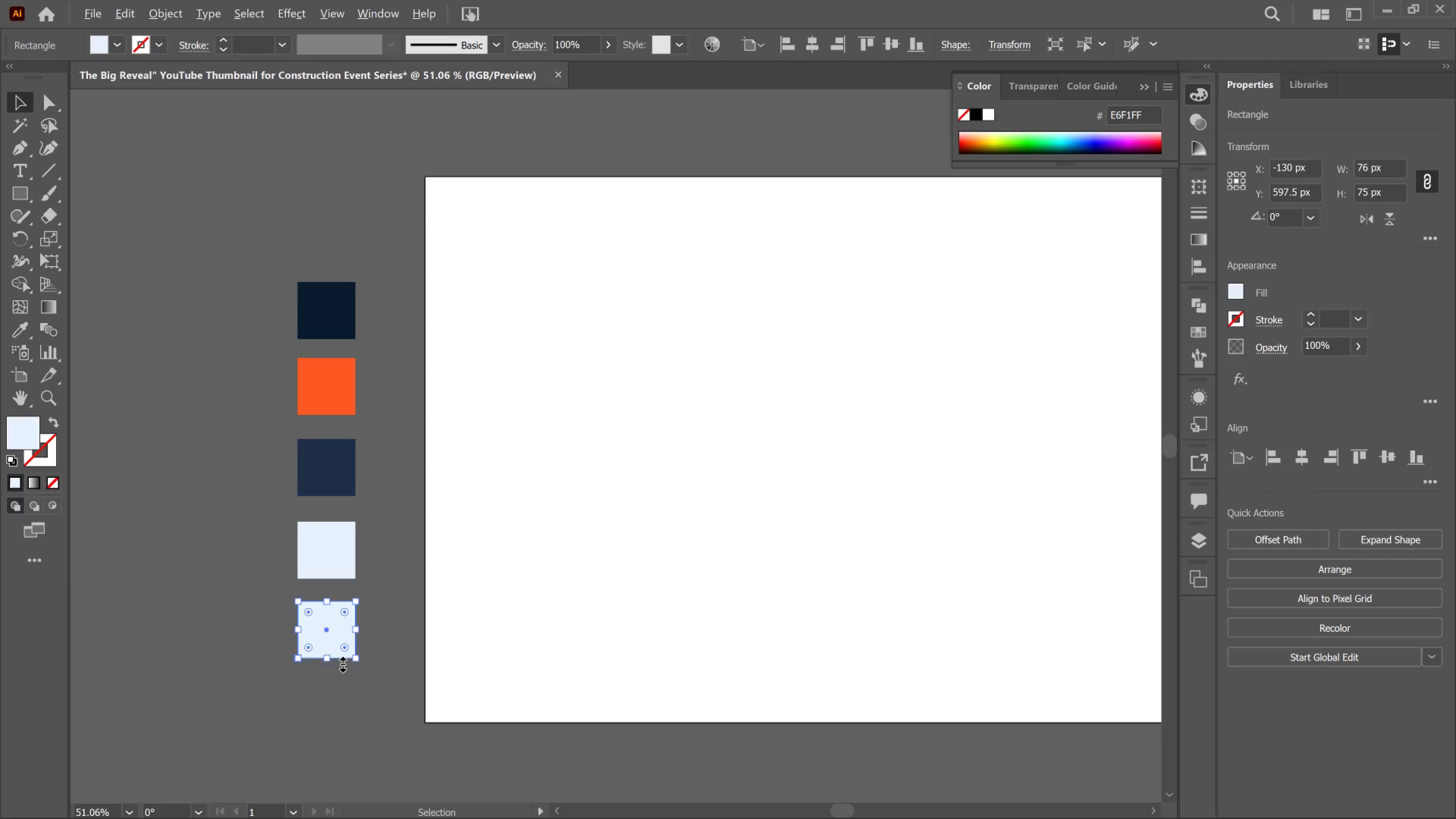 
key(Alt+AltLeft)
 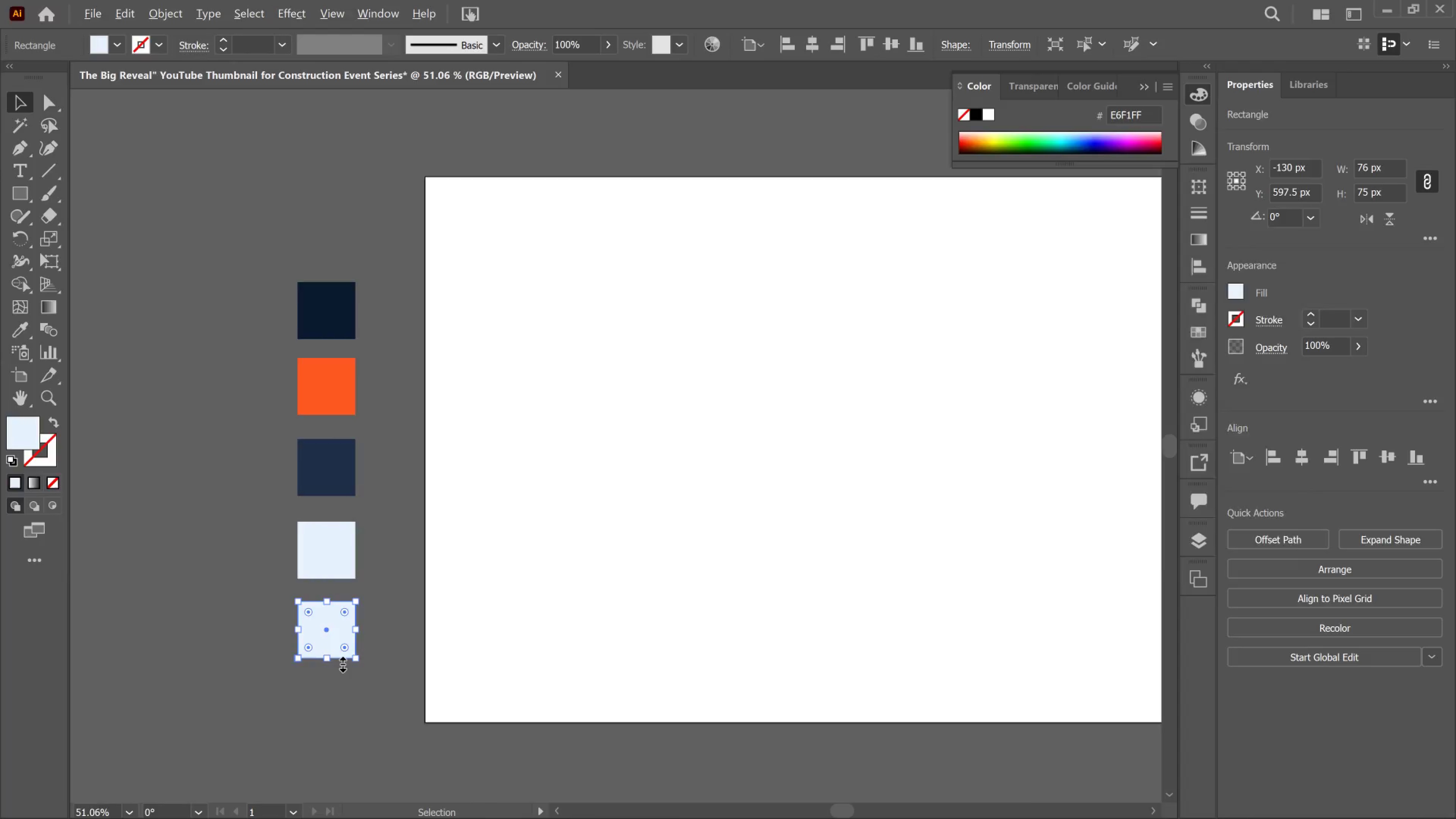 
key(Alt+Tab)
 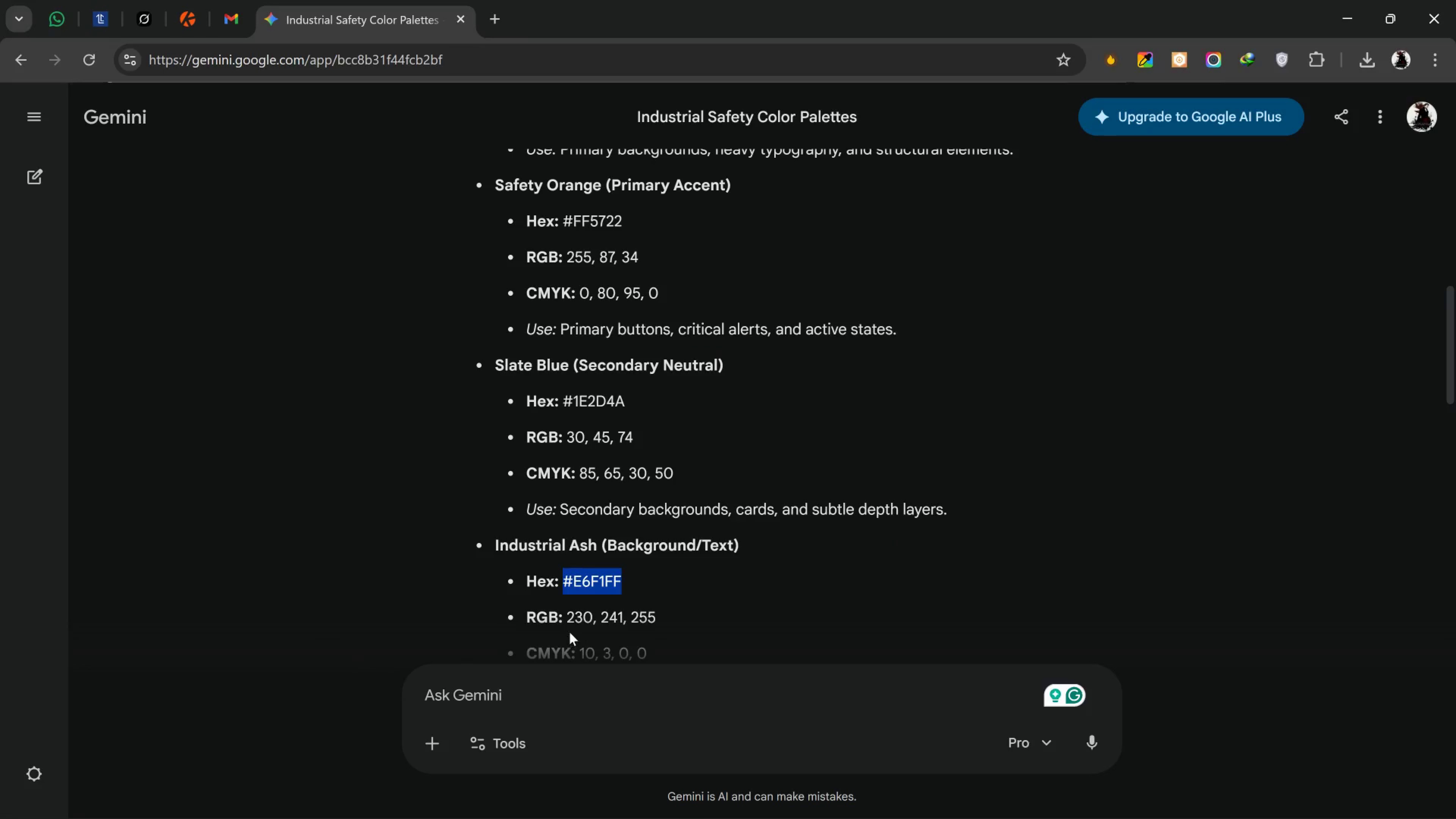 
scroll: coordinate [557, 611], scroll_direction: down, amount: 5.0
 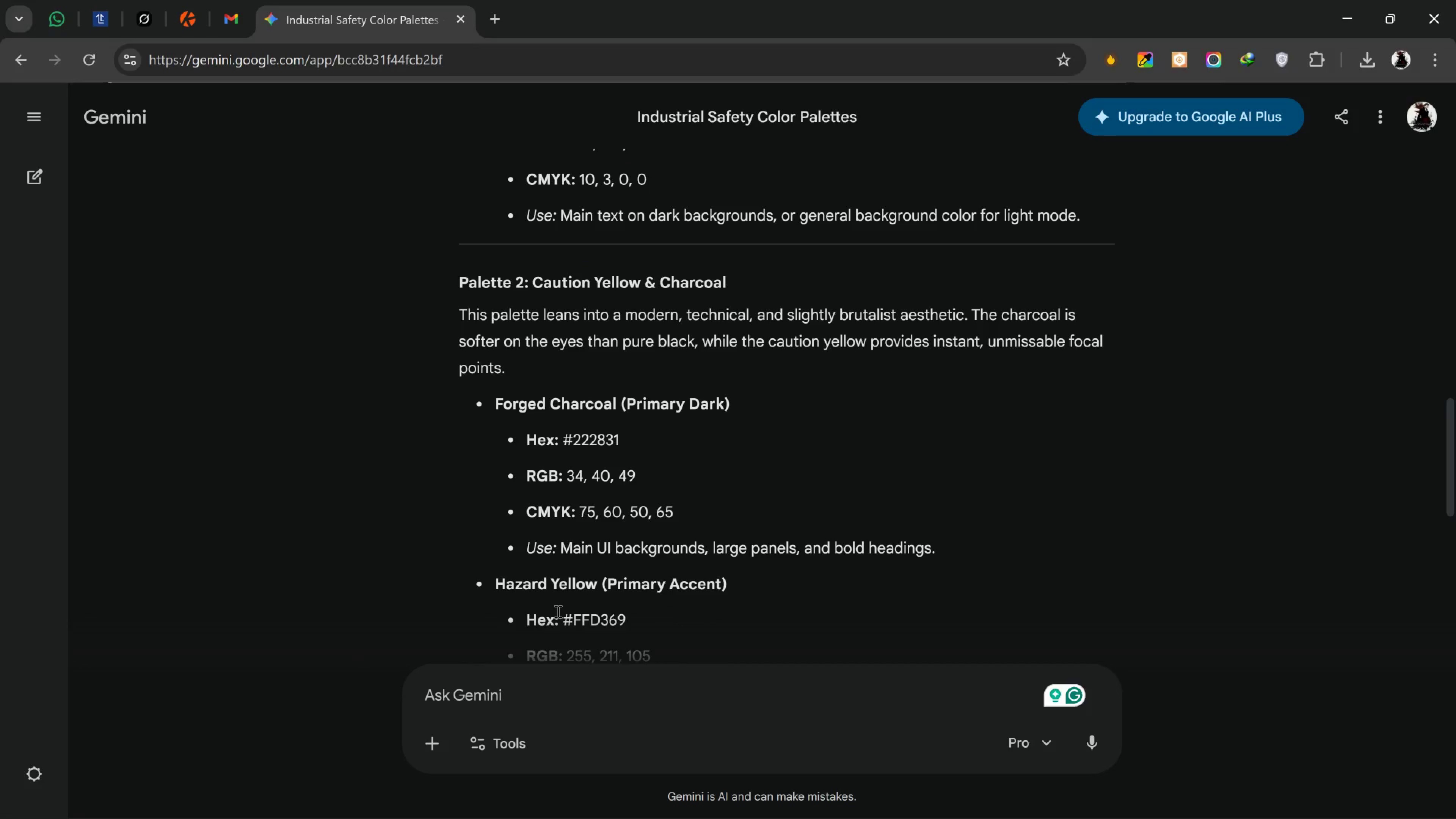 
scroll: coordinate [518, 612], scroll_direction: up, amount: 15.0
 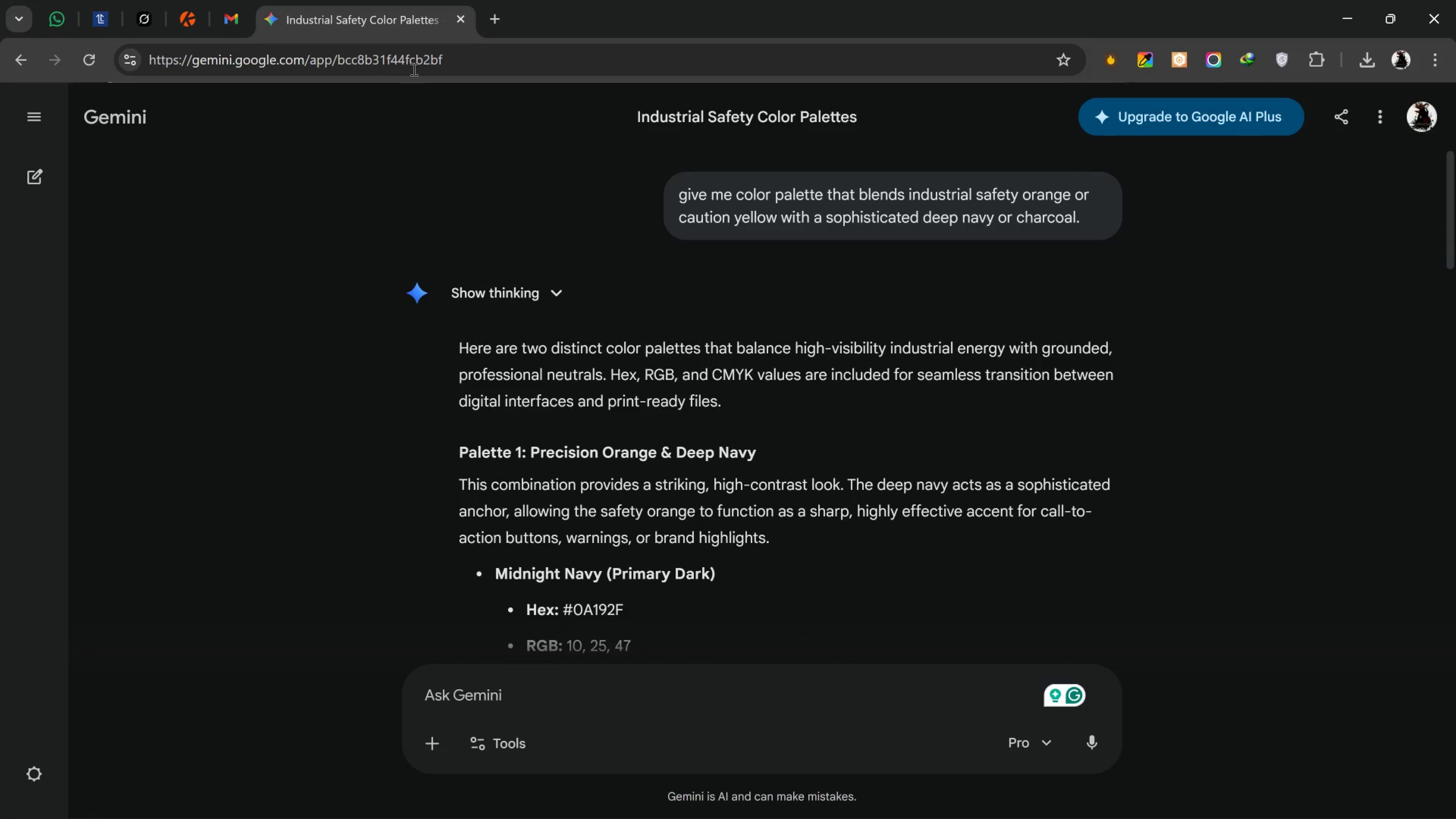 
left_click([491, 19])
 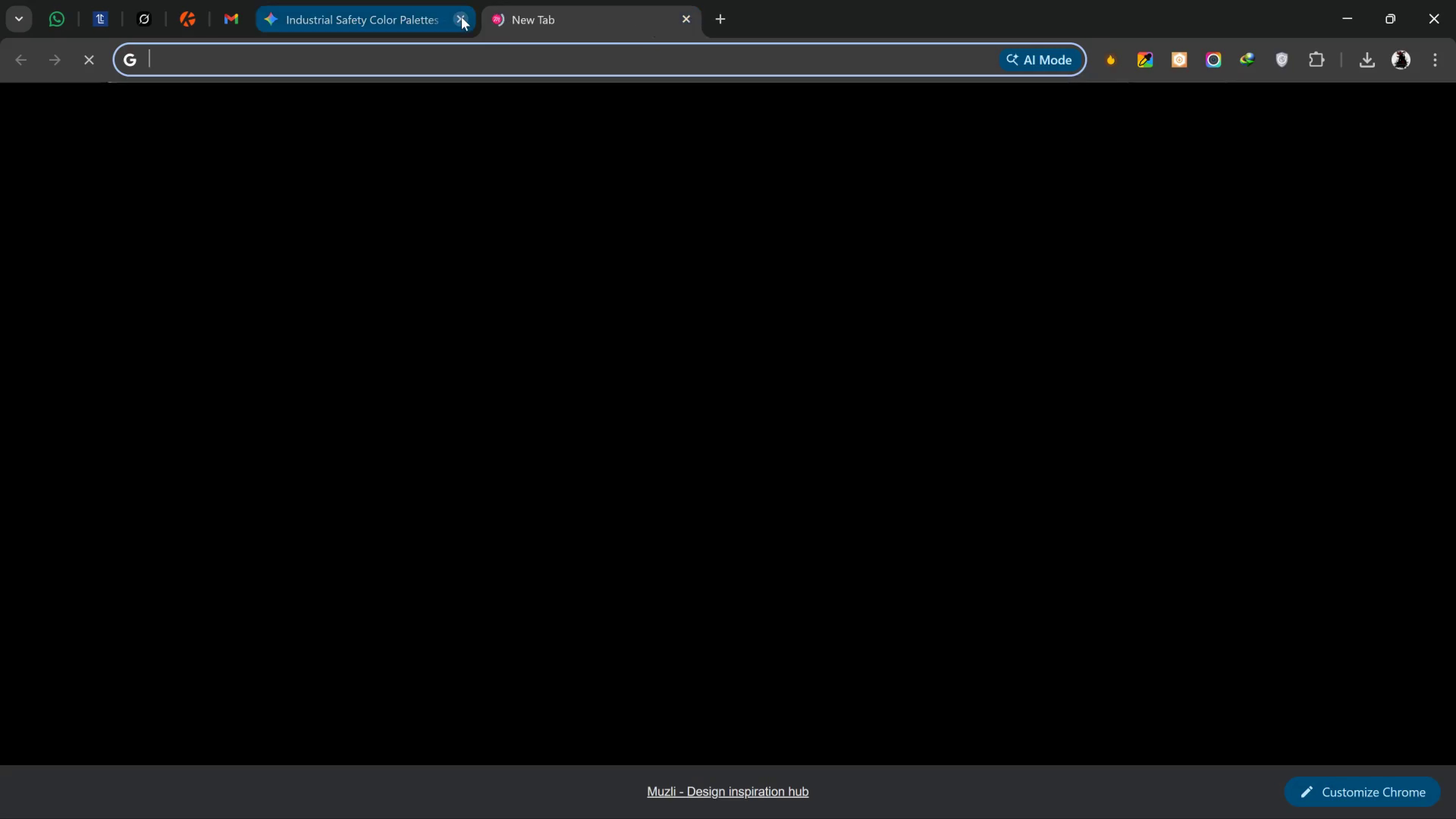 
left_click([461, 17])
 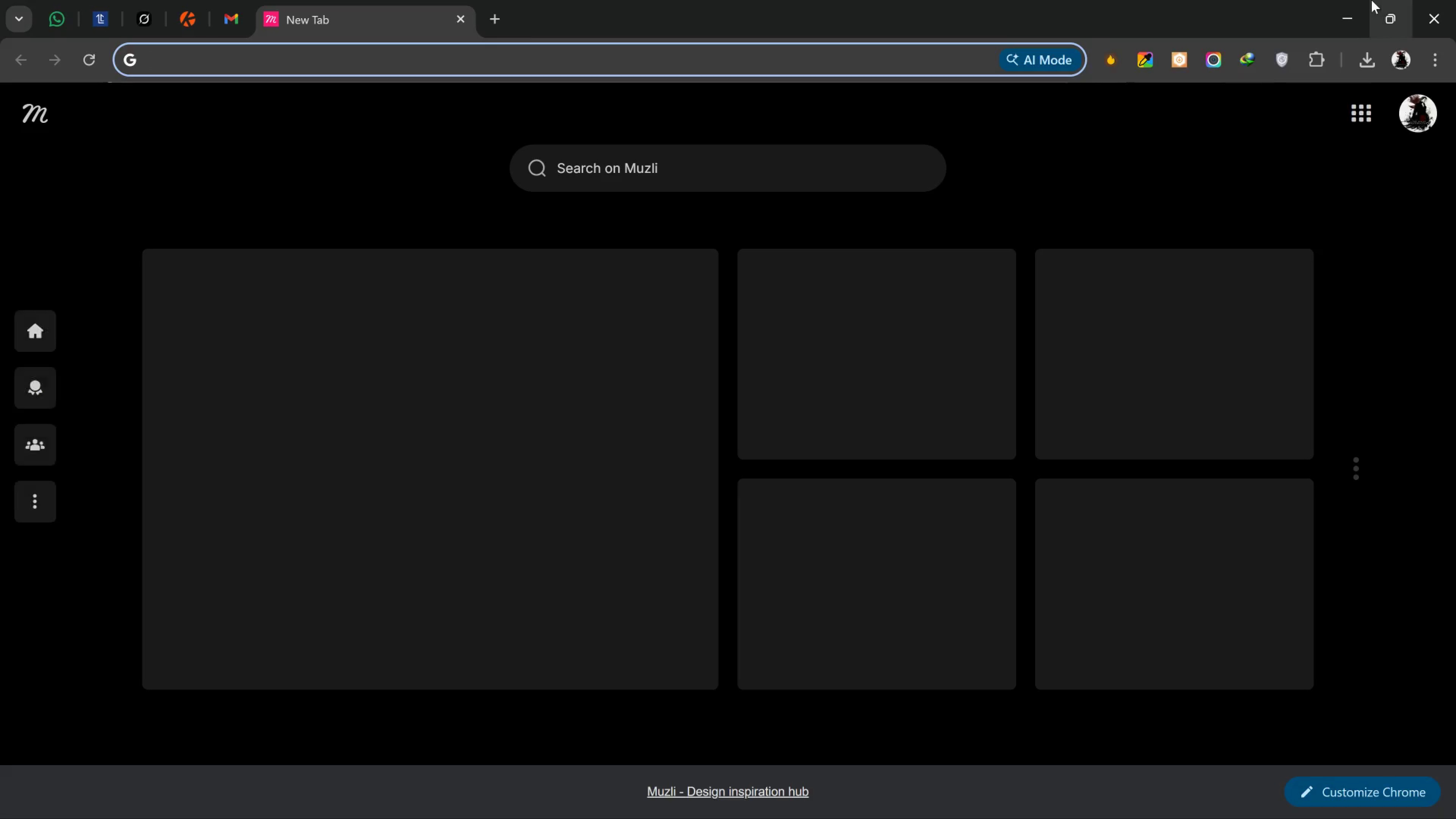 
left_click([1337, 7])
 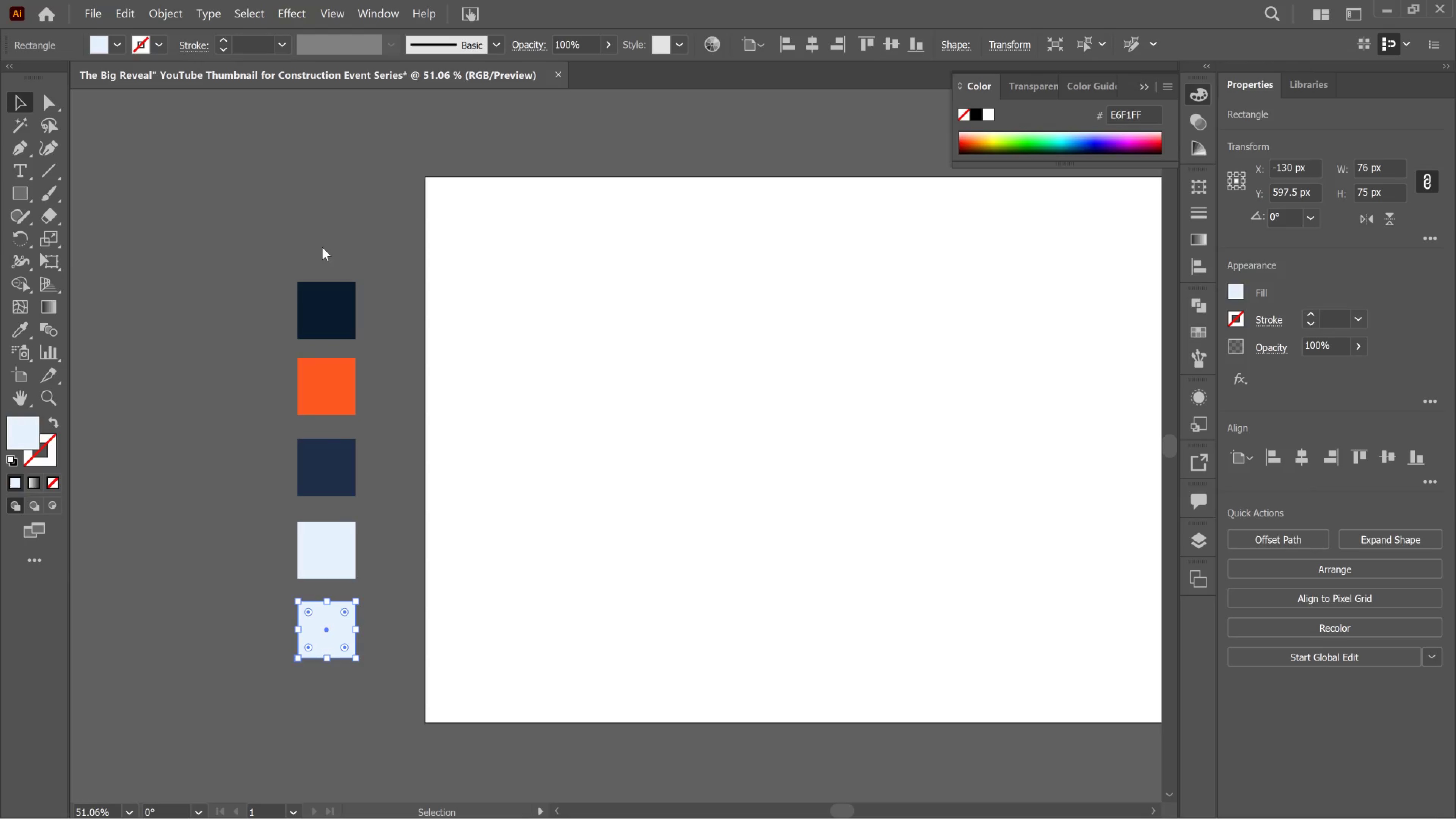 
left_click([282, 243])
 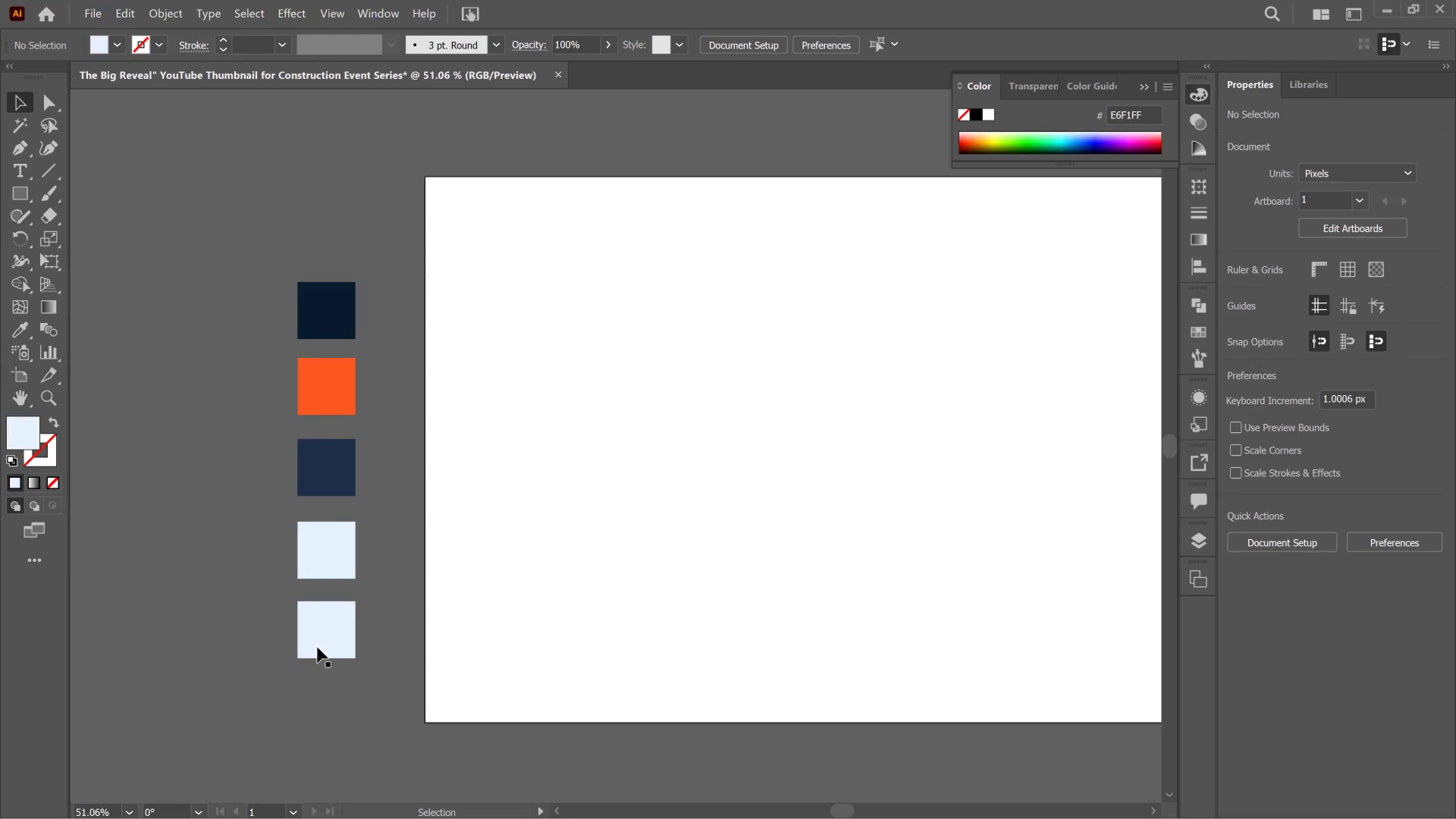 
left_click([317, 647])
 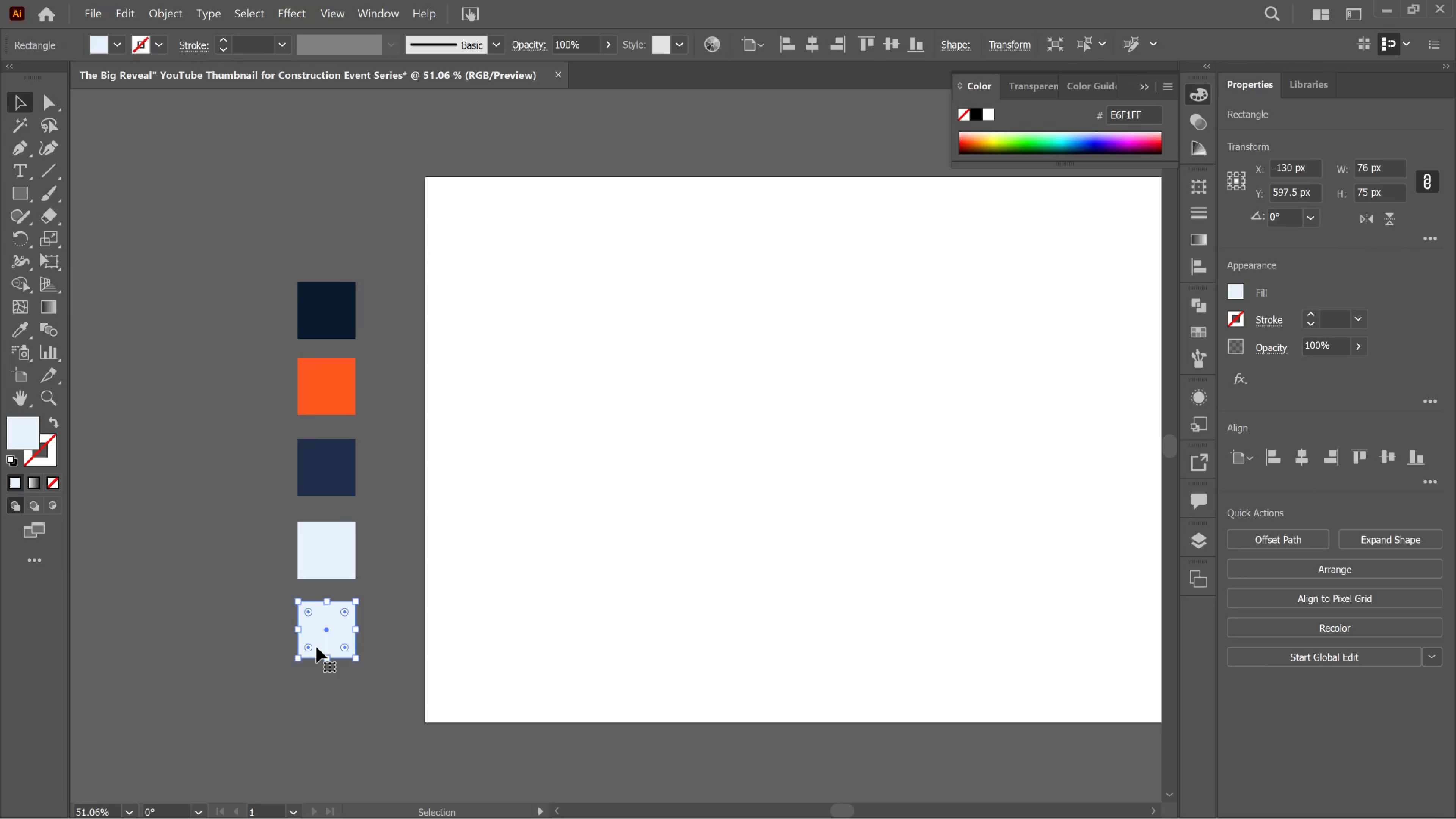 
key(Delete)
 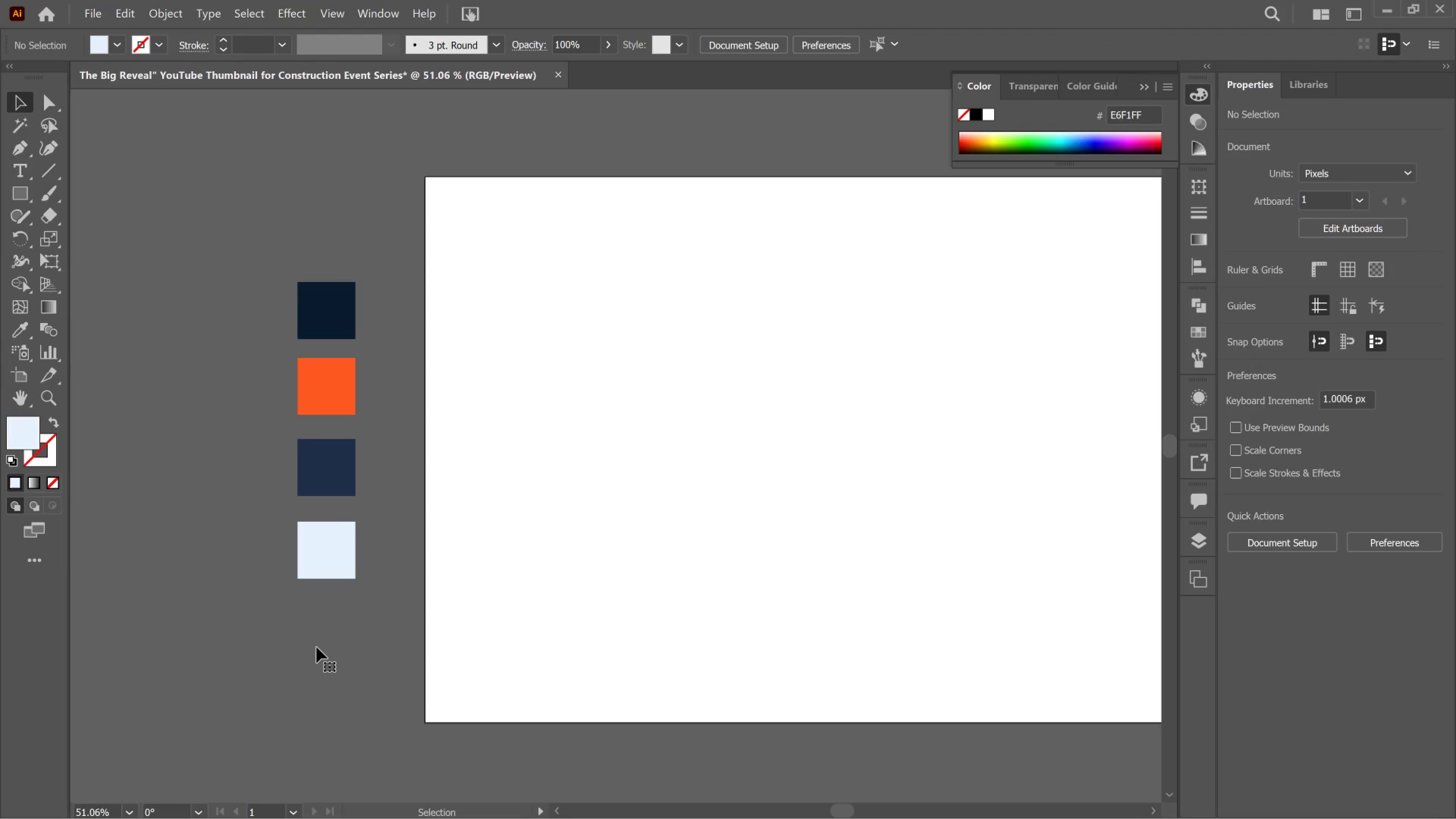 
wait(29.42)
 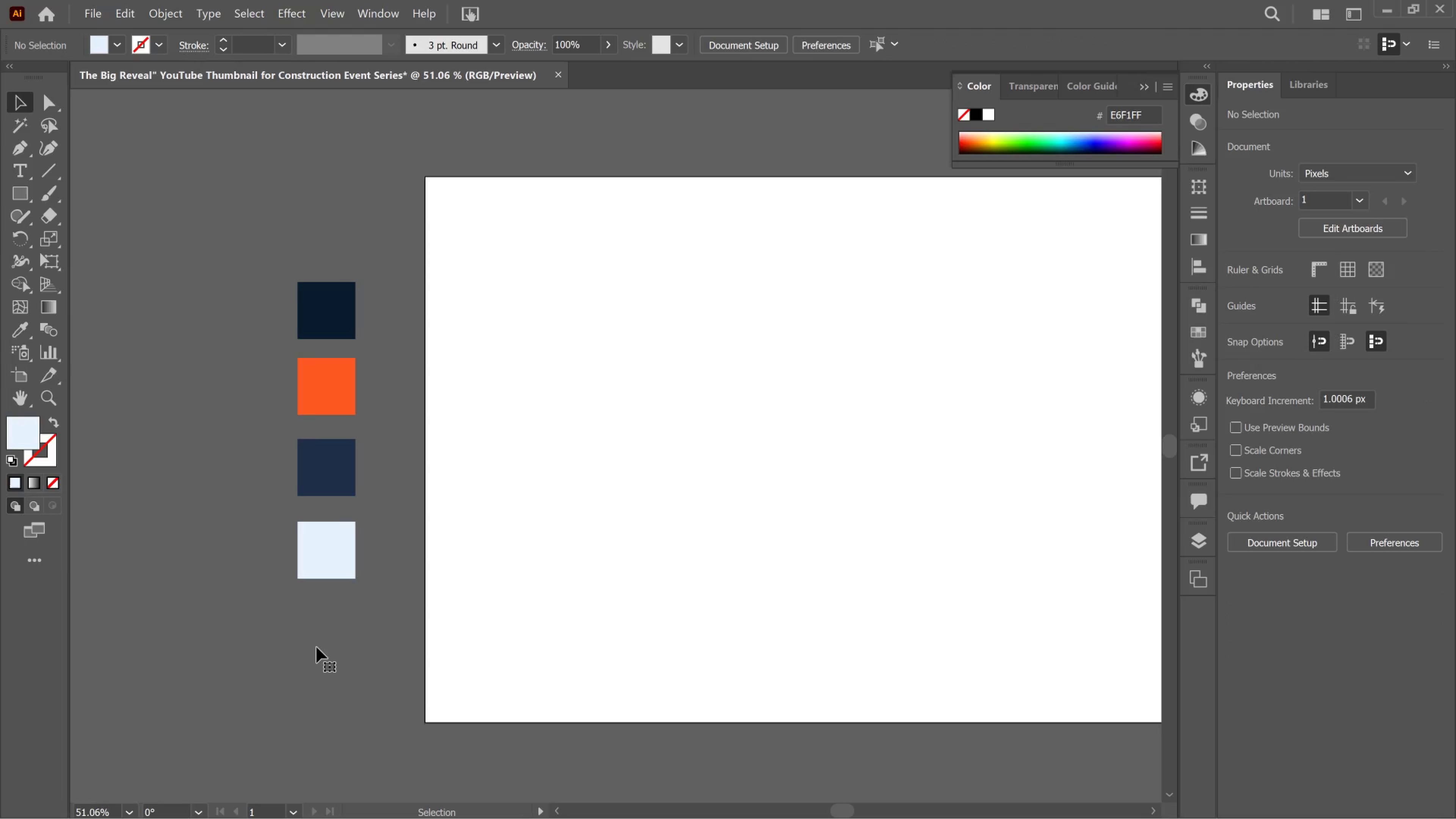 
mouse_move([40, 319])
 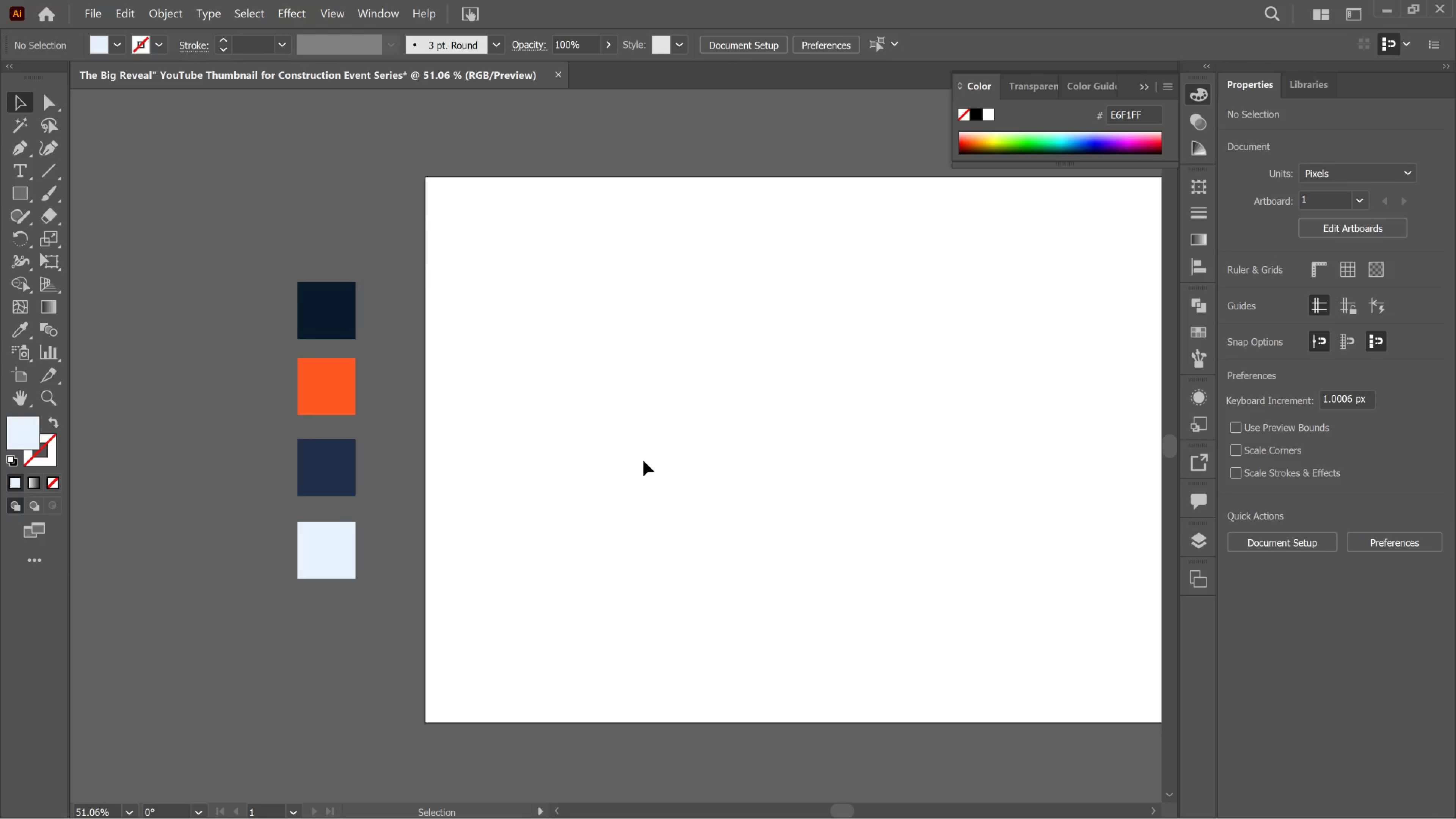 
hold_key(key=Space, duration=1.26)
 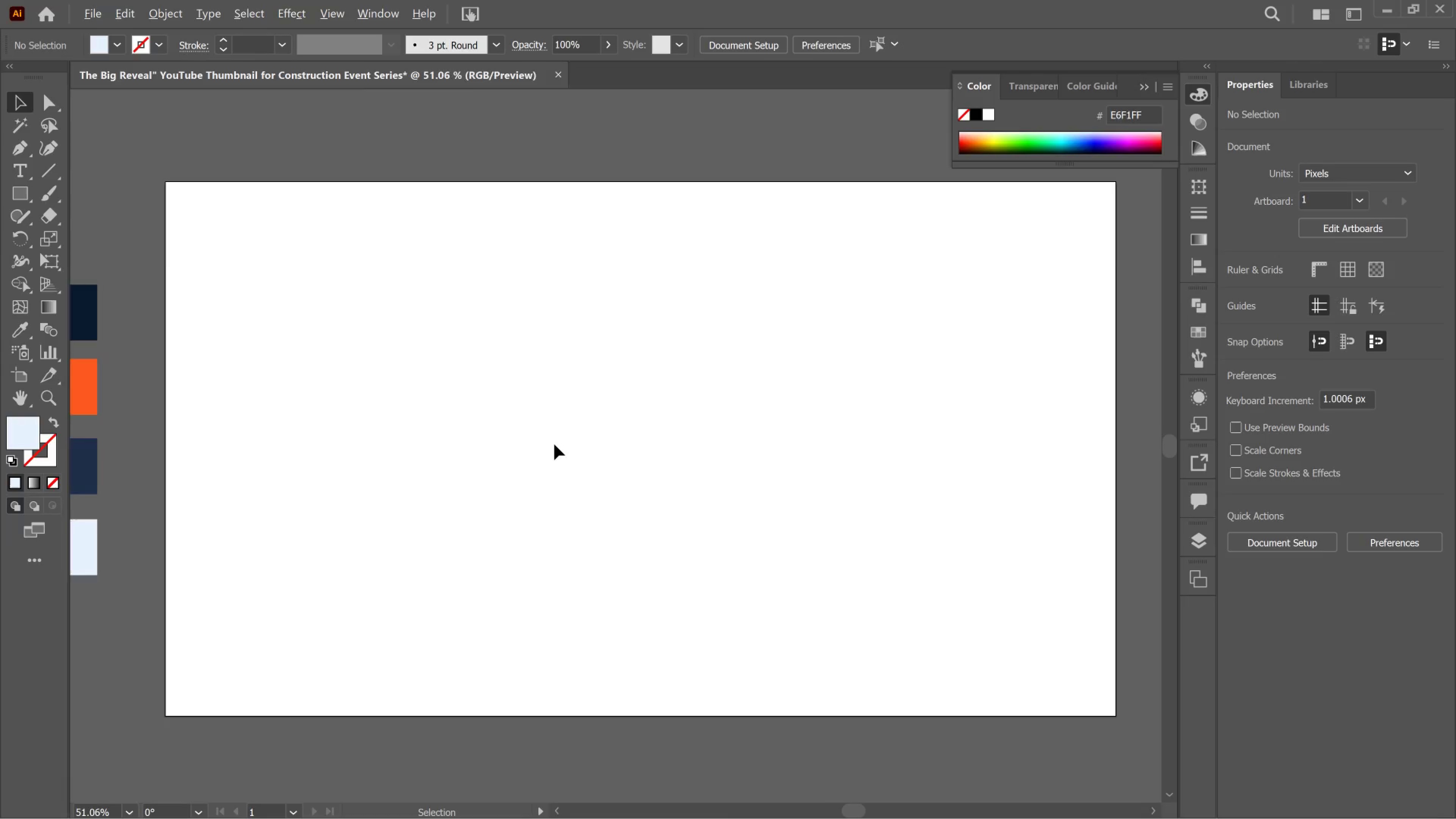 
left_click_drag(start_coordinate=[656, 461], to_coordinate=[388, 461])
 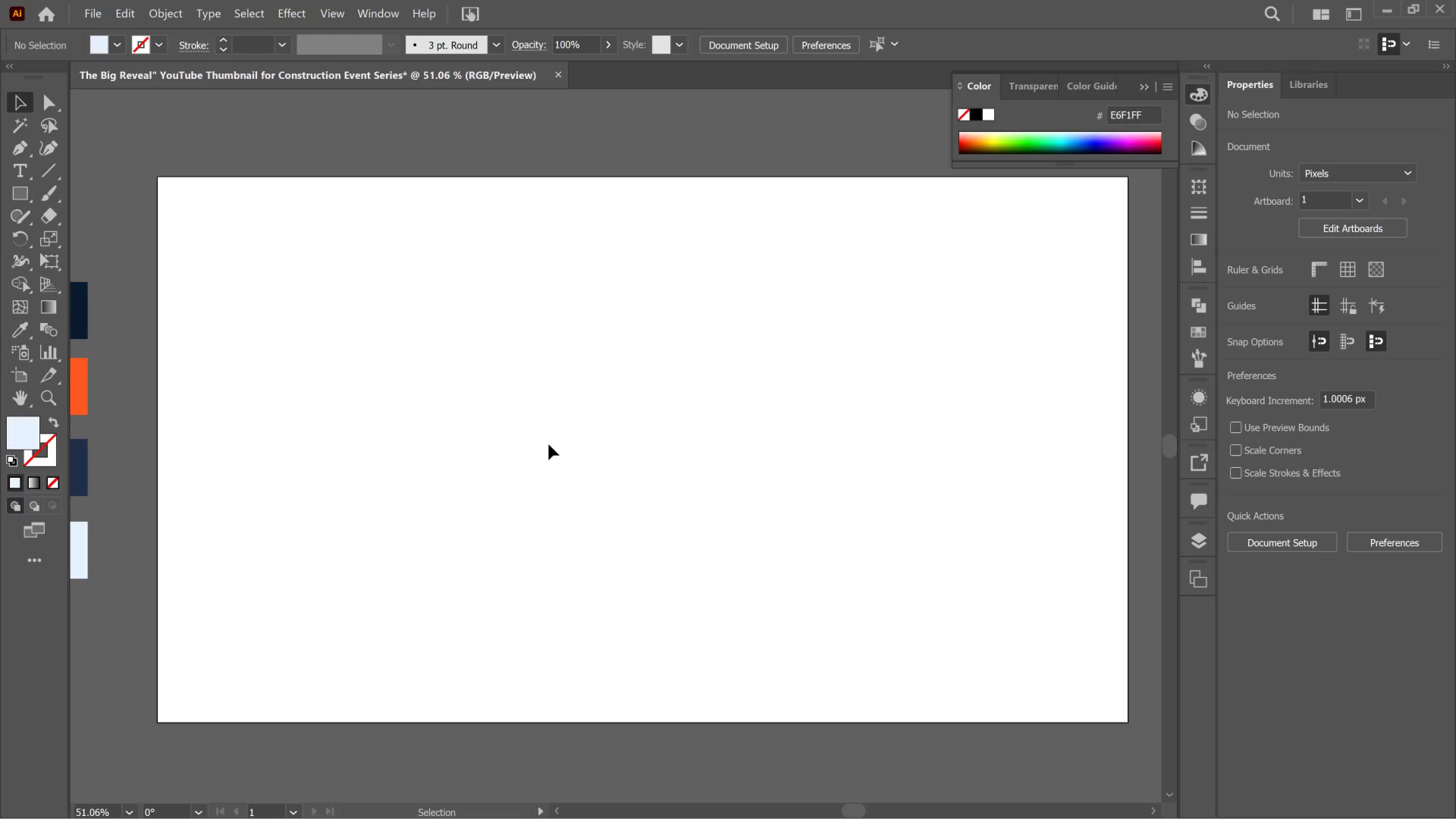 
hold_key(key=AltLeft, duration=0.45)
scroll: coordinate [554, 444], scroll_direction: down, amount: 2.0
 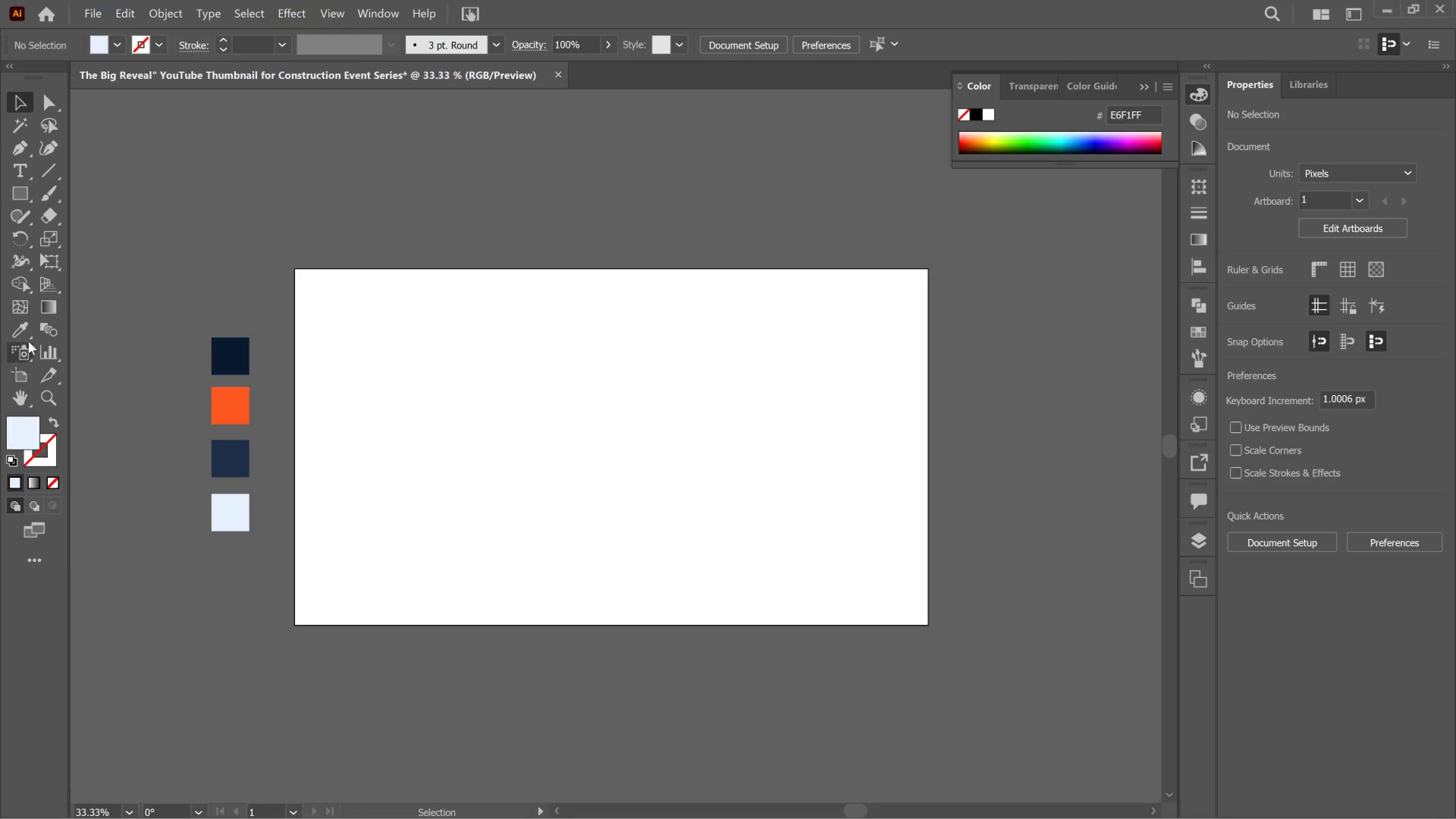 
left_click([21, 196])
 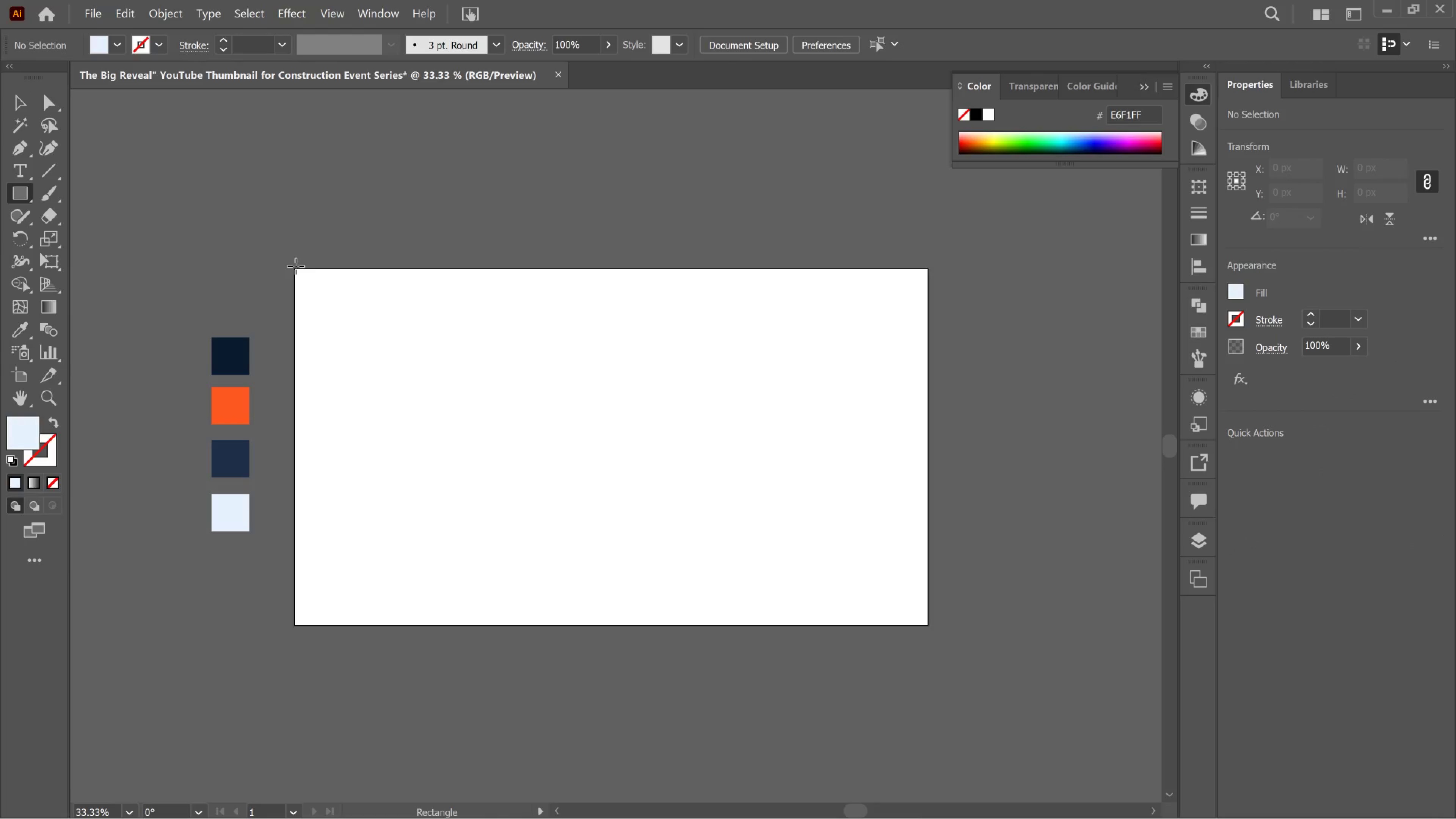 
left_click_drag(start_coordinate=[292, 266], to_coordinate=[934, 628])
 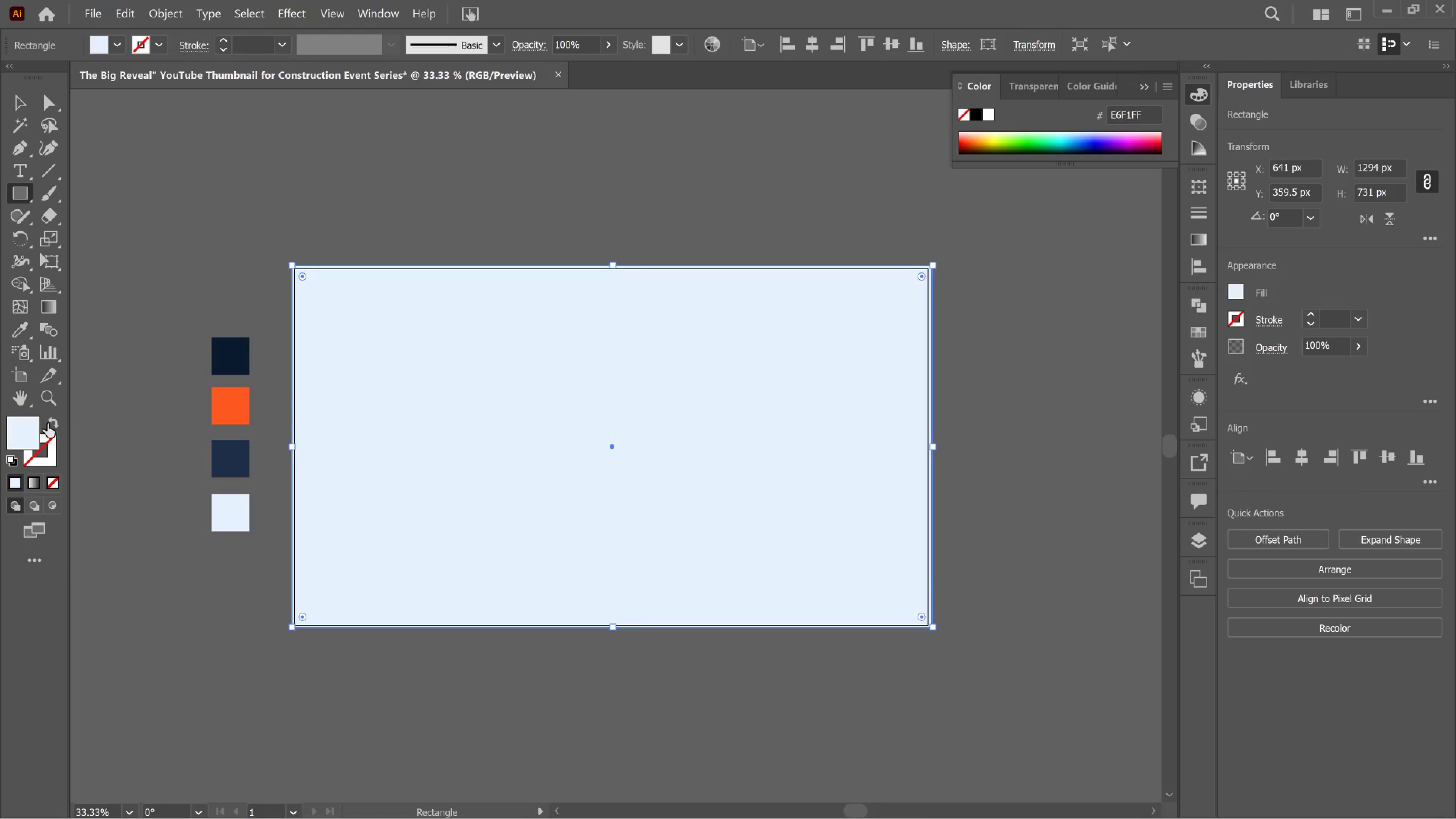 
wait(5.24)
 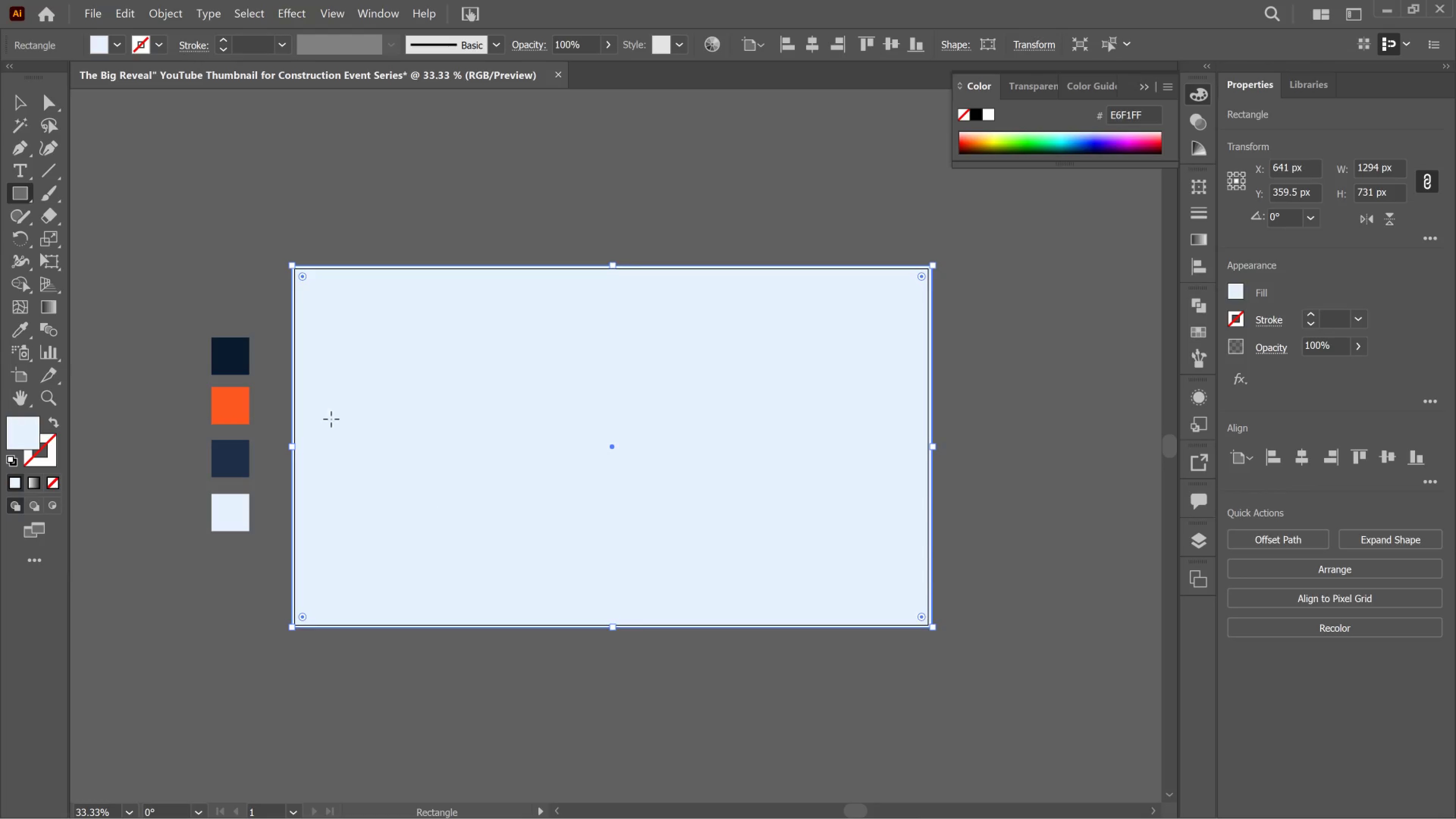 
left_click([53, 418])
 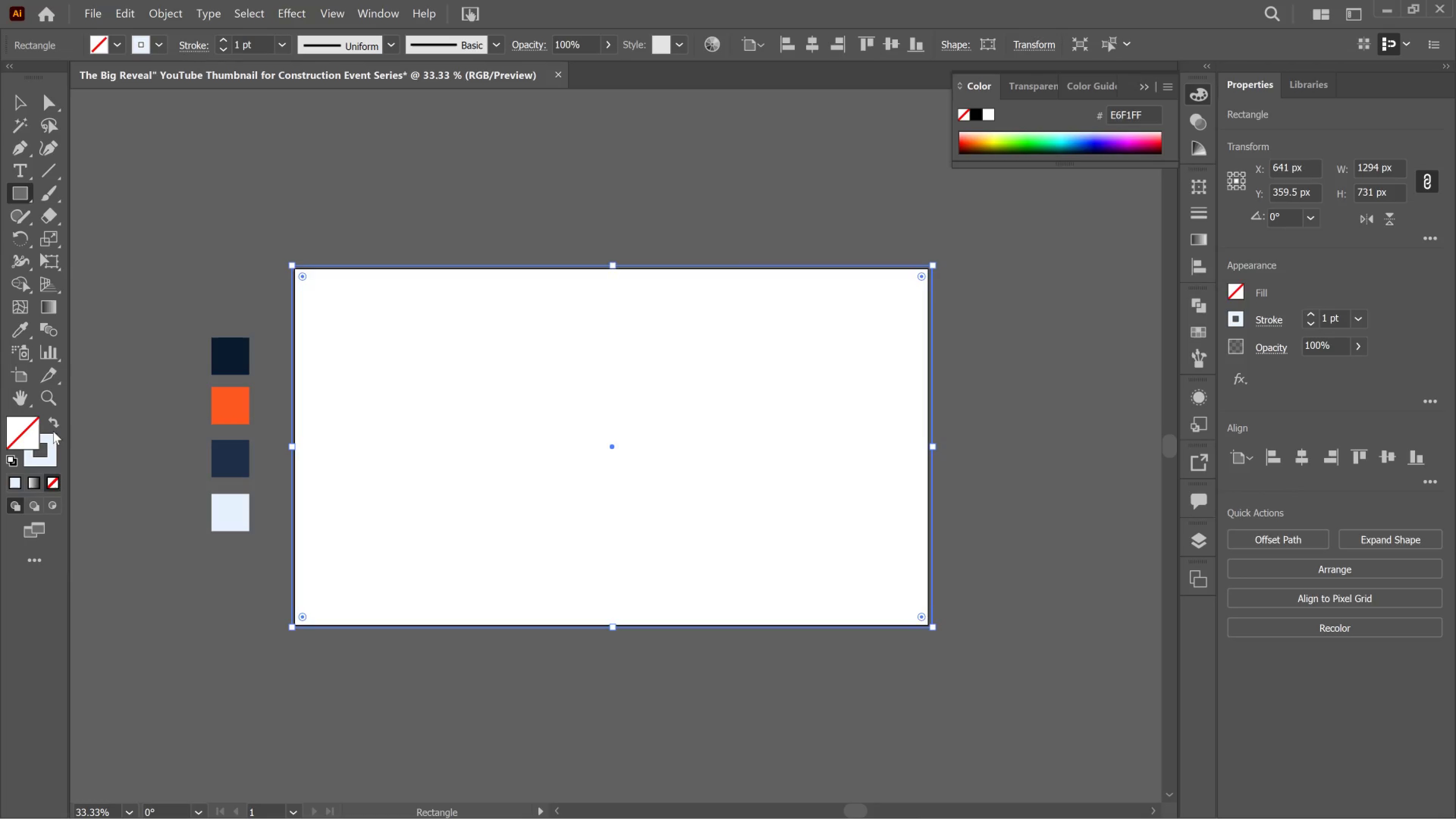 
left_click([58, 427])
 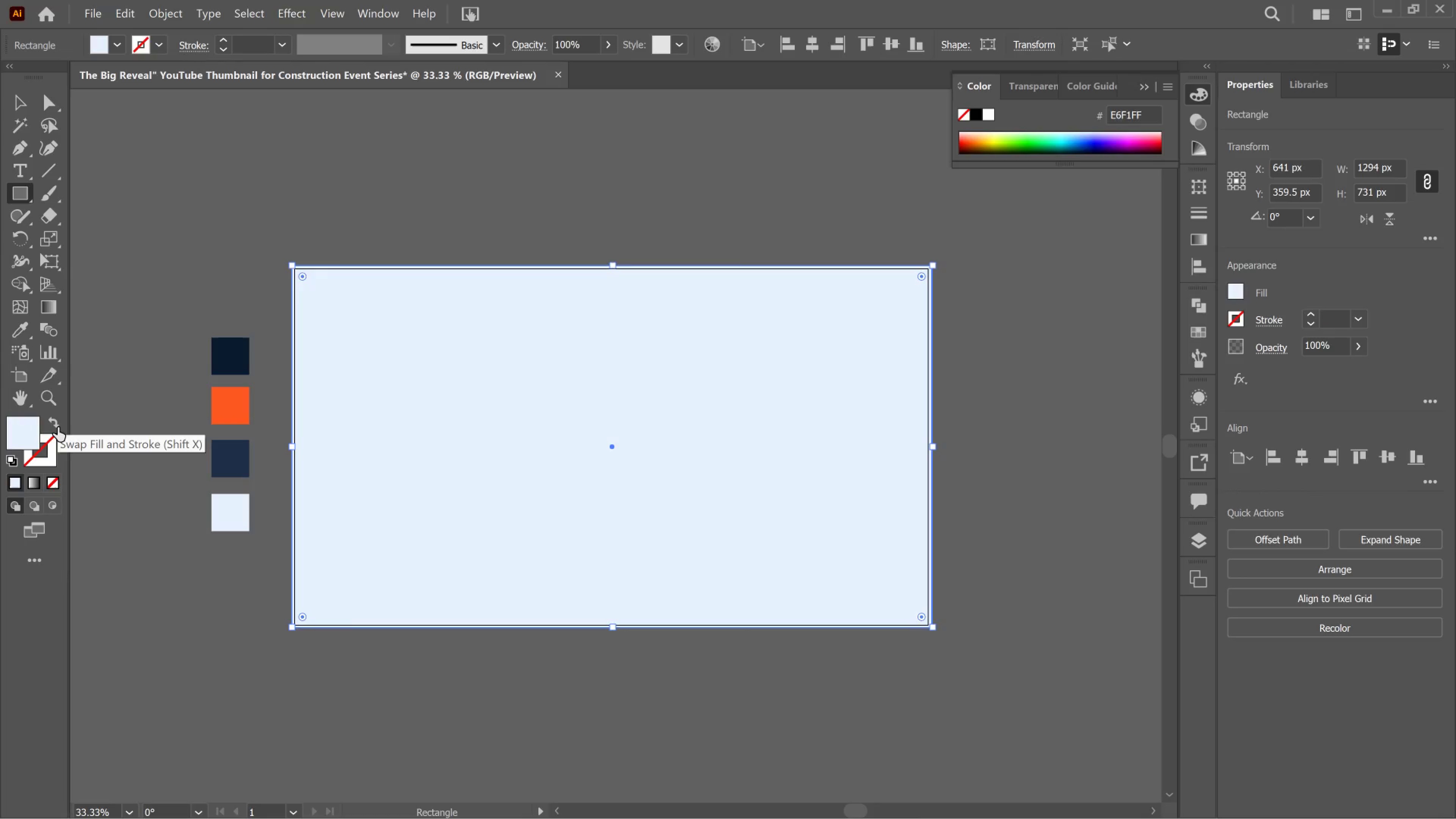 
left_click([58, 427])
 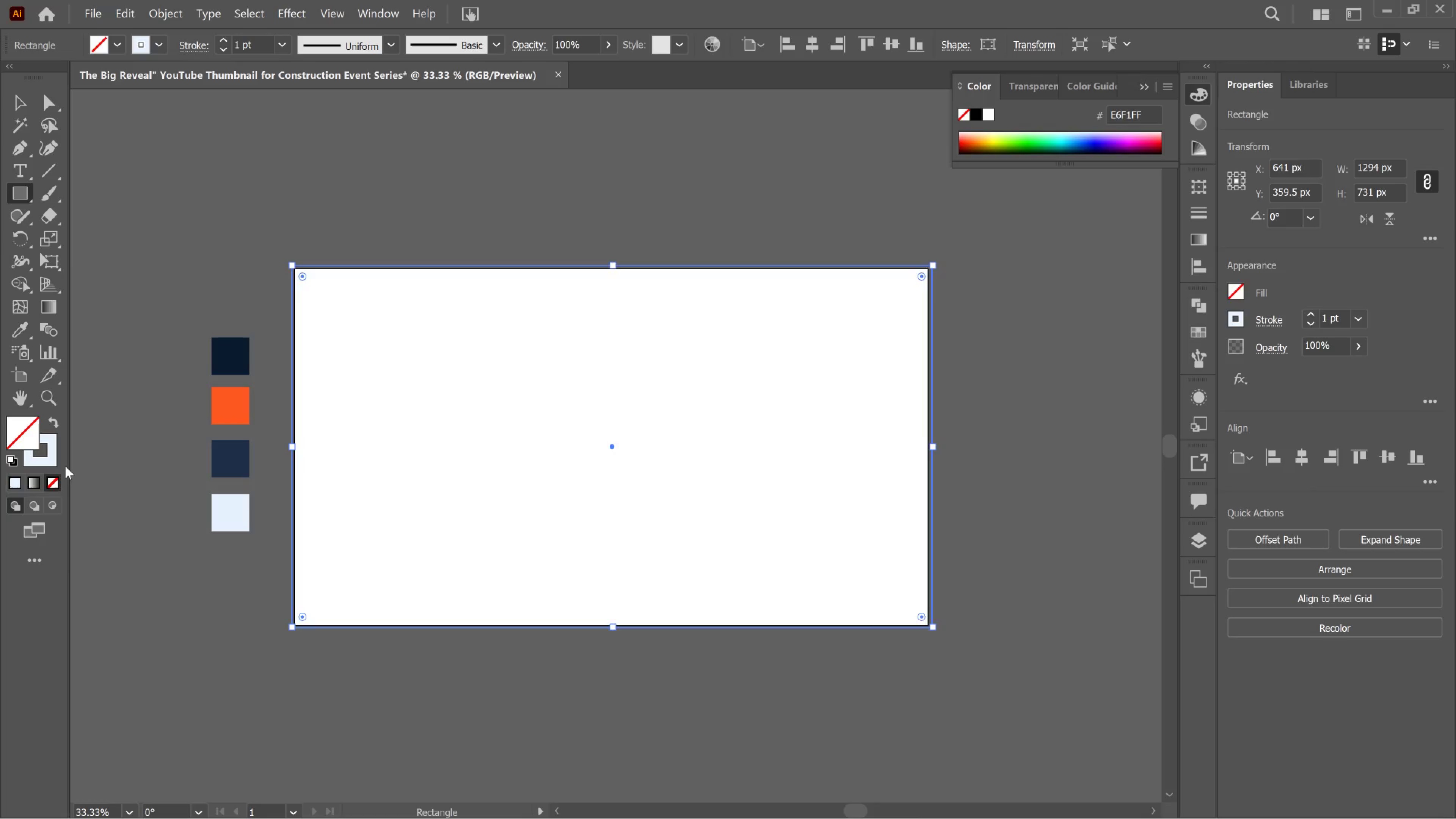 
mouse_move([50, 452])
 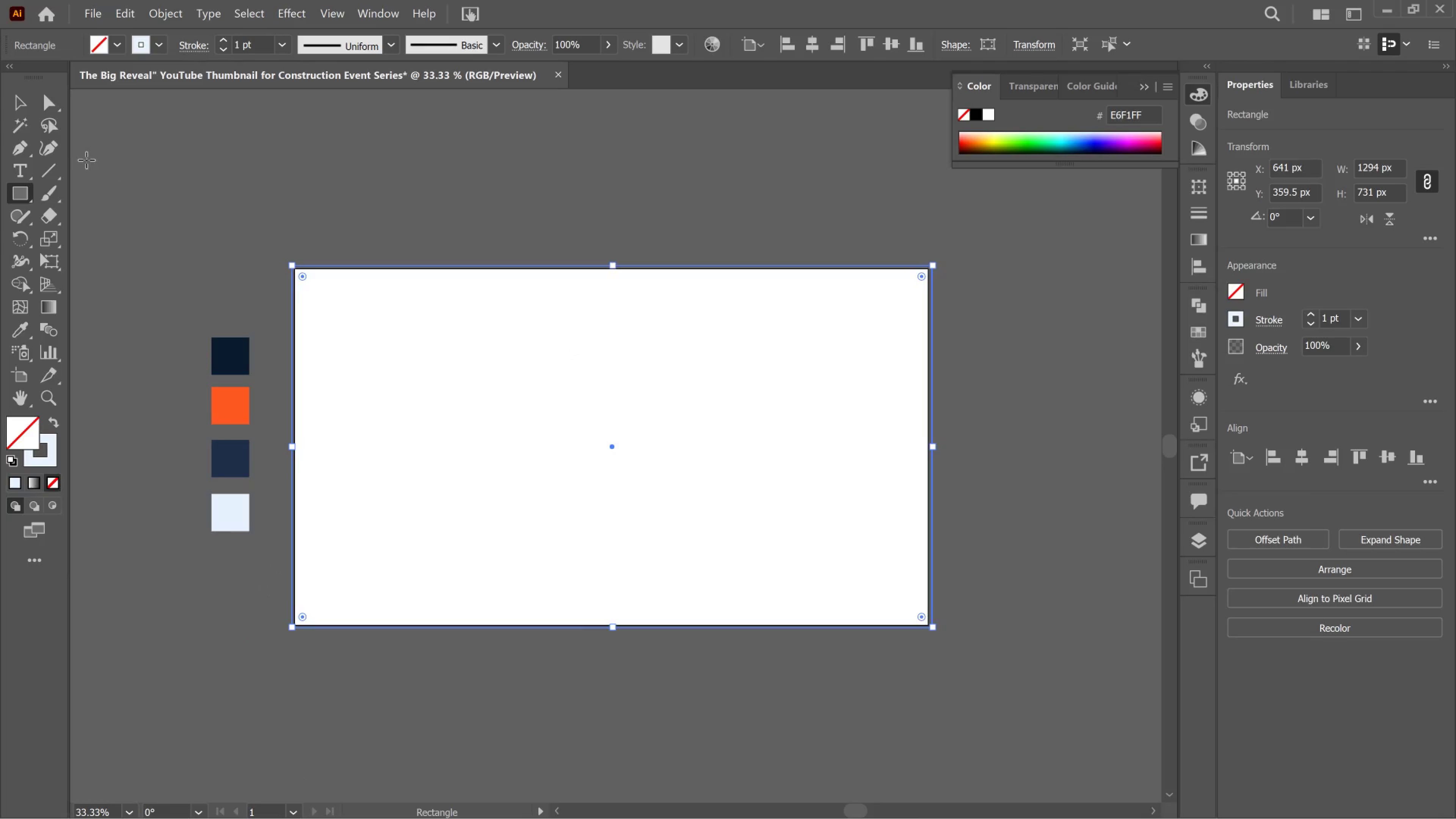 
left_click([8, 96])
 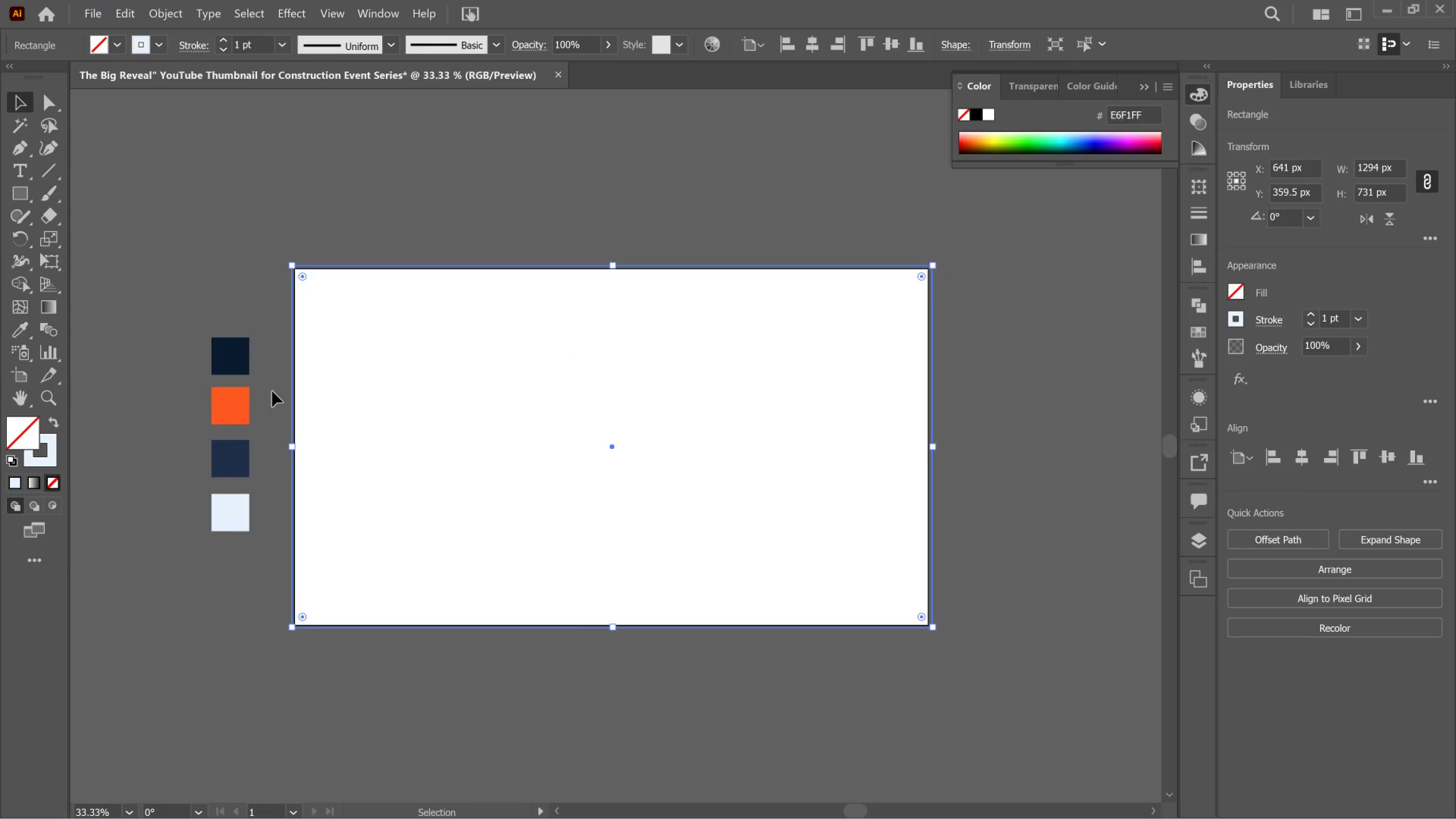 
left_click([229, 349])
 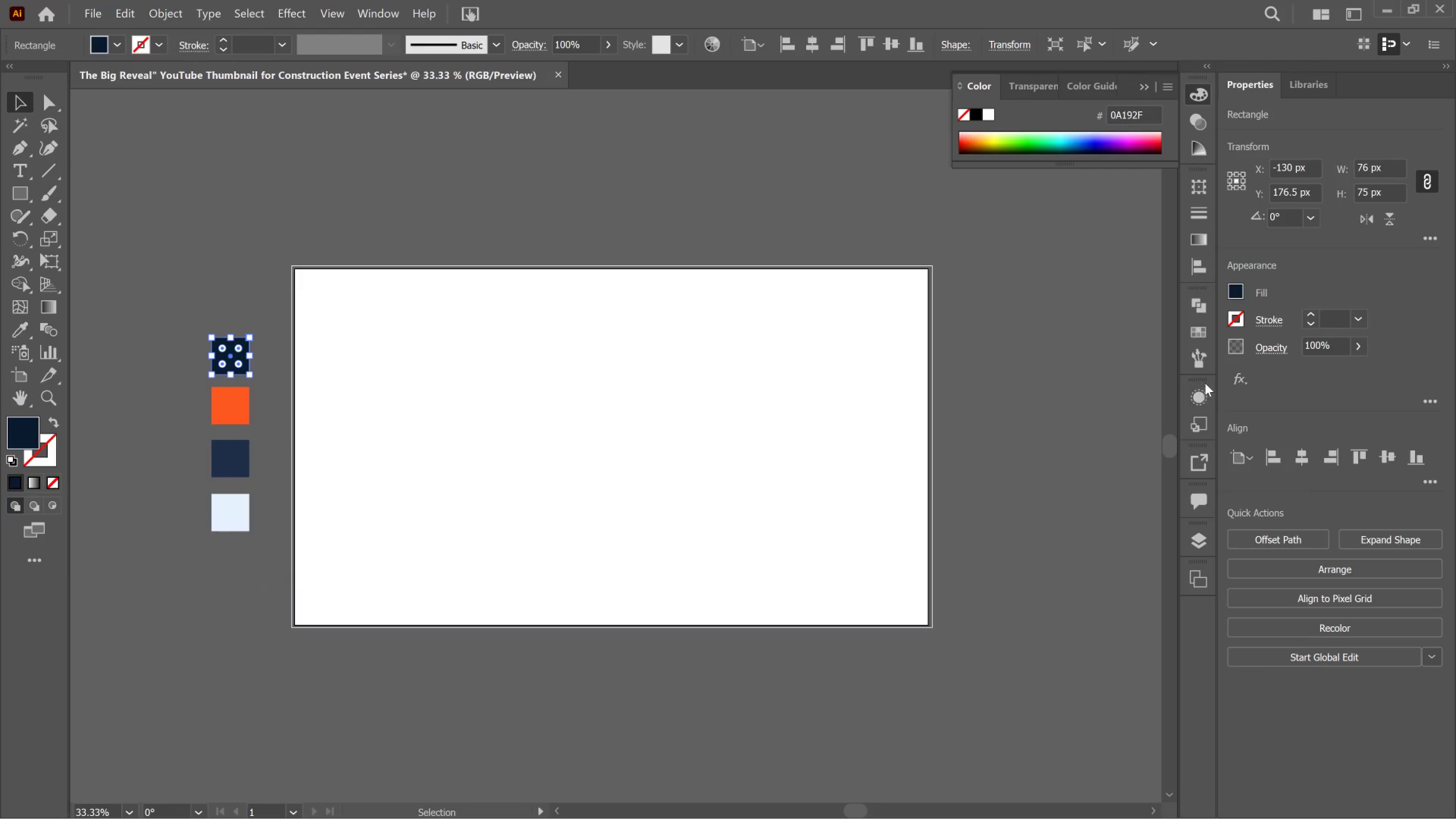 
left_click([1214, 331])
 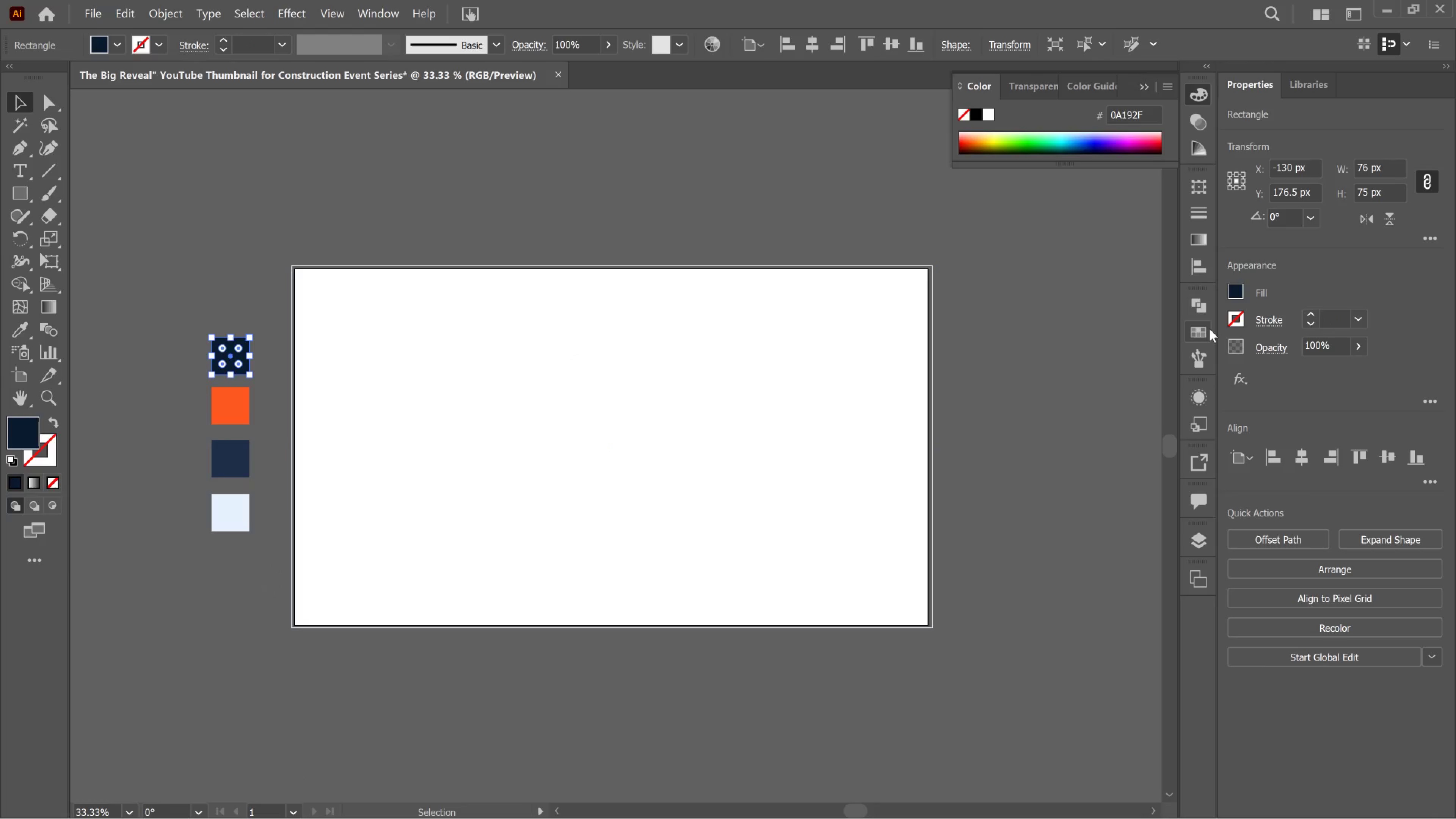 
left_click([1210, 329])
 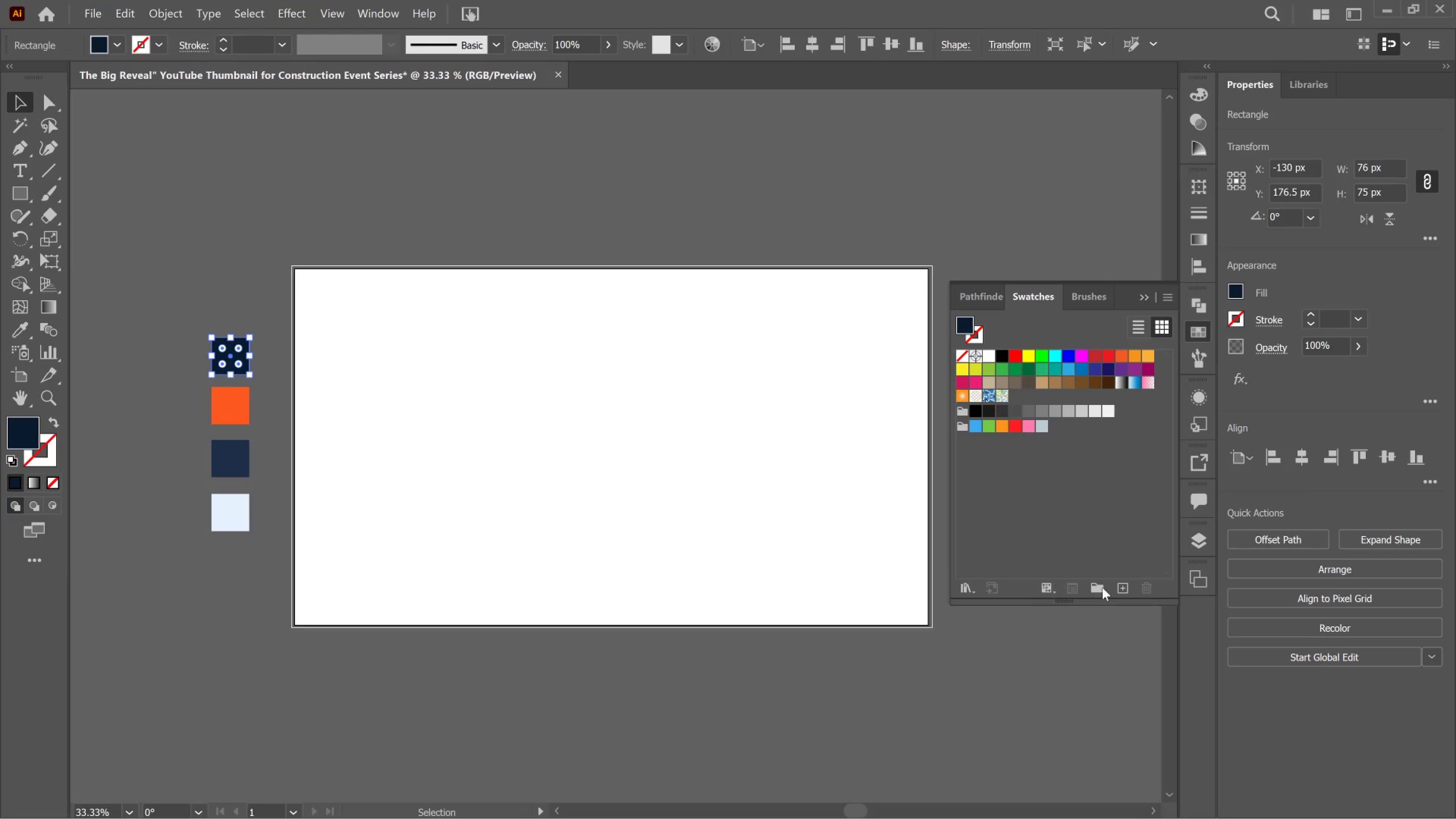 
left_click([1122, 587])
 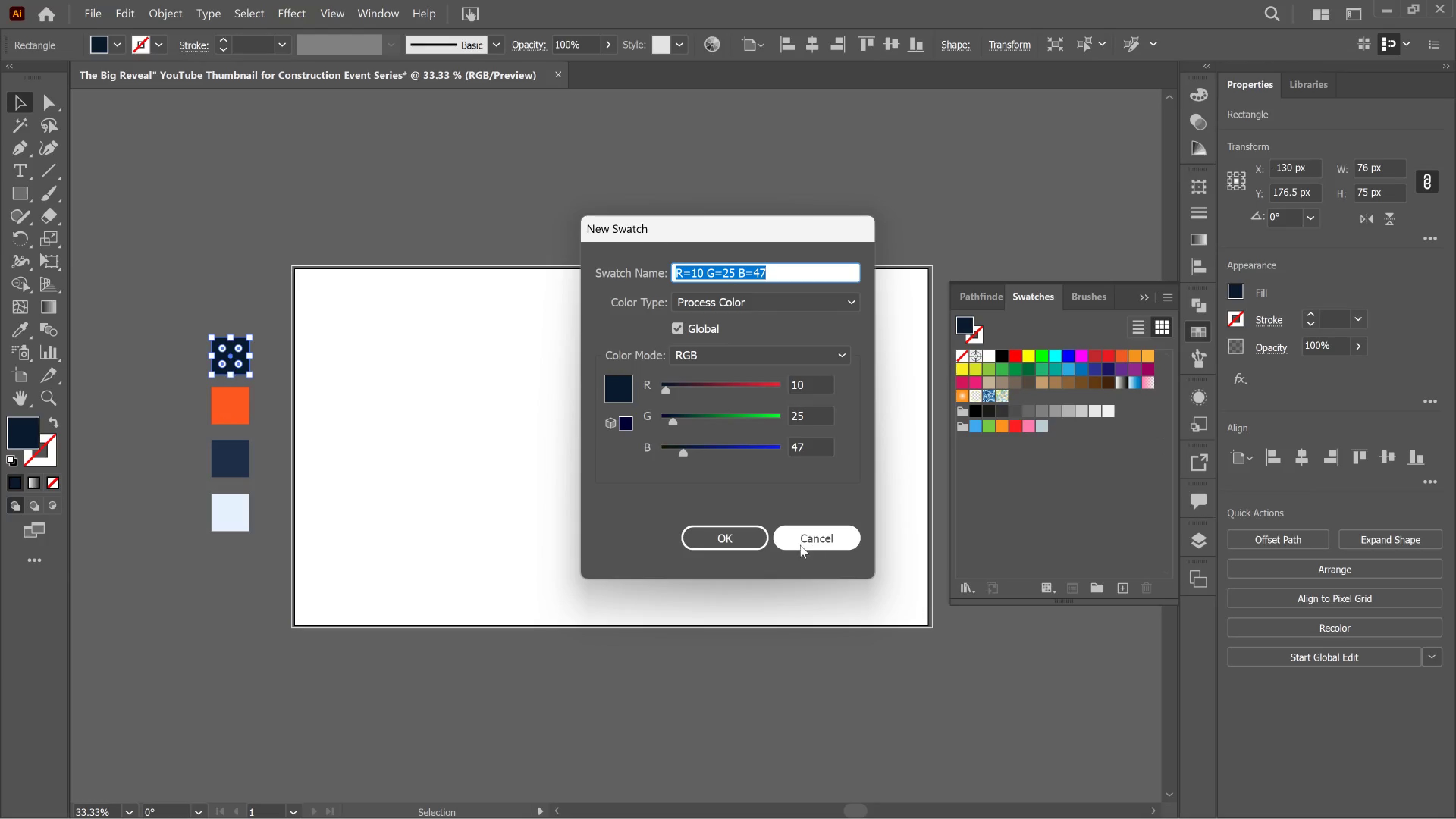 
left_click([733, 527])
 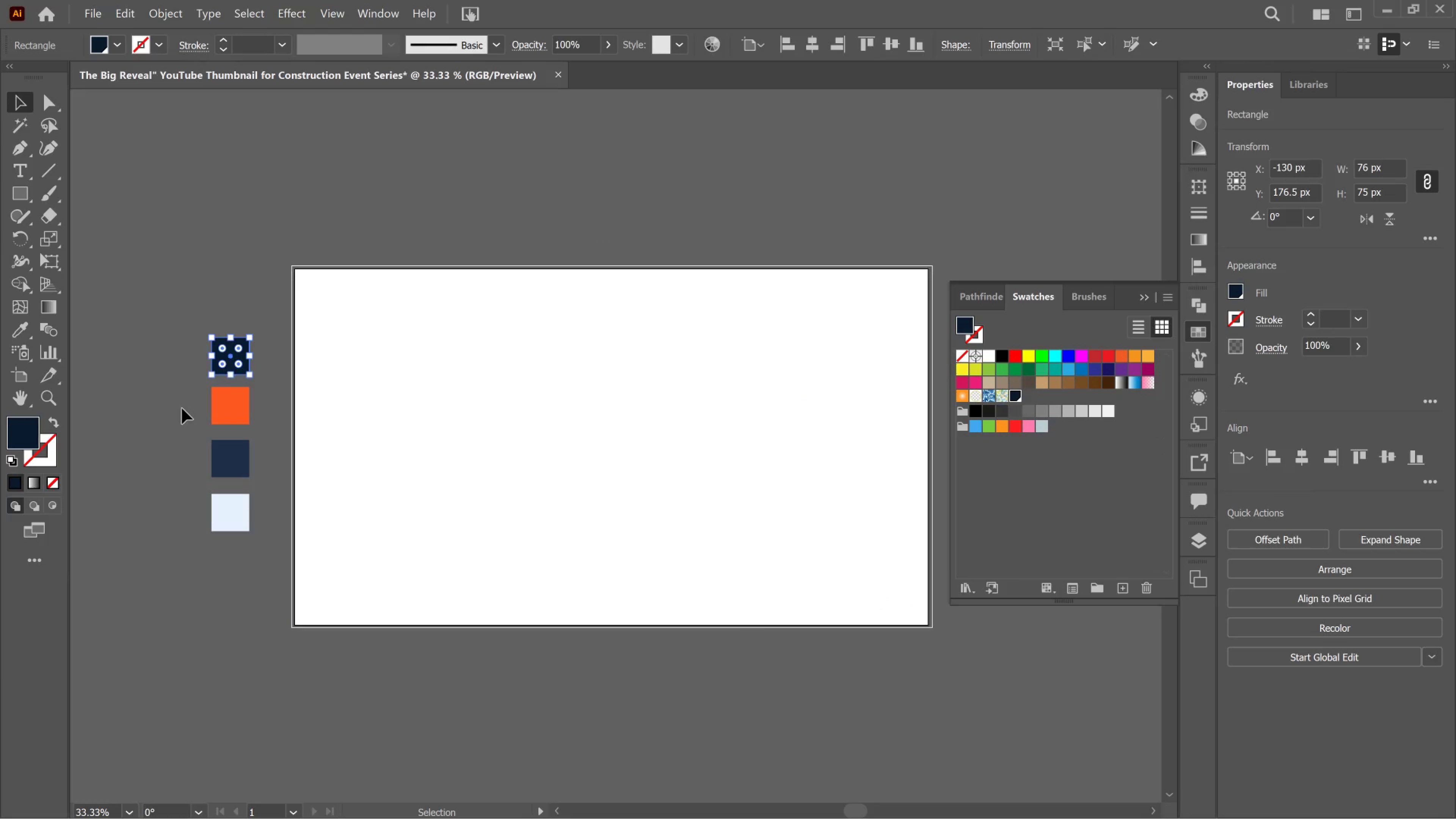 
left_click([231, 405])
 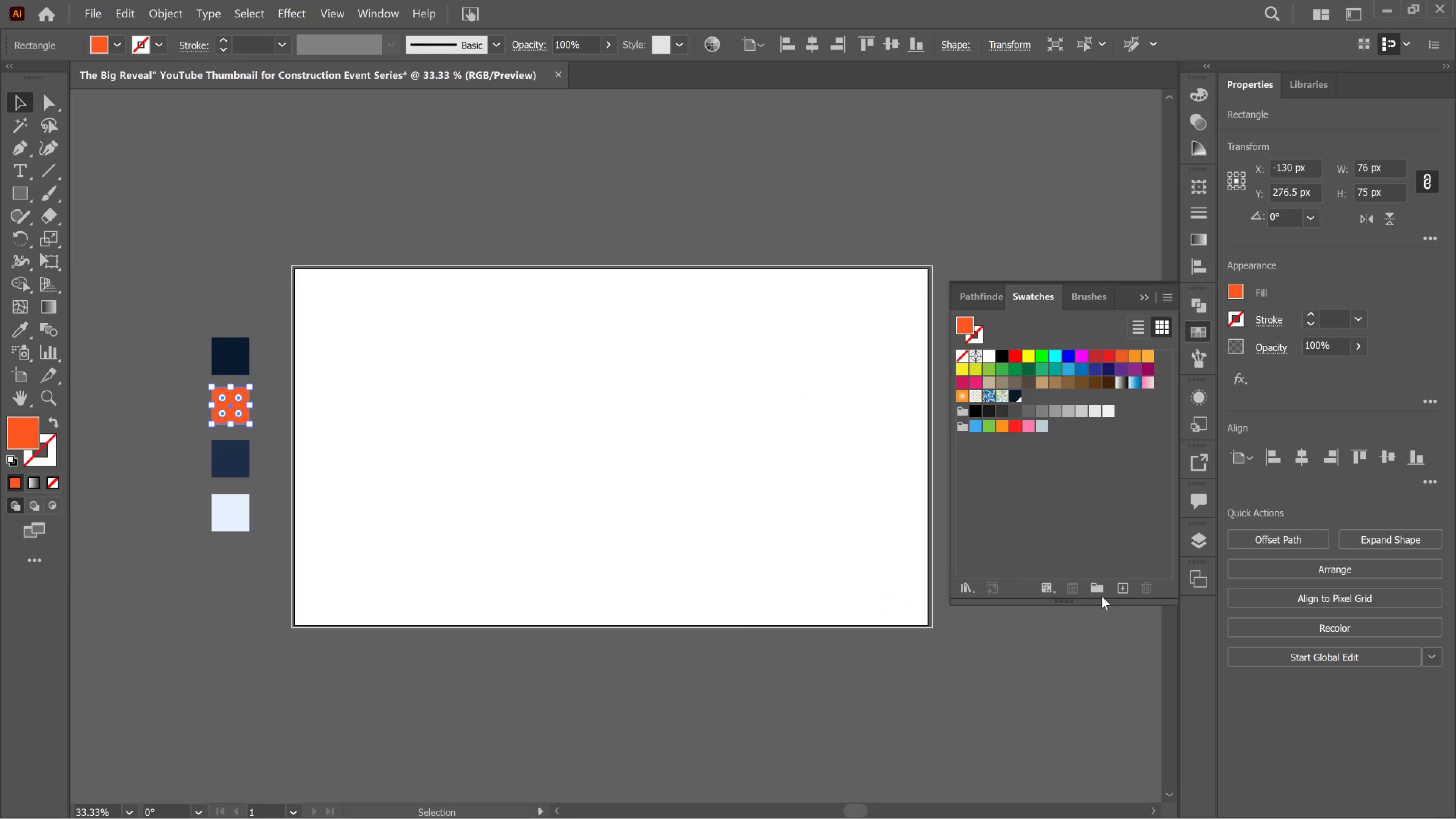 
left_click([1117, 594])
 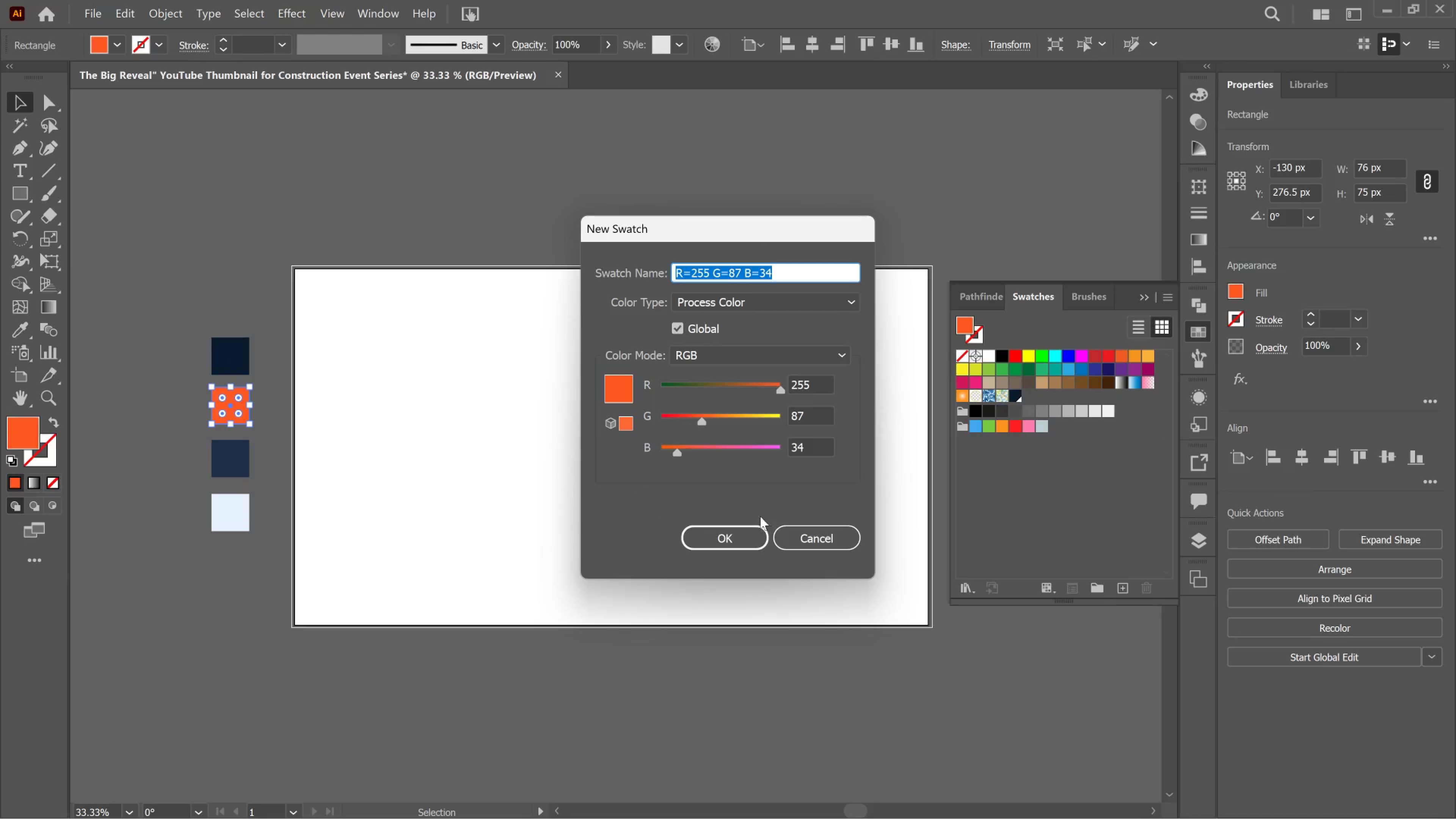 
left_click([741, 537])
 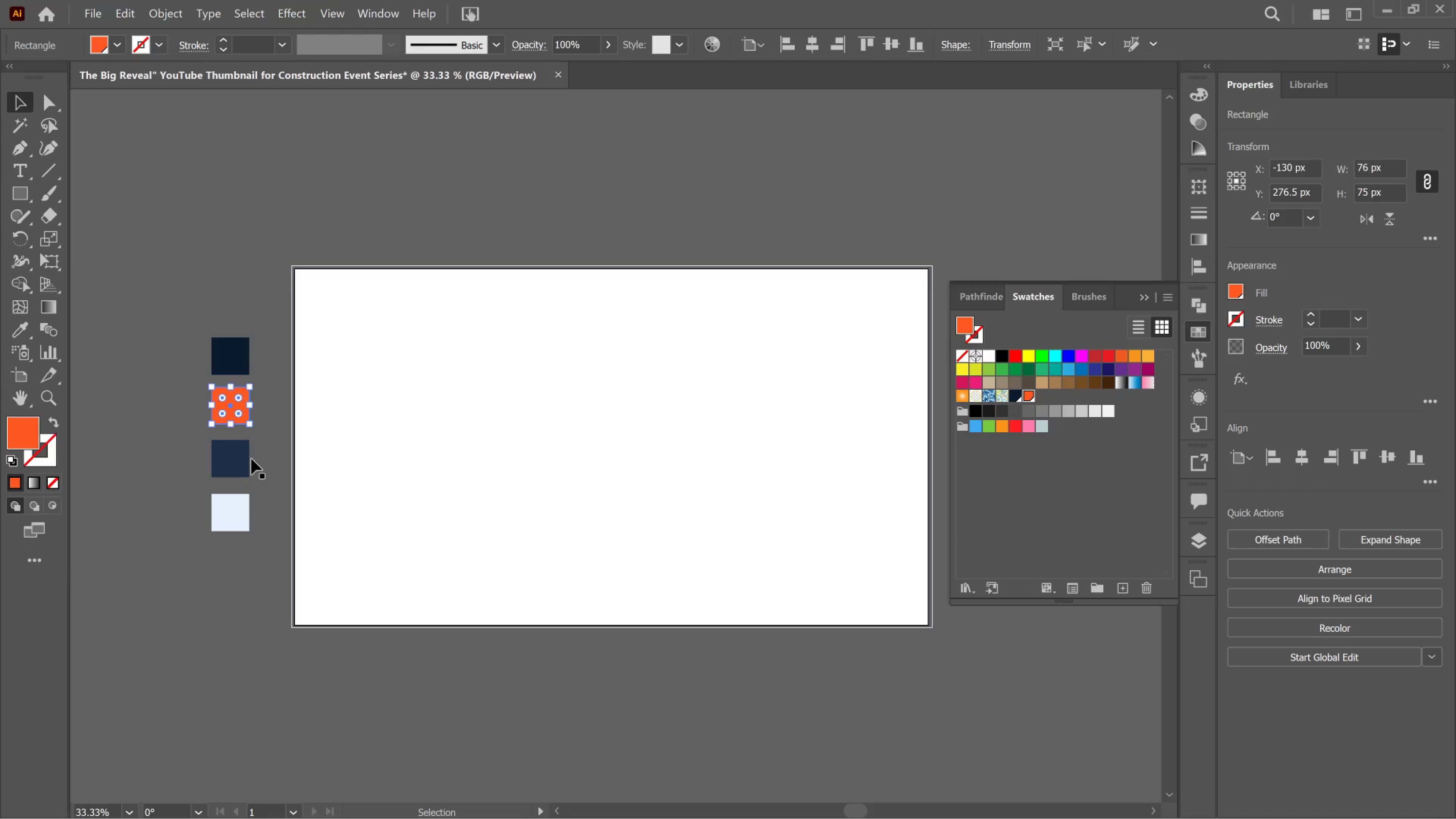 
left_click([248, 457])
 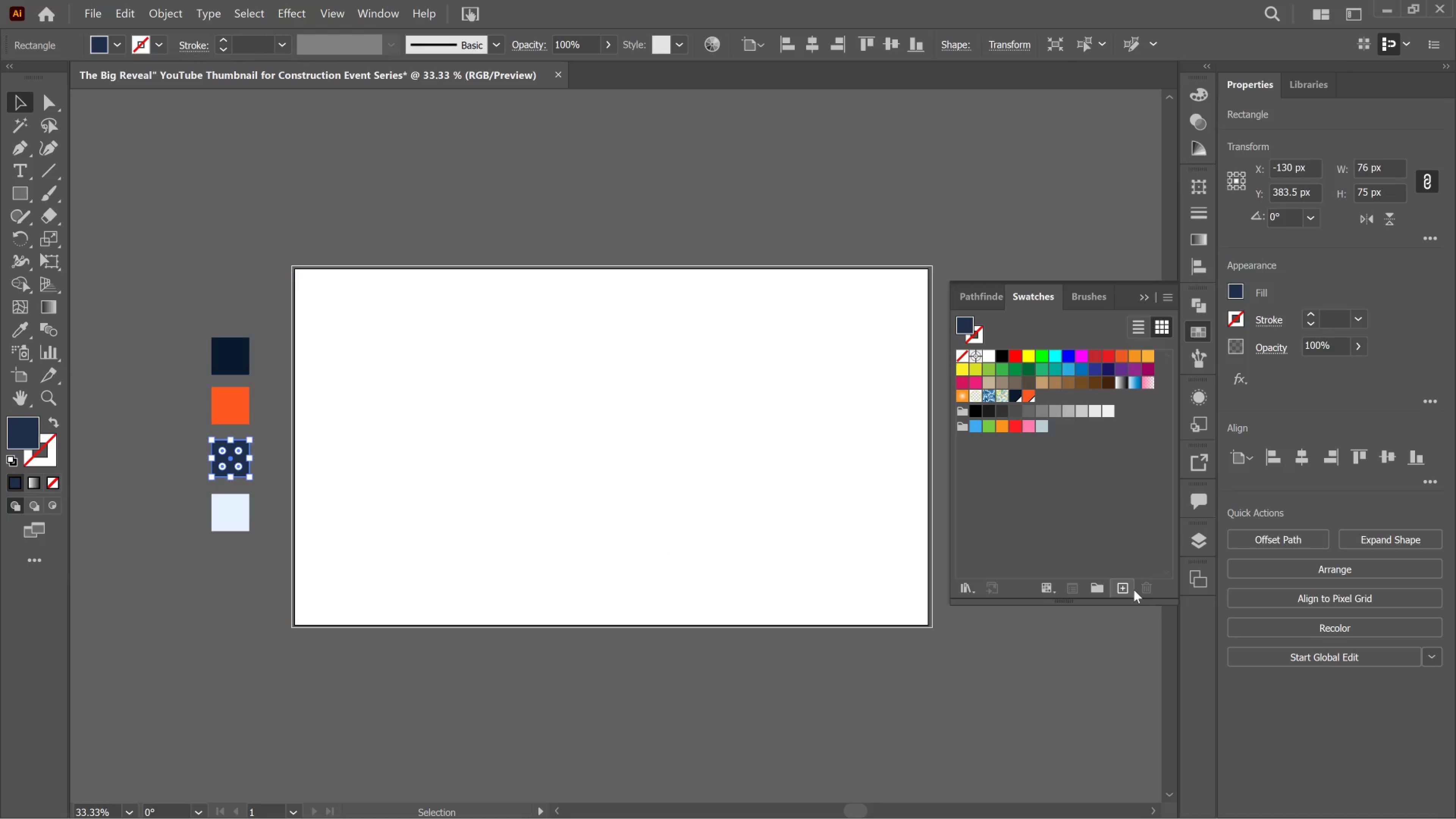 
left_click([1134, 590])
 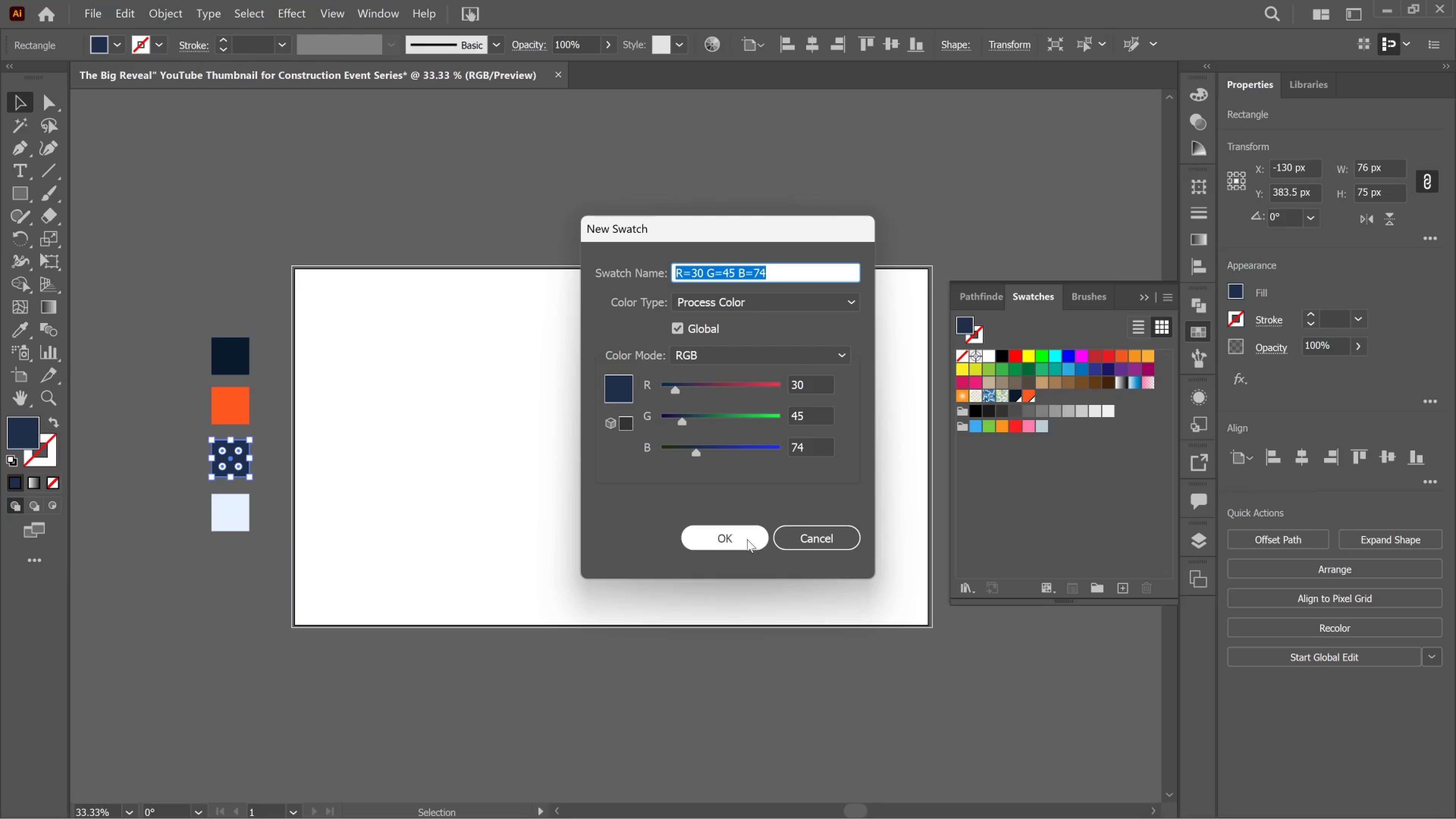 
left_click([733, 539])
 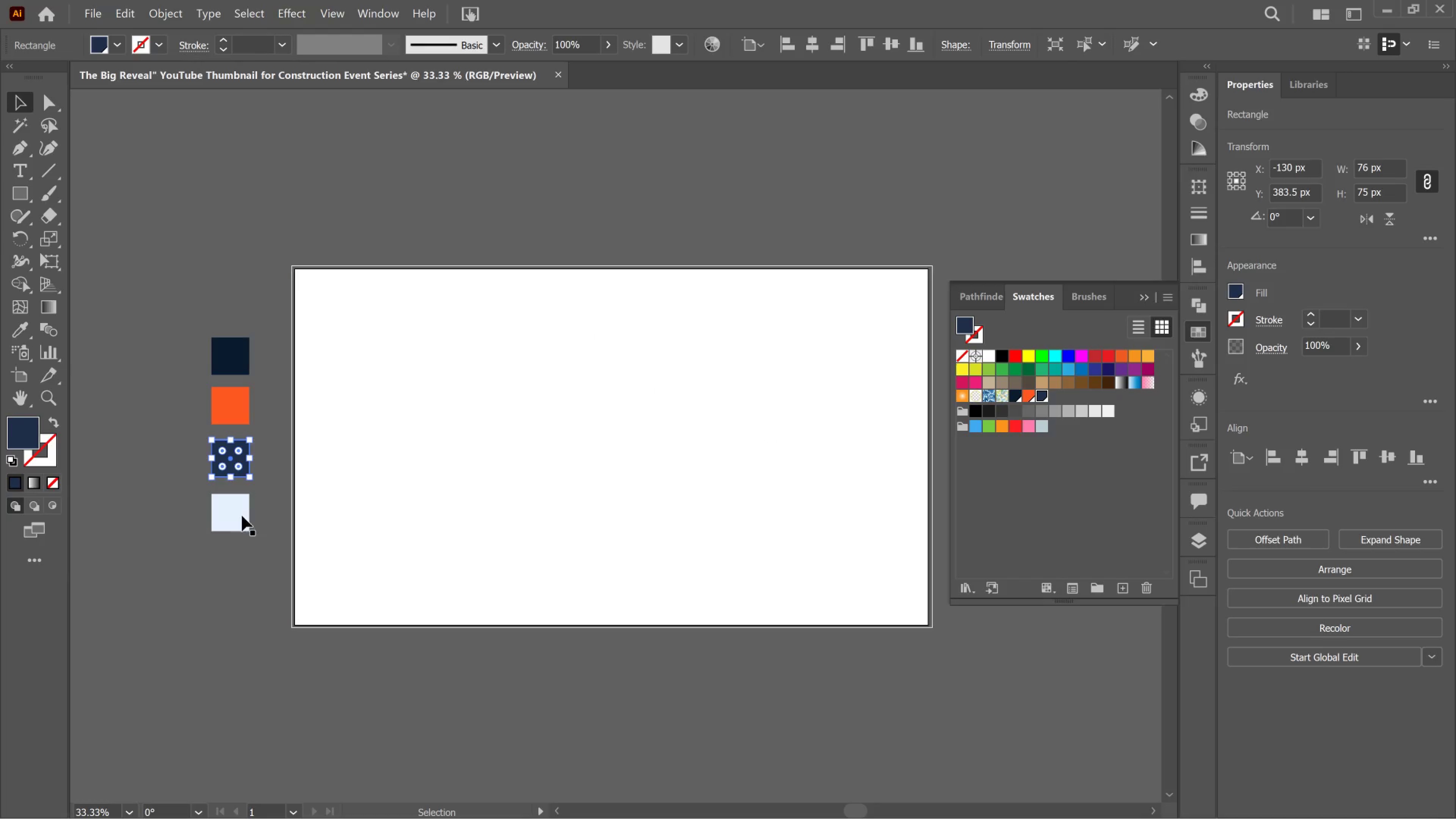 
left_click([240, 514])
 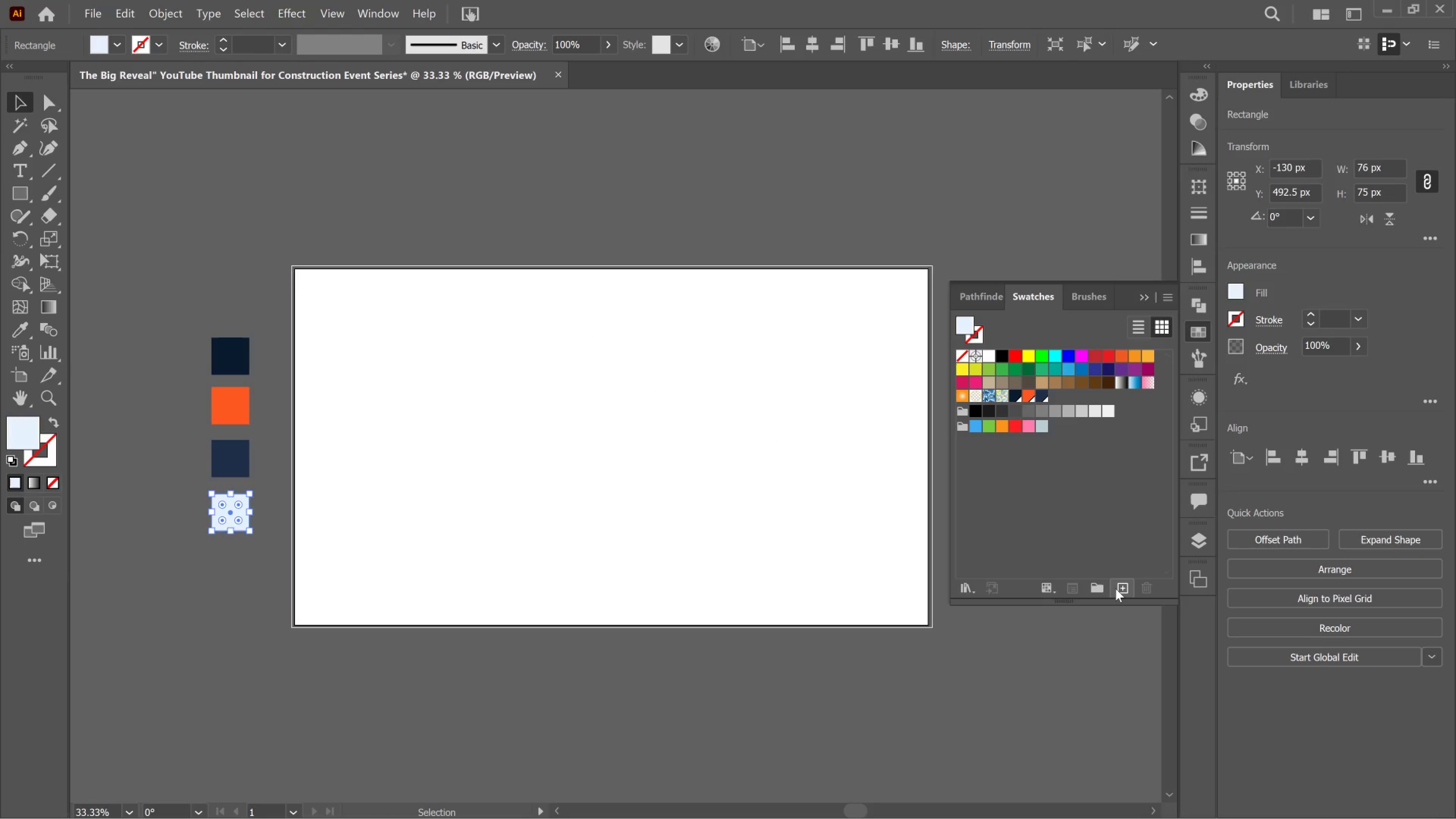 
left_click([1116, 588])
 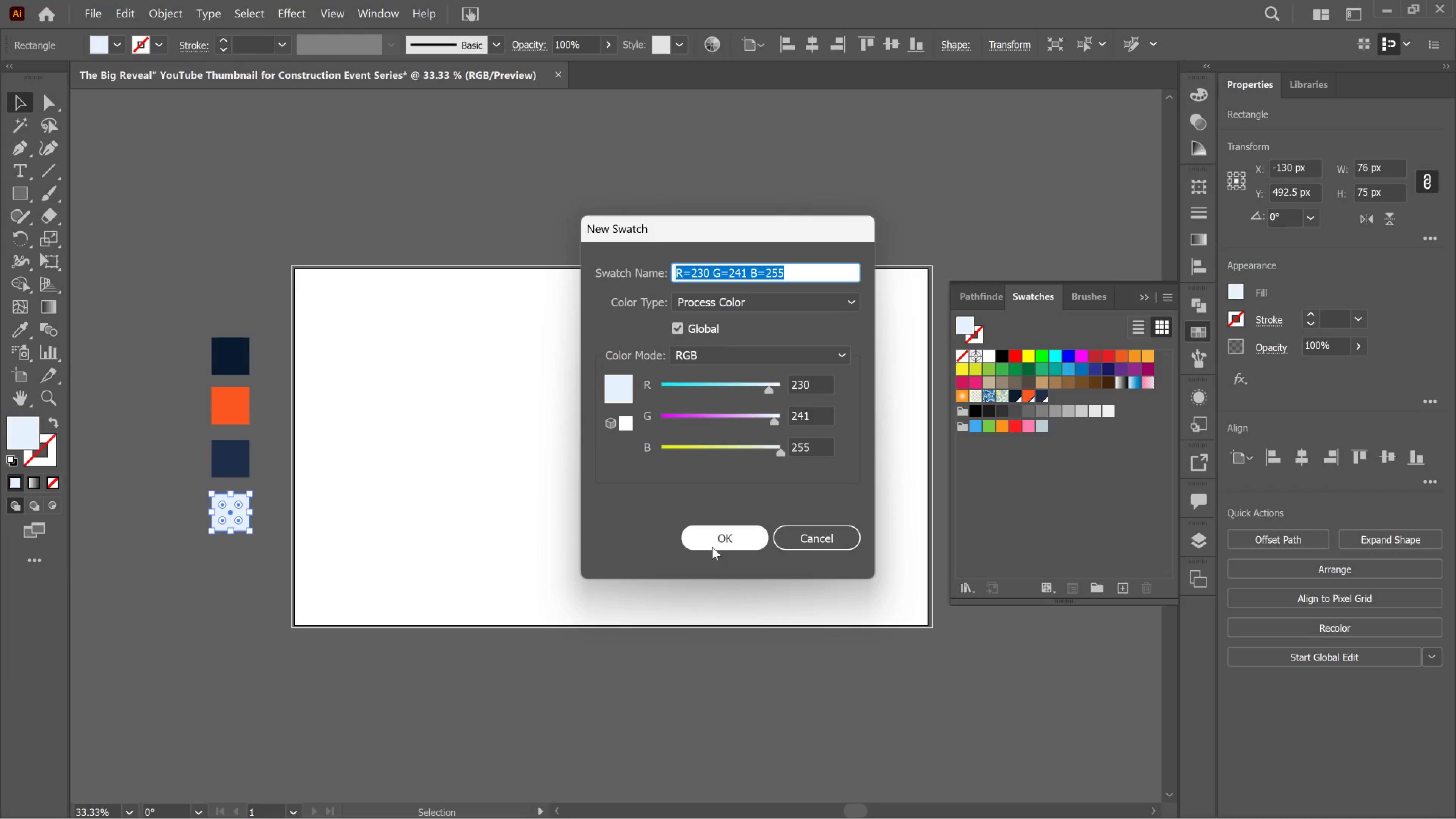 
left_click([712, 545])
 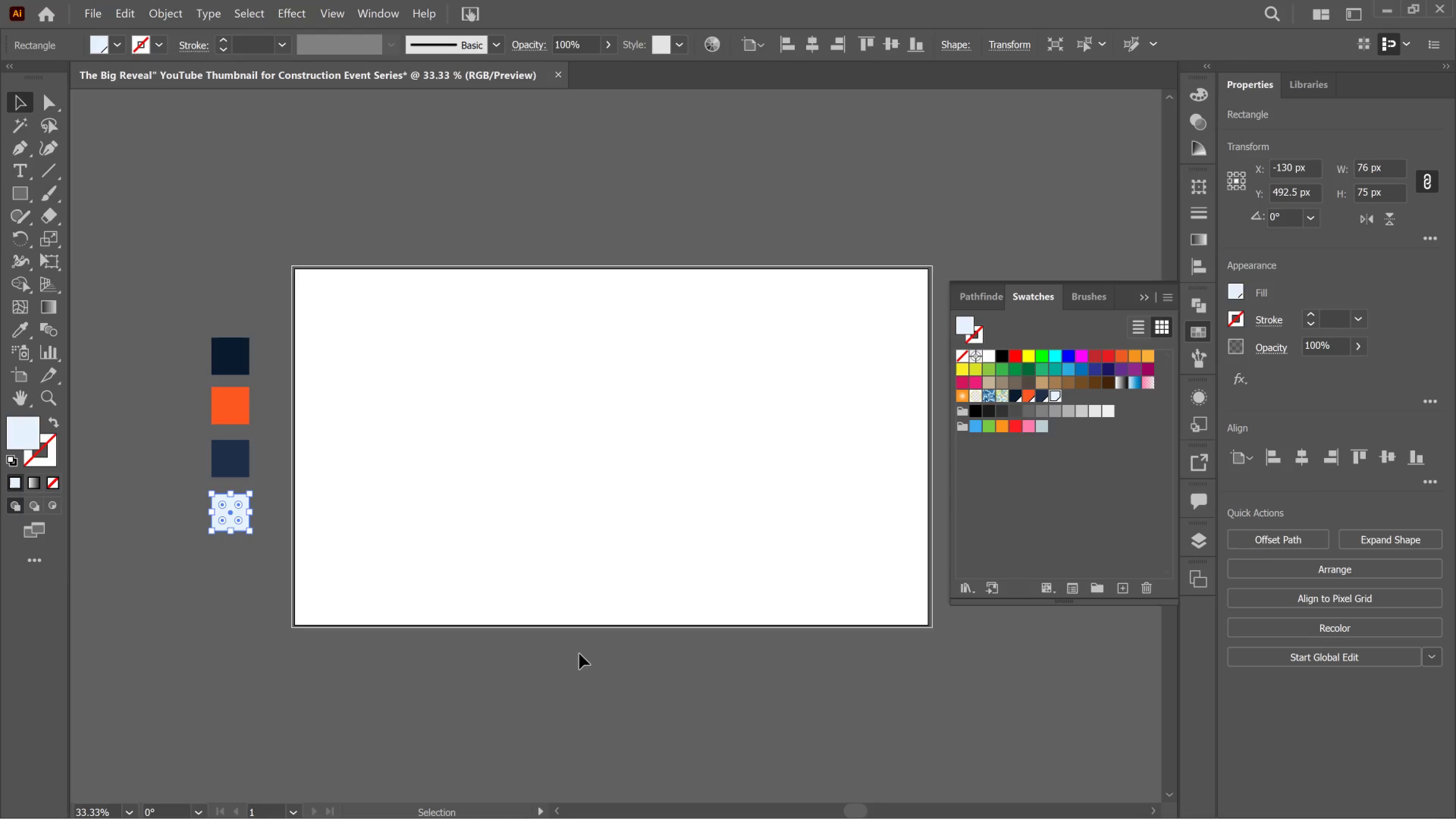 
wait(74.64)
 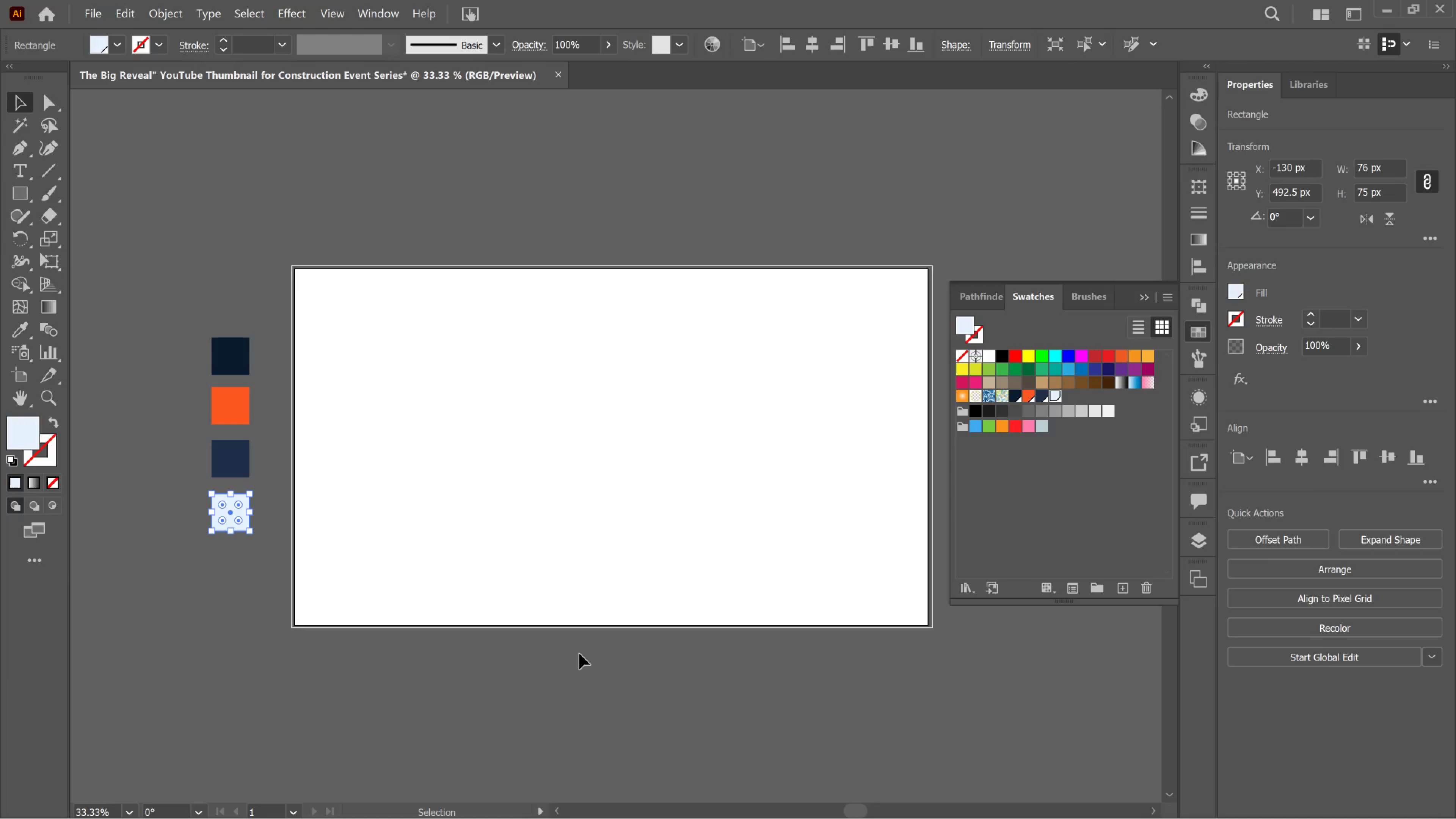 
scroll: coordinate [720, 511], scroll_direction: down, amount: 4.0
 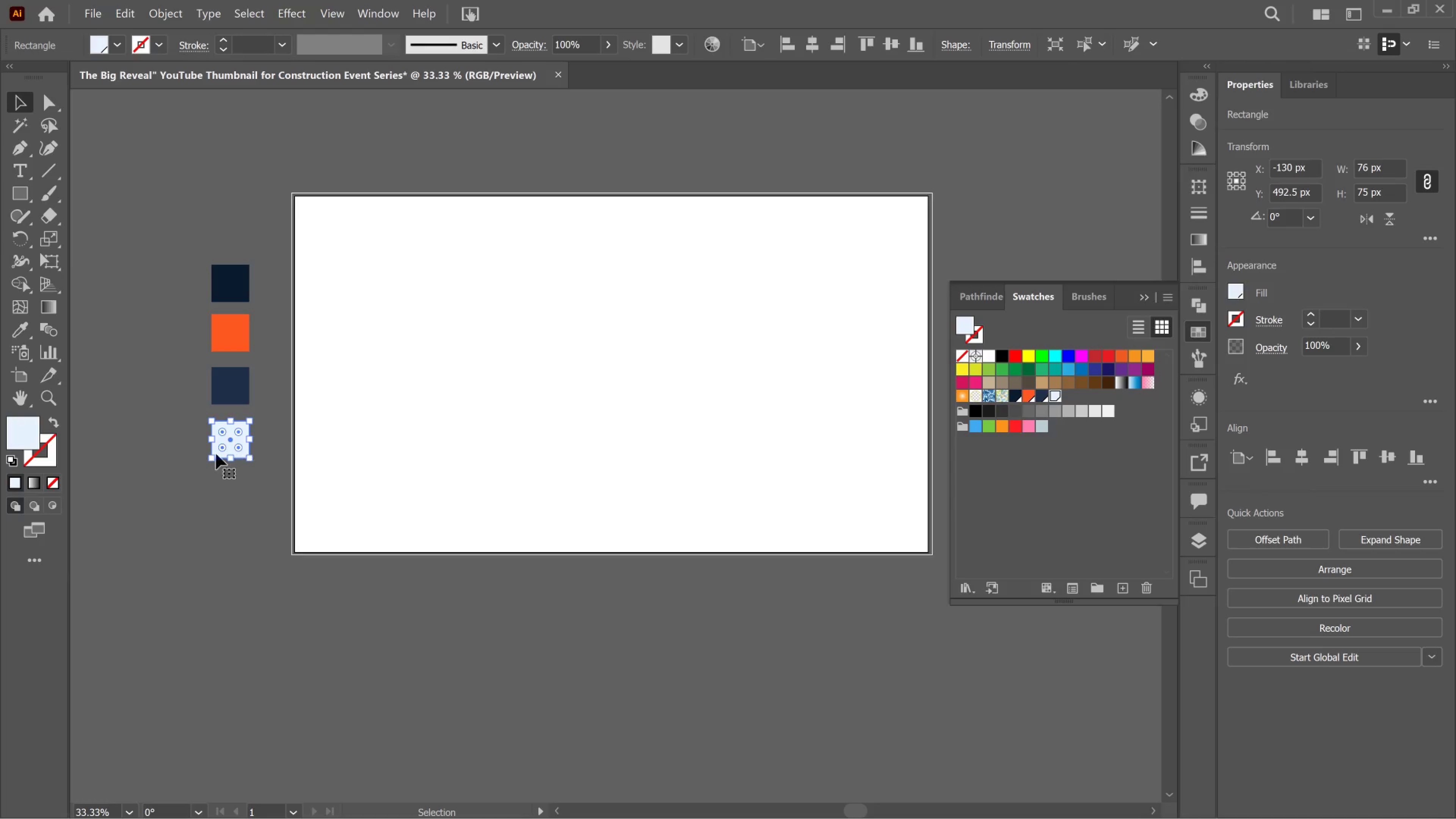 
wait(37.56)
 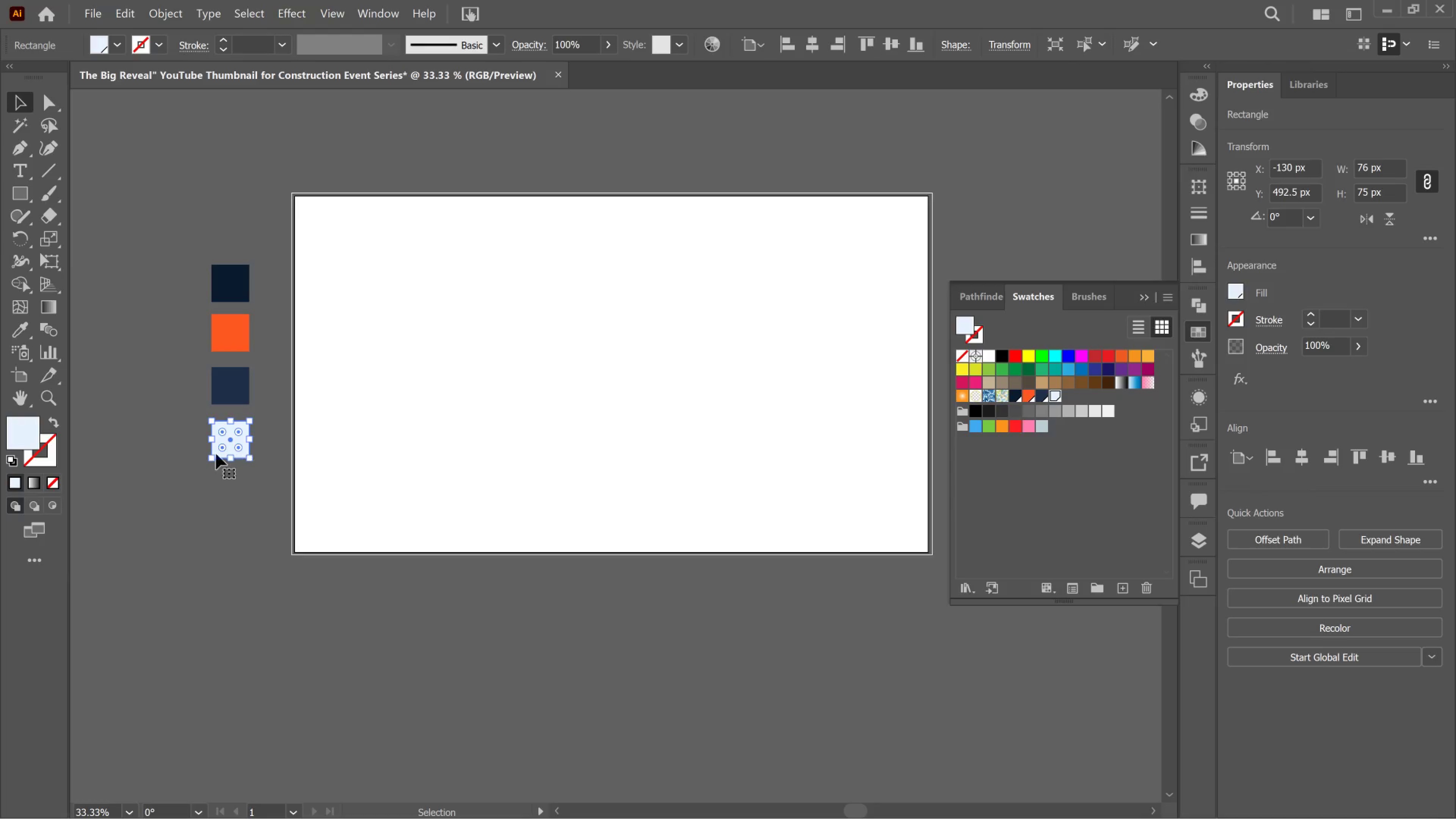 
mouse_move([44, 441])
 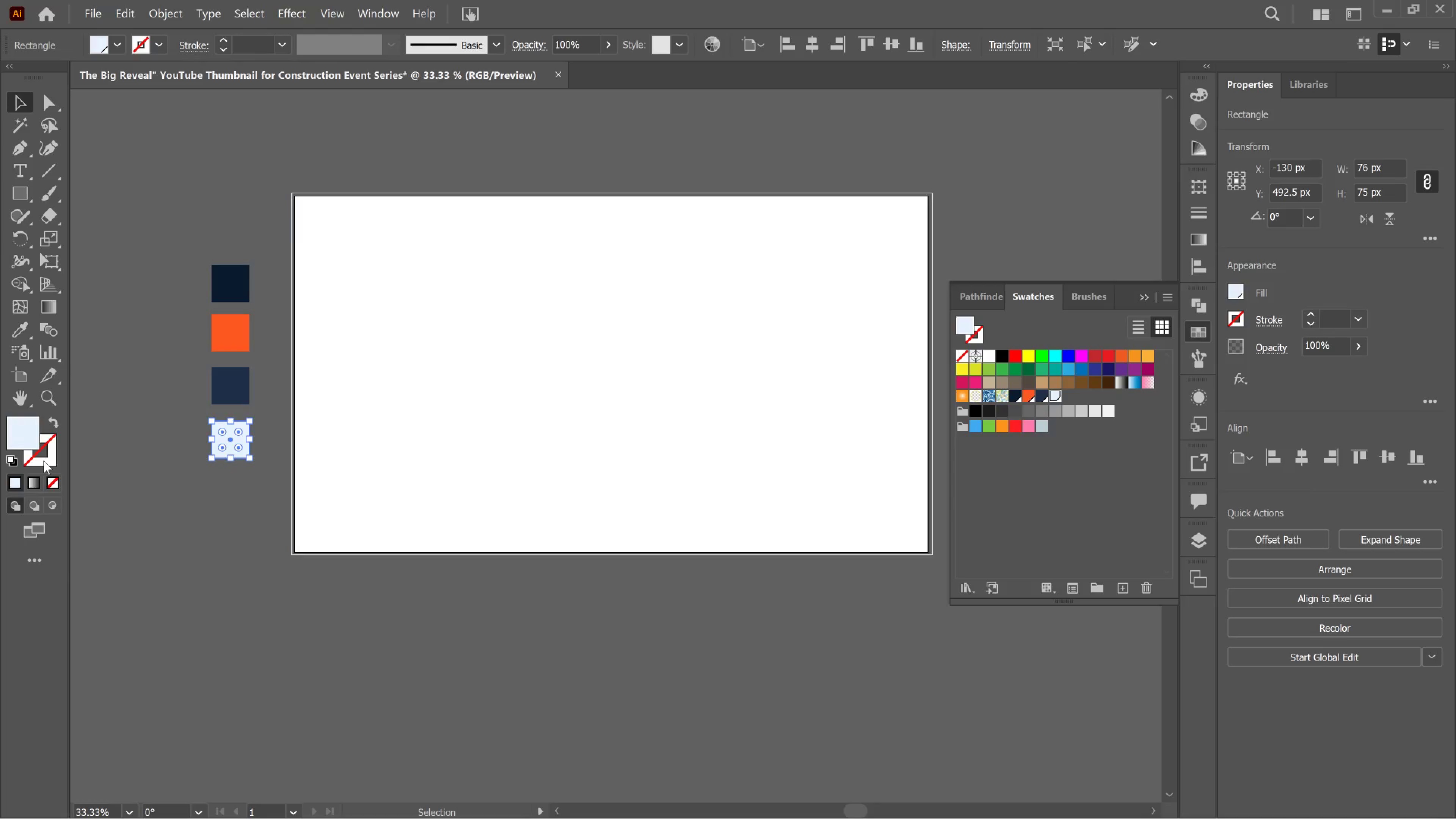 
left_click([44, 461])
 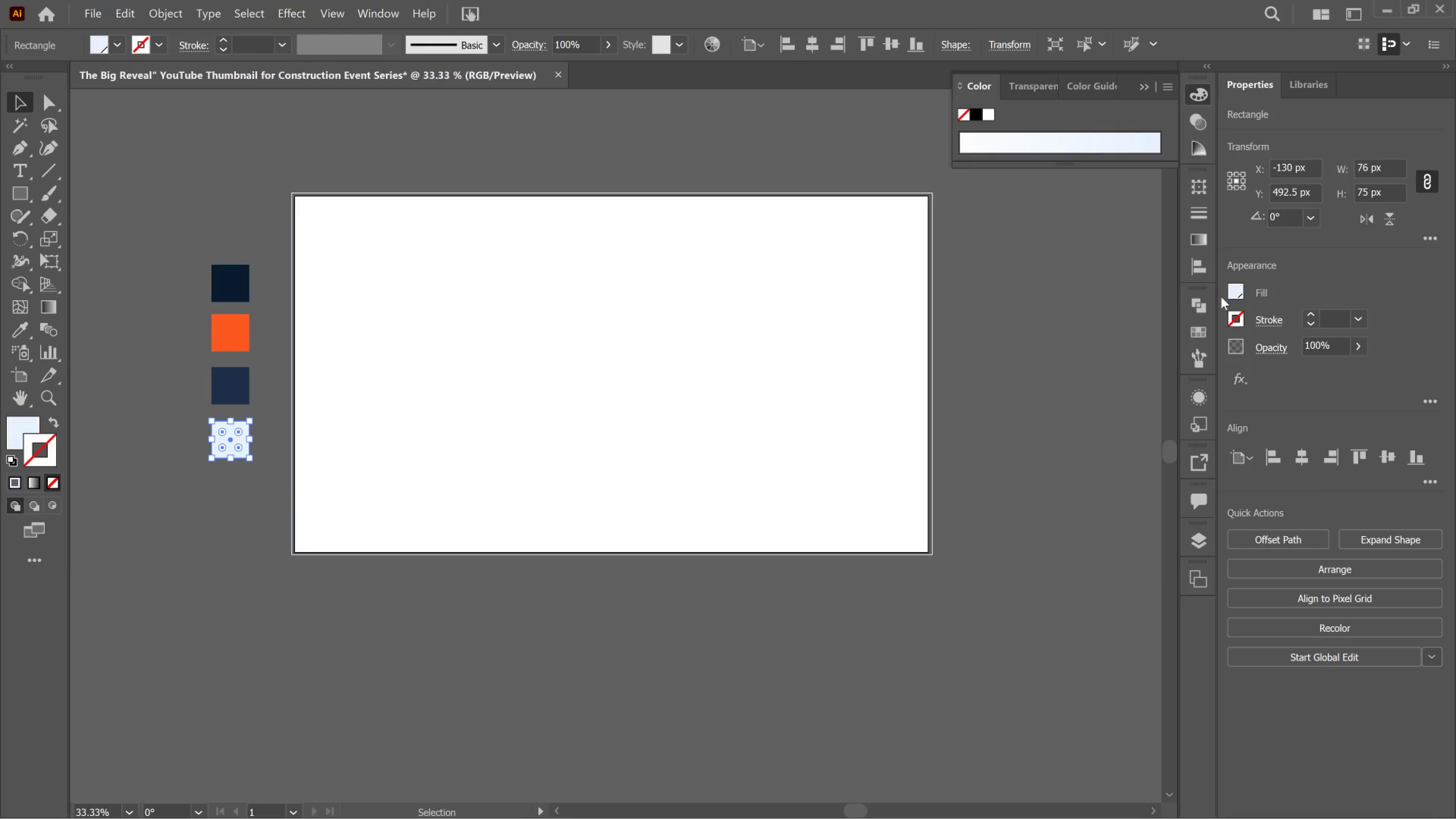 
left_click([1236, 314])
 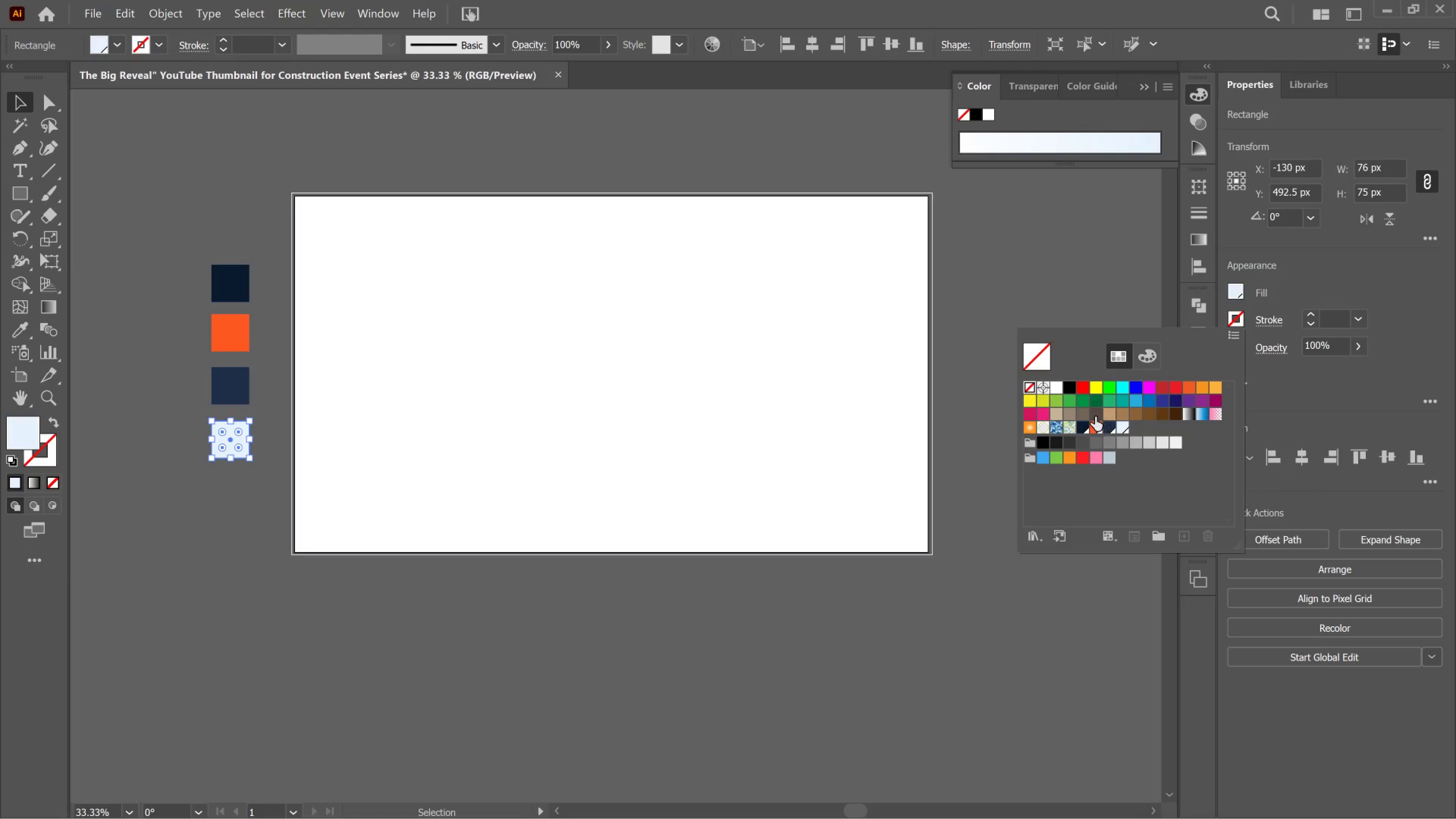 
left_click([1095, 426])
 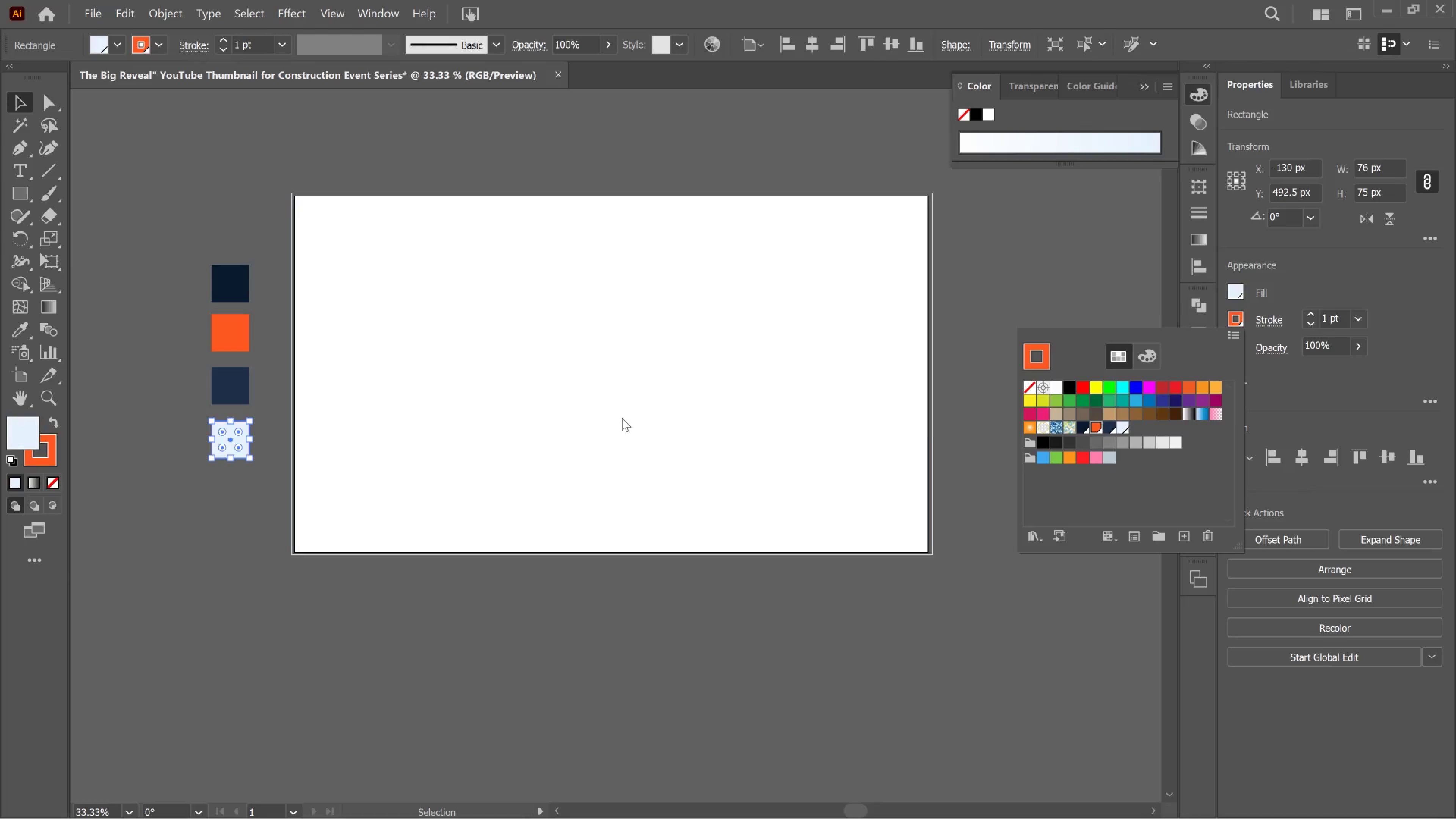 
left_click([1349, 405])
 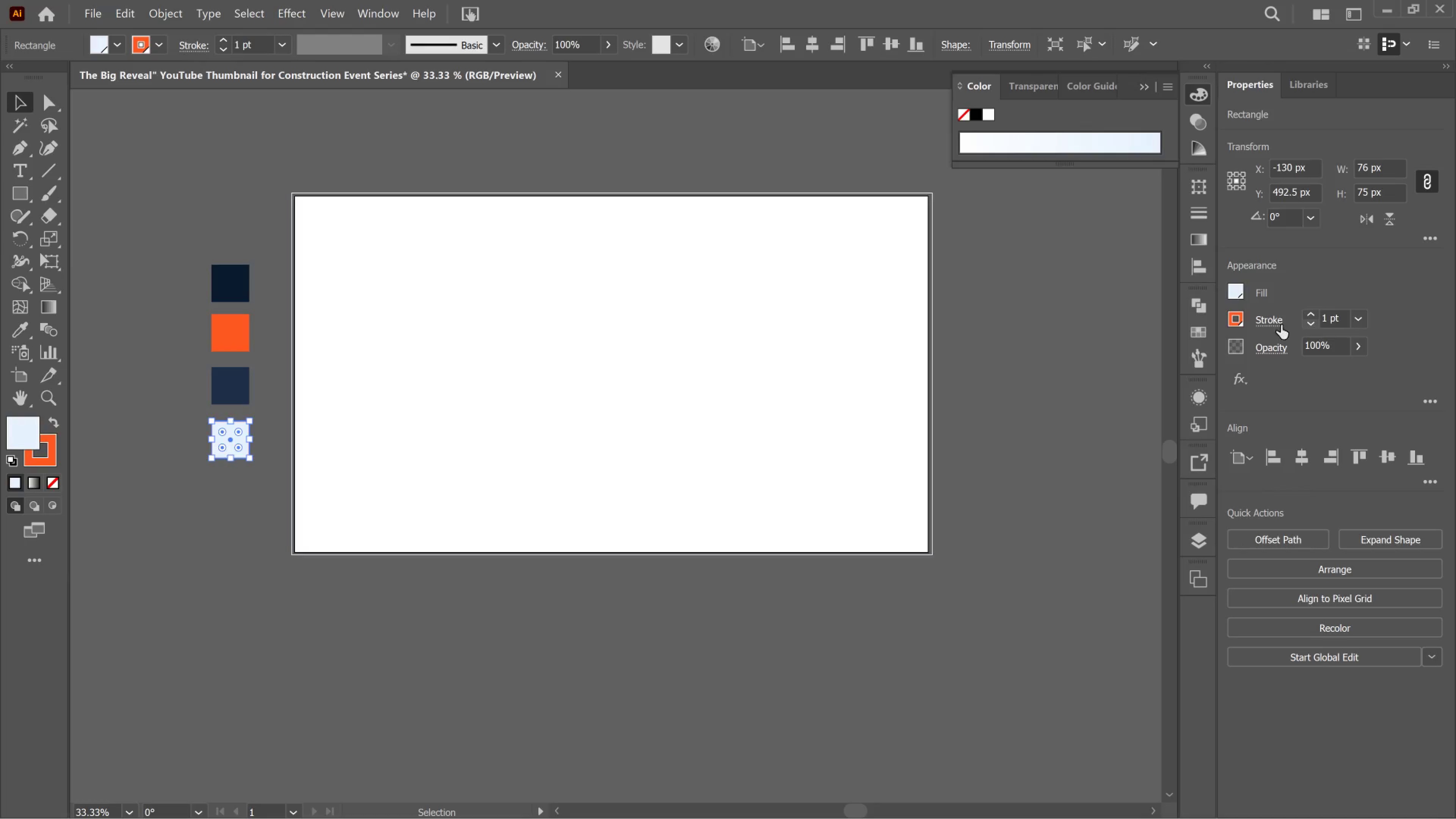 
left_click([1279, 325])
 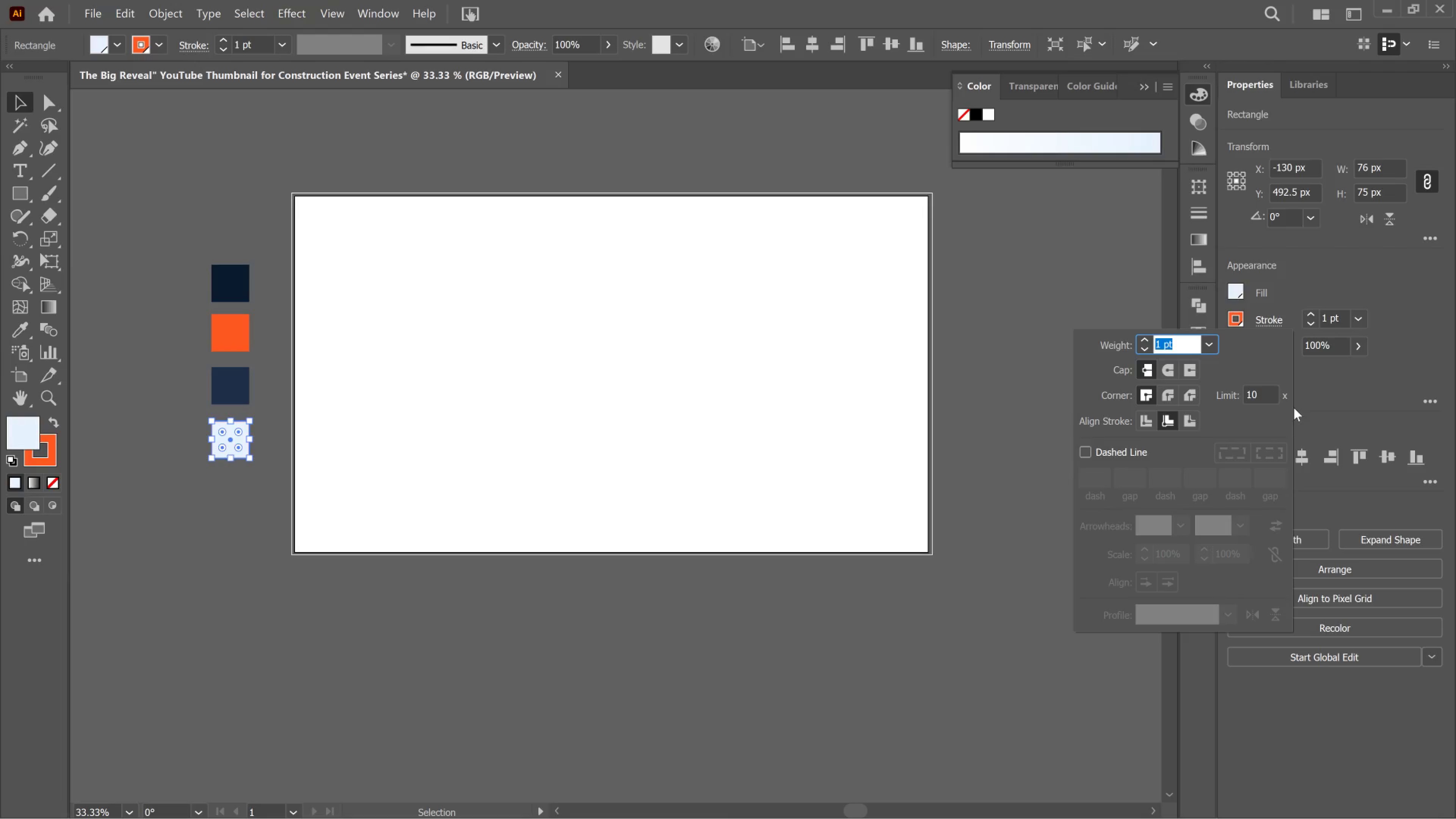 
left_click([1302, 386])
 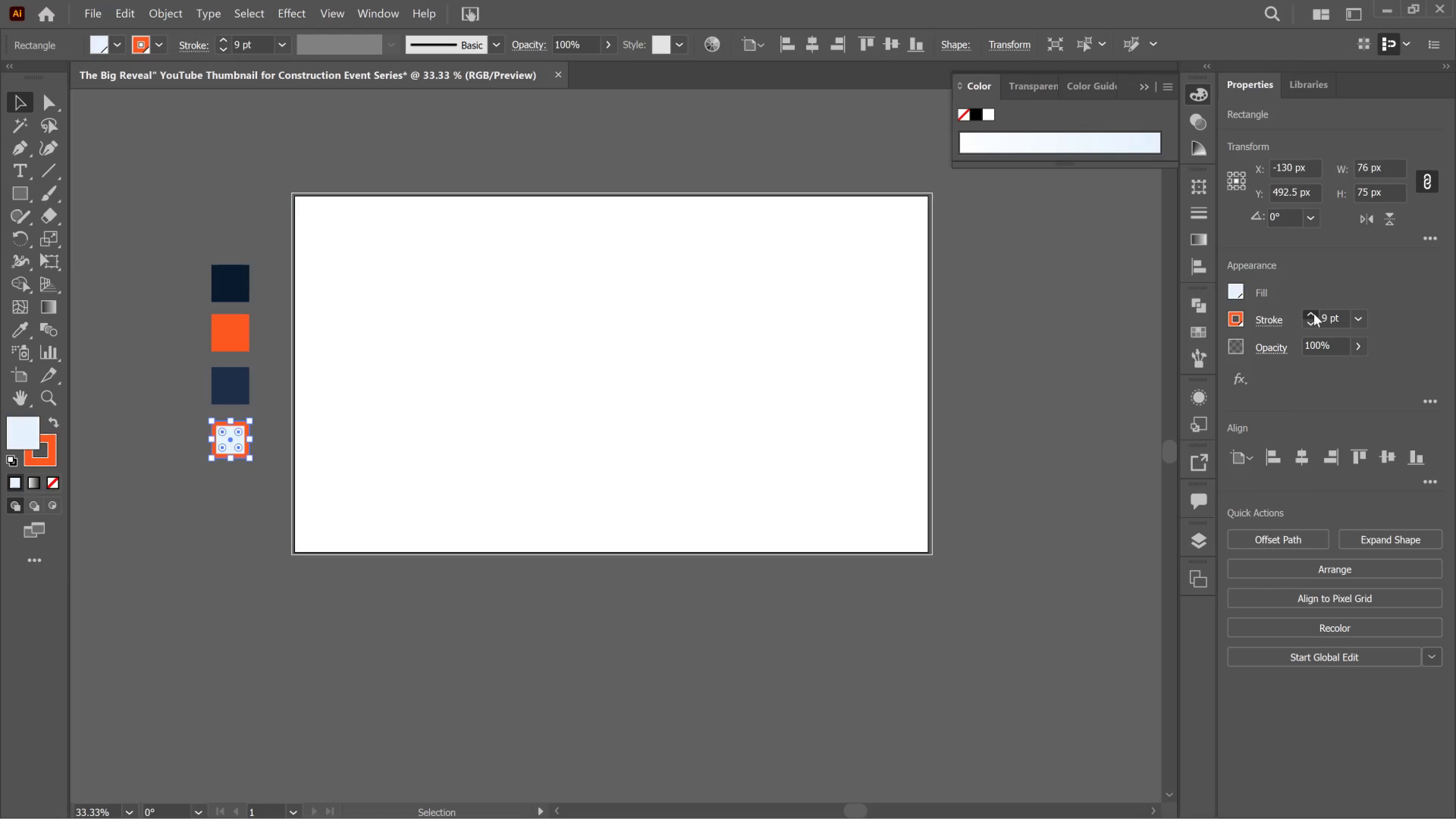 
left_click([1314, 314])
 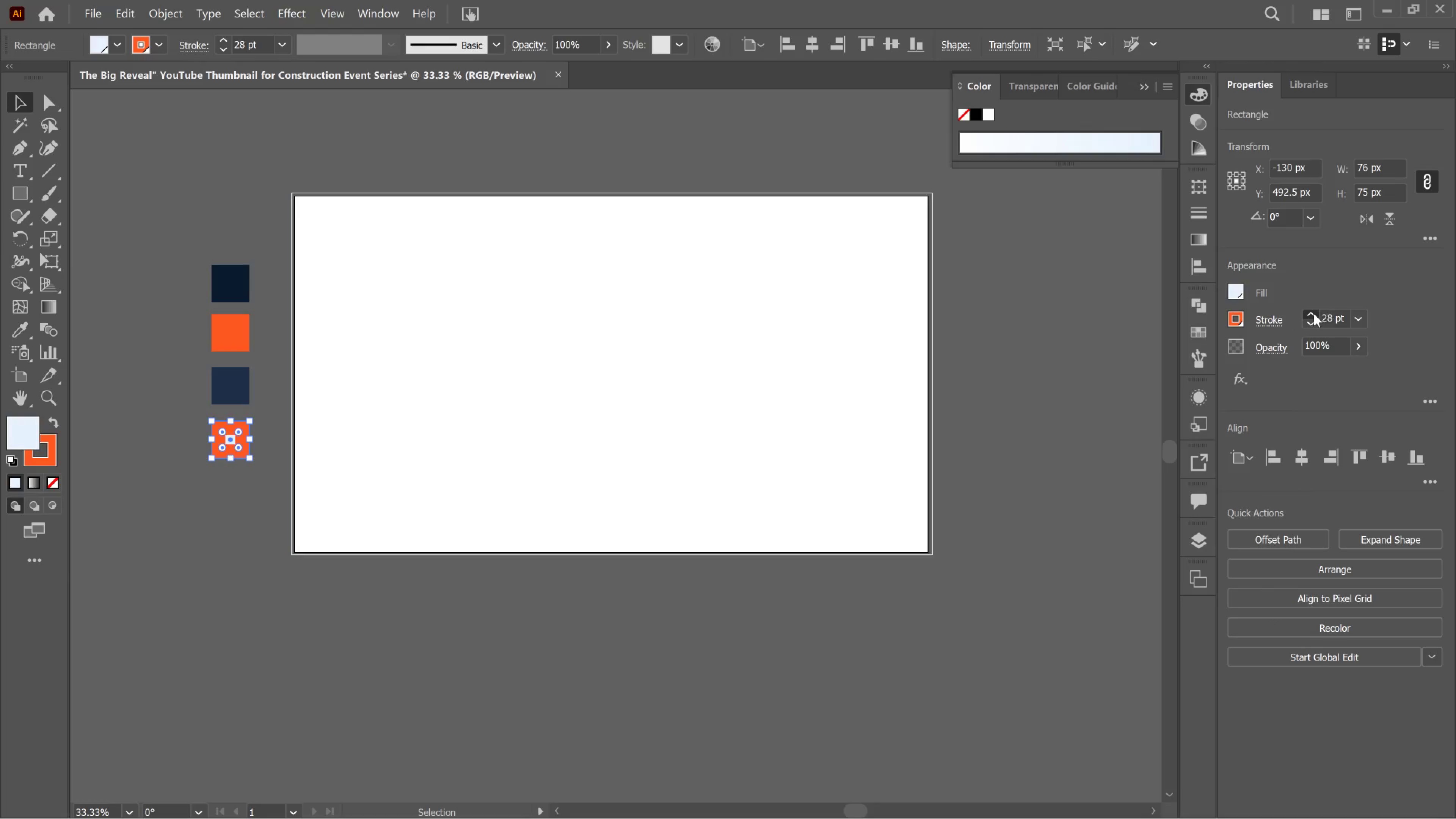 
left_click([1314, 314])
 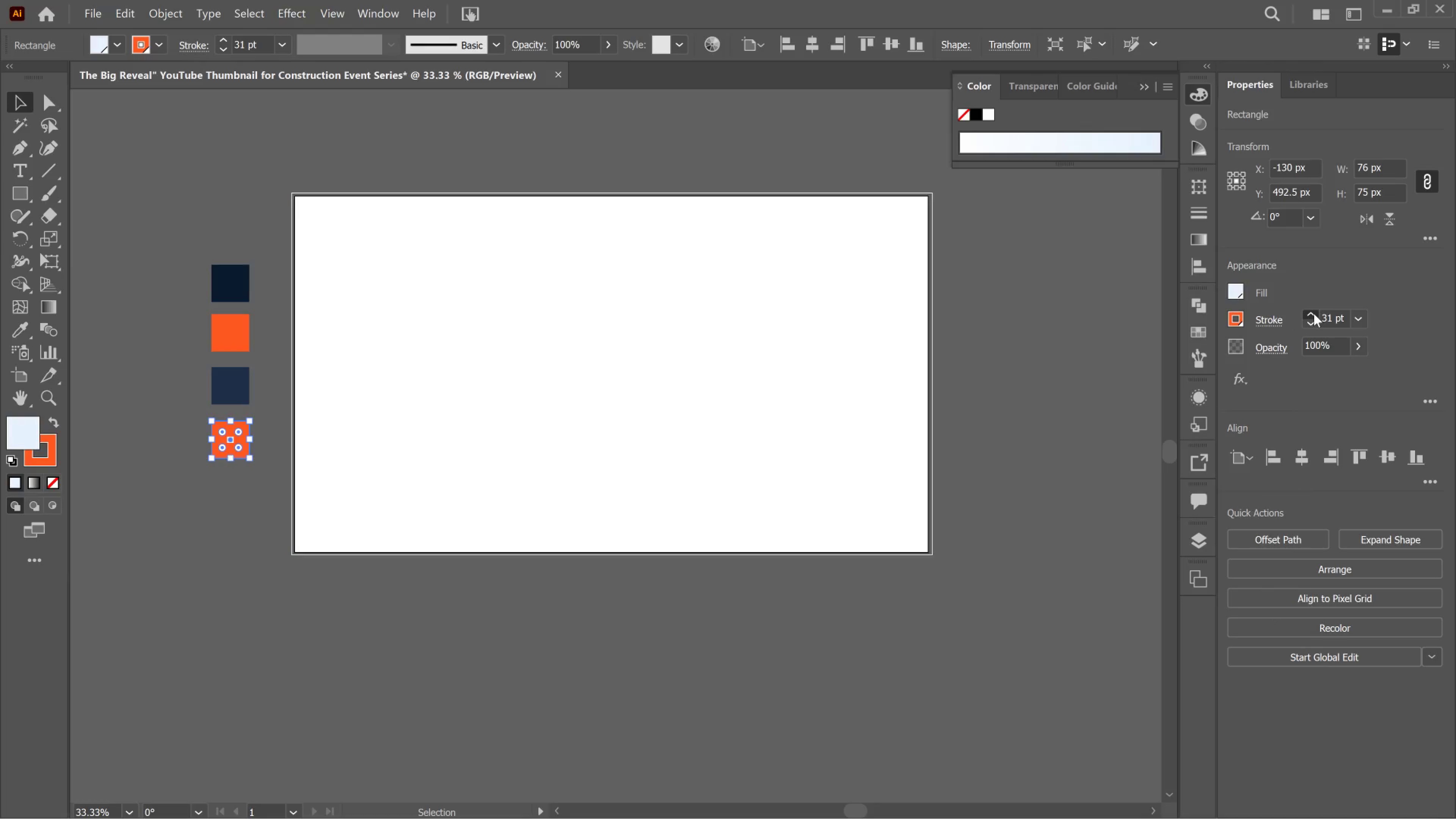 
left_click([1314, 314])
 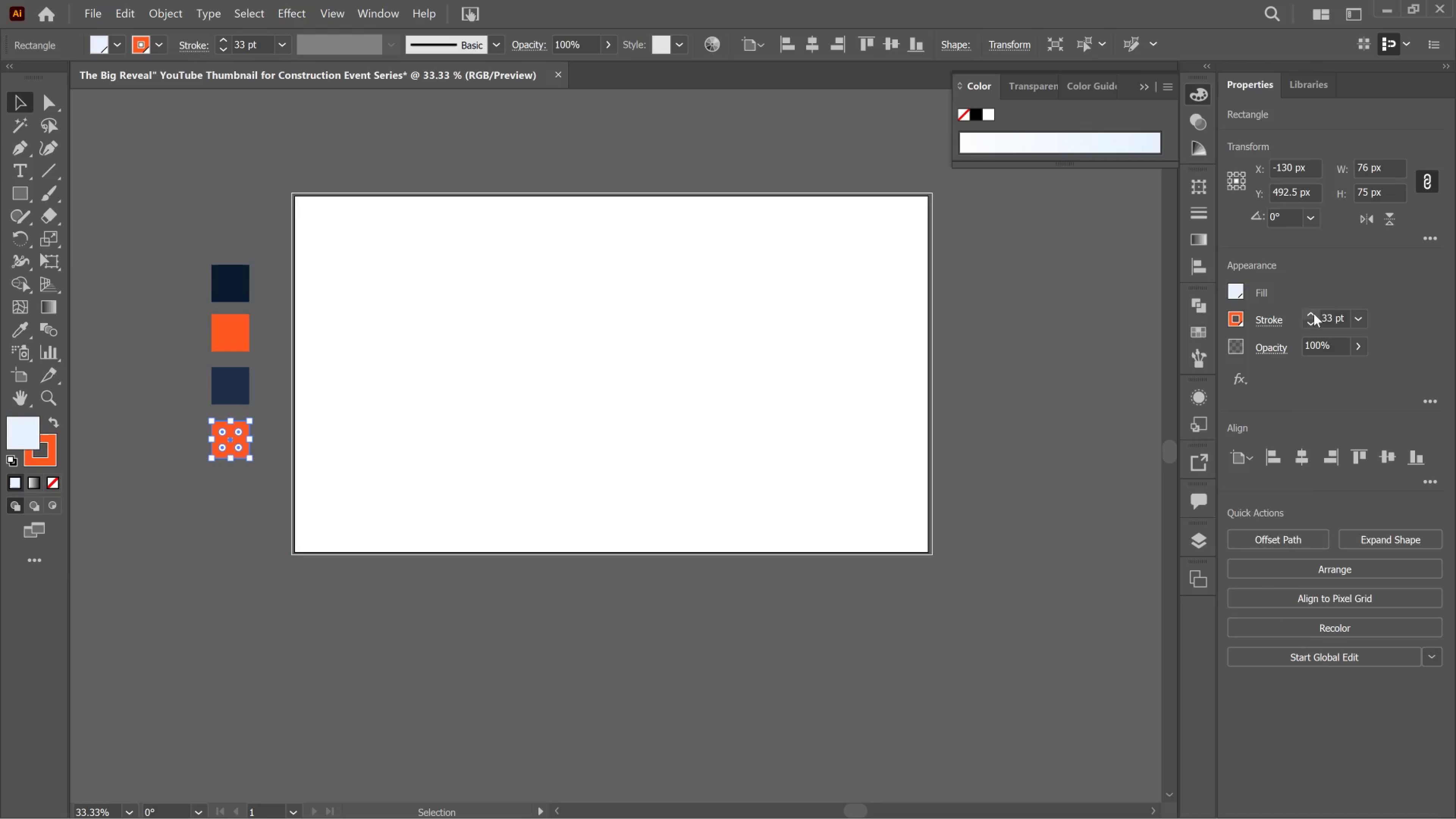 
double_click([1314, 314])
 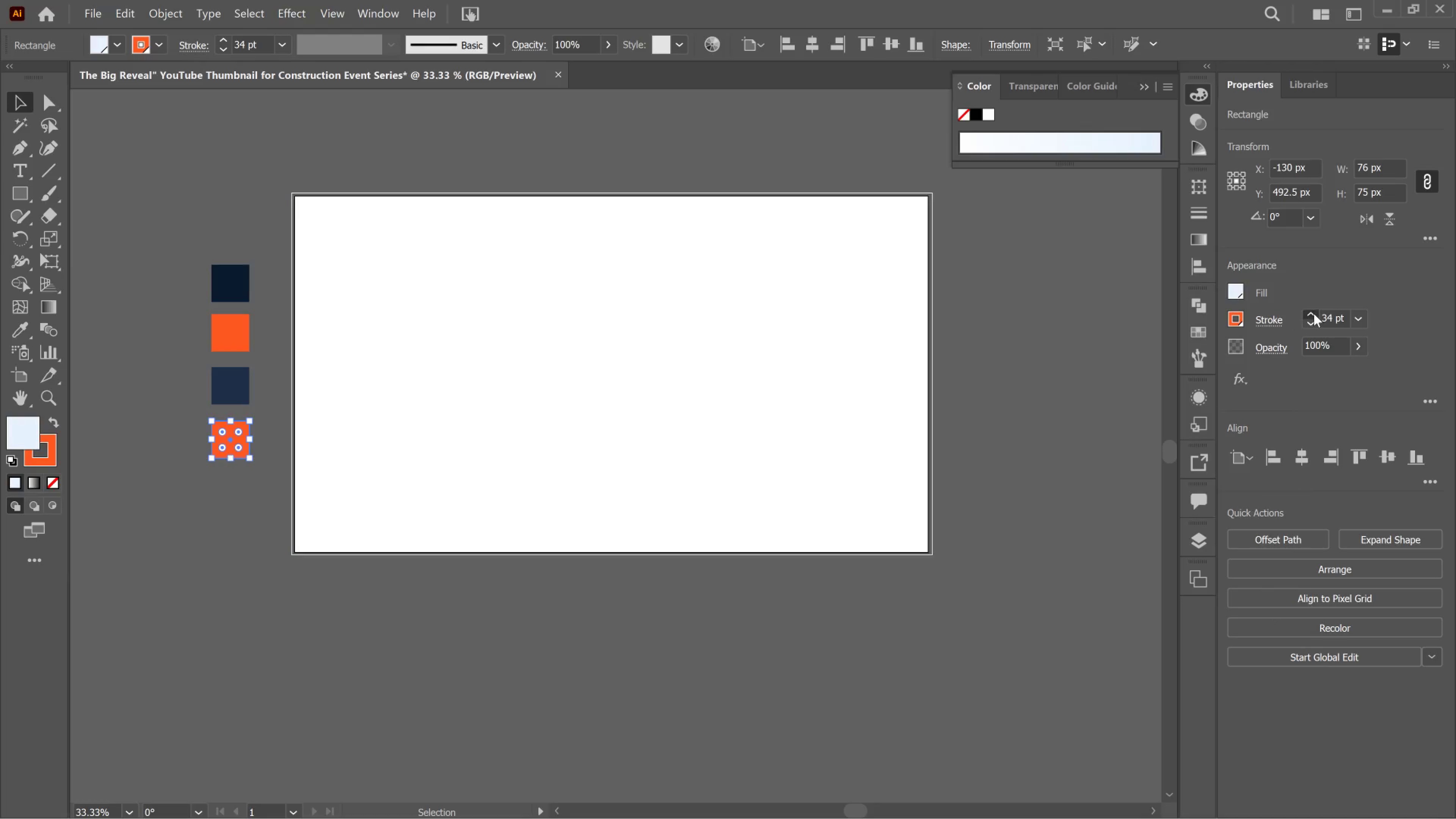 
left_click([1314, 314])
 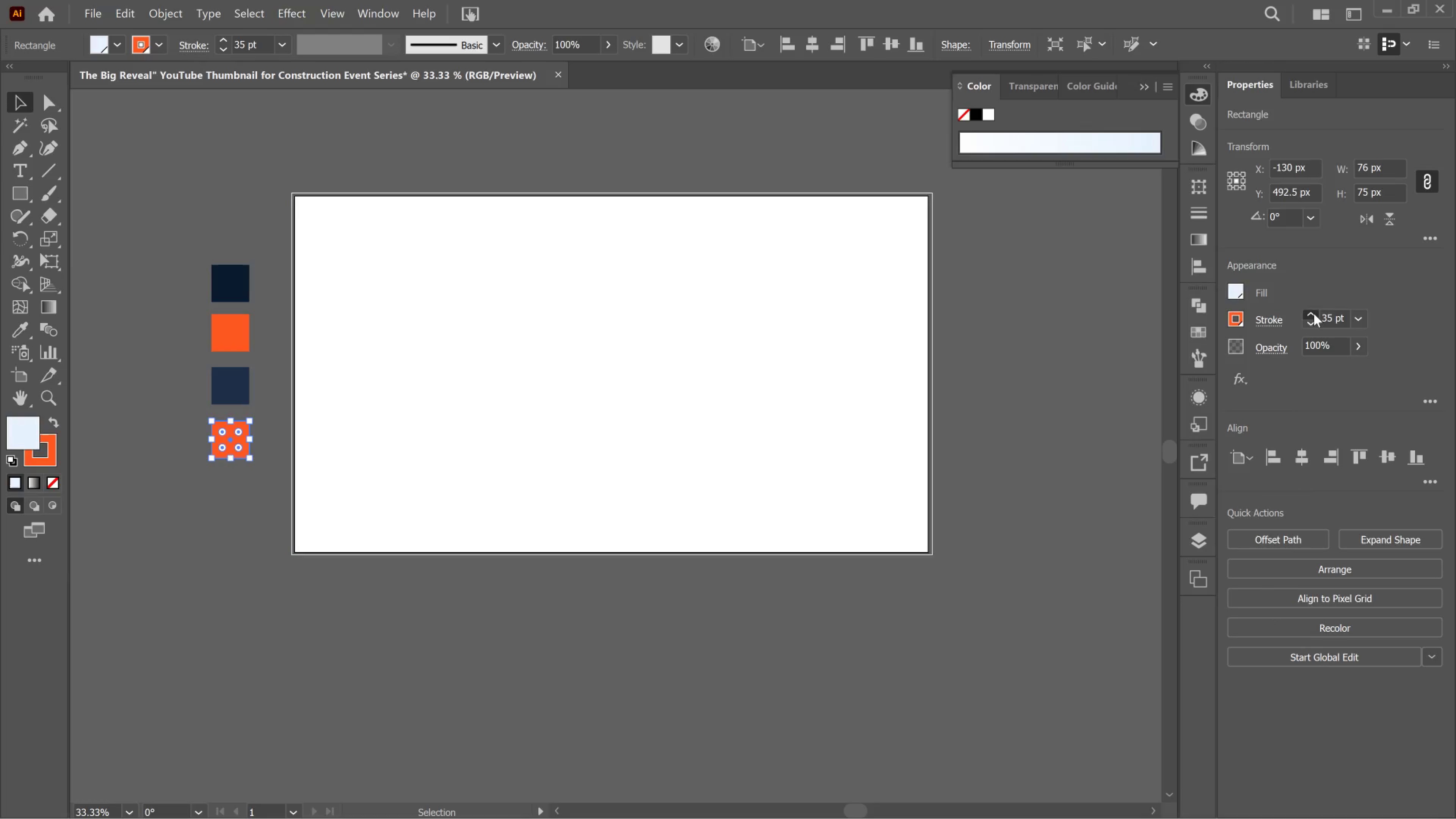 
left_click([1314, 314])
 